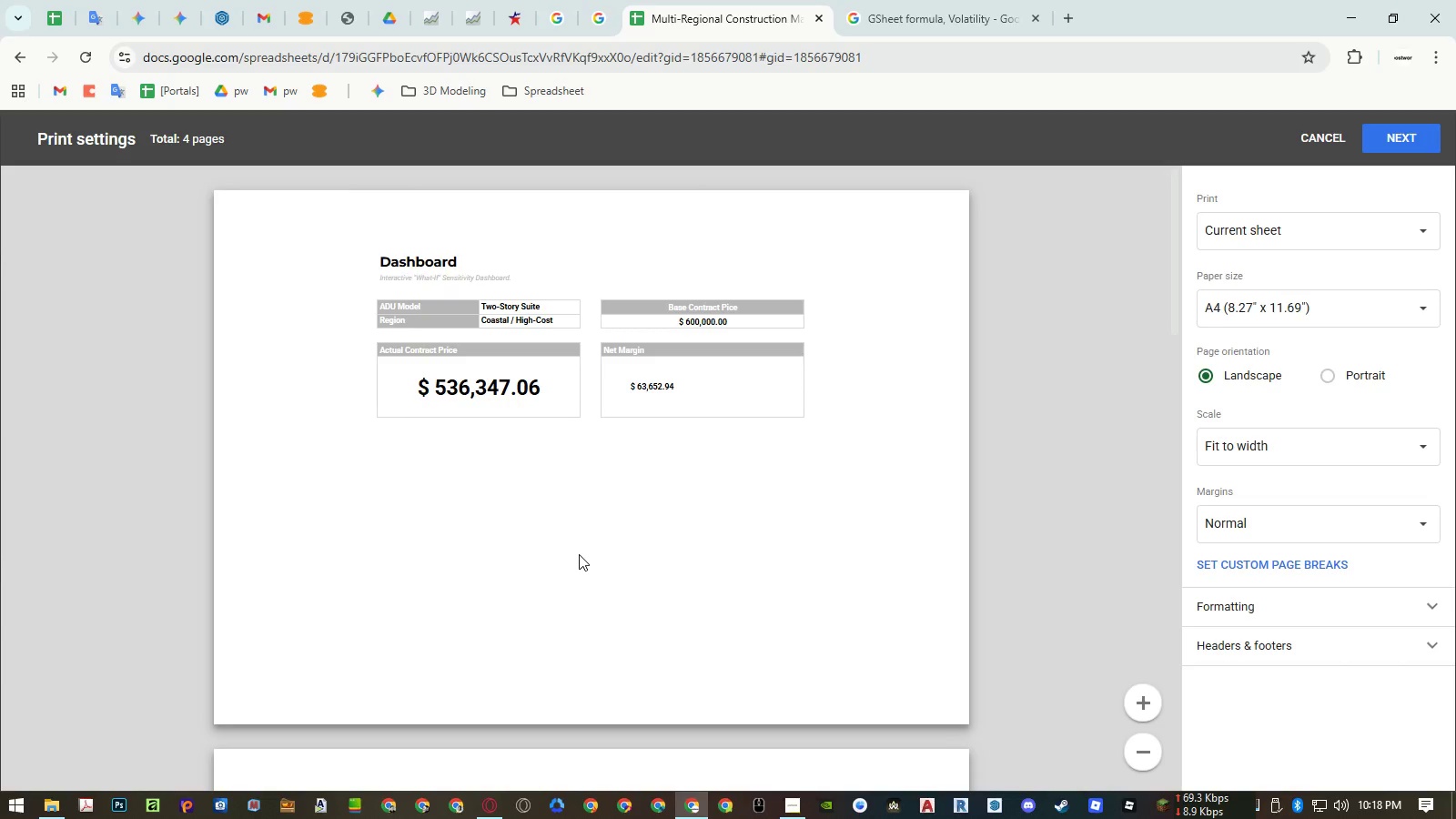 
wait(7.42)
 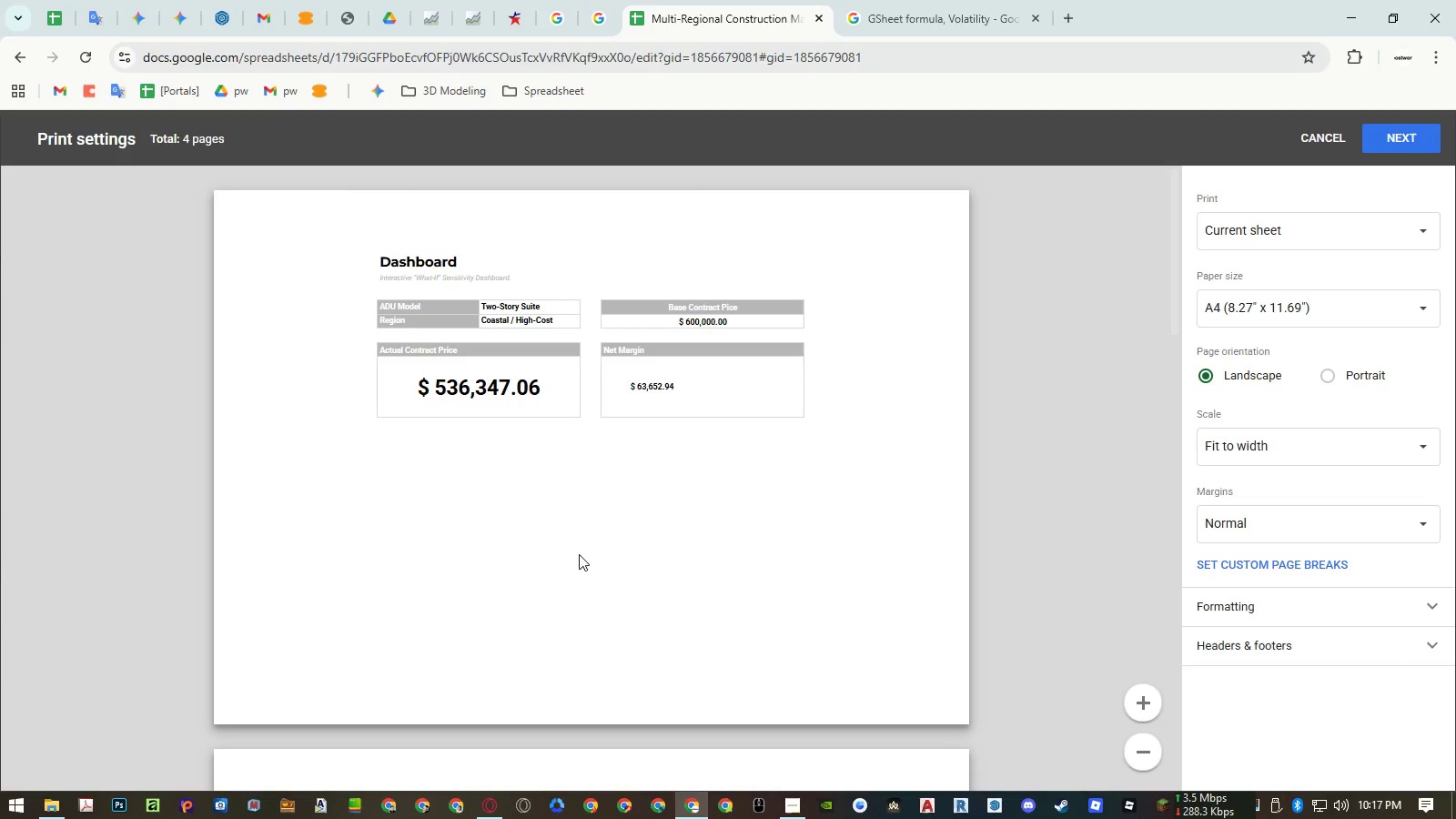 
key(Escape)
 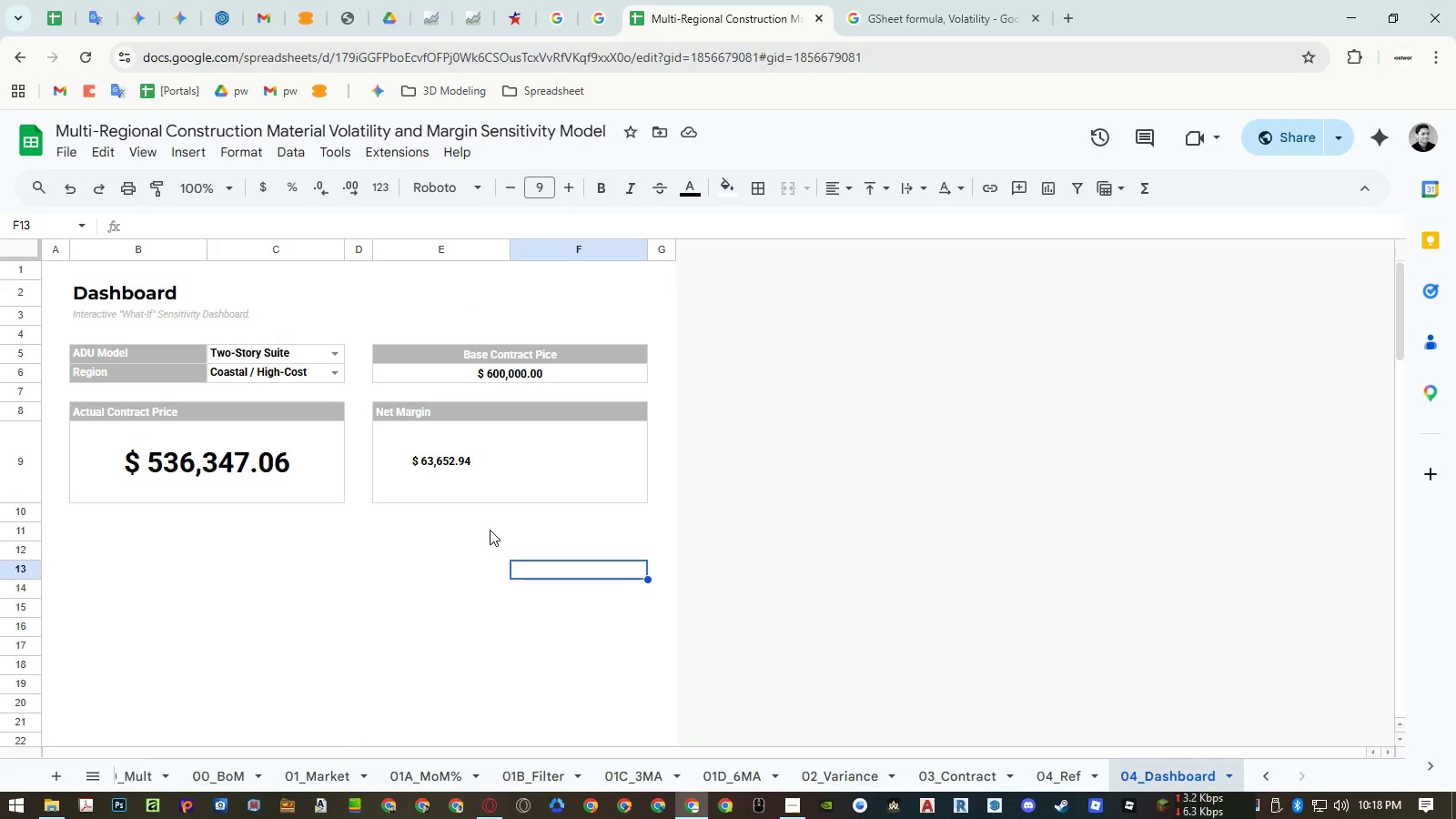 
left_click([490, 530])
 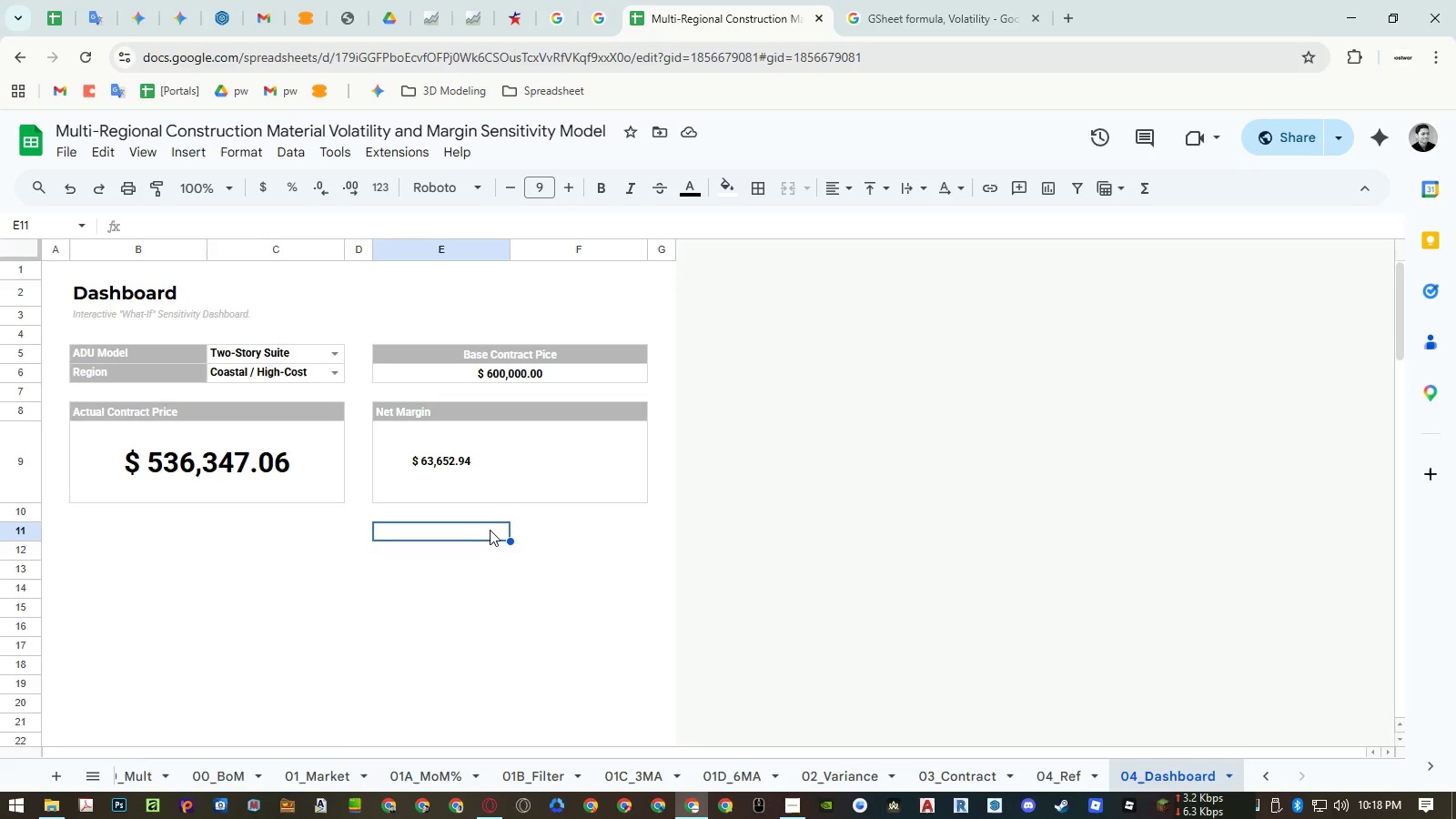 
hold_key(key=ControlLeft, duration=1.48)
 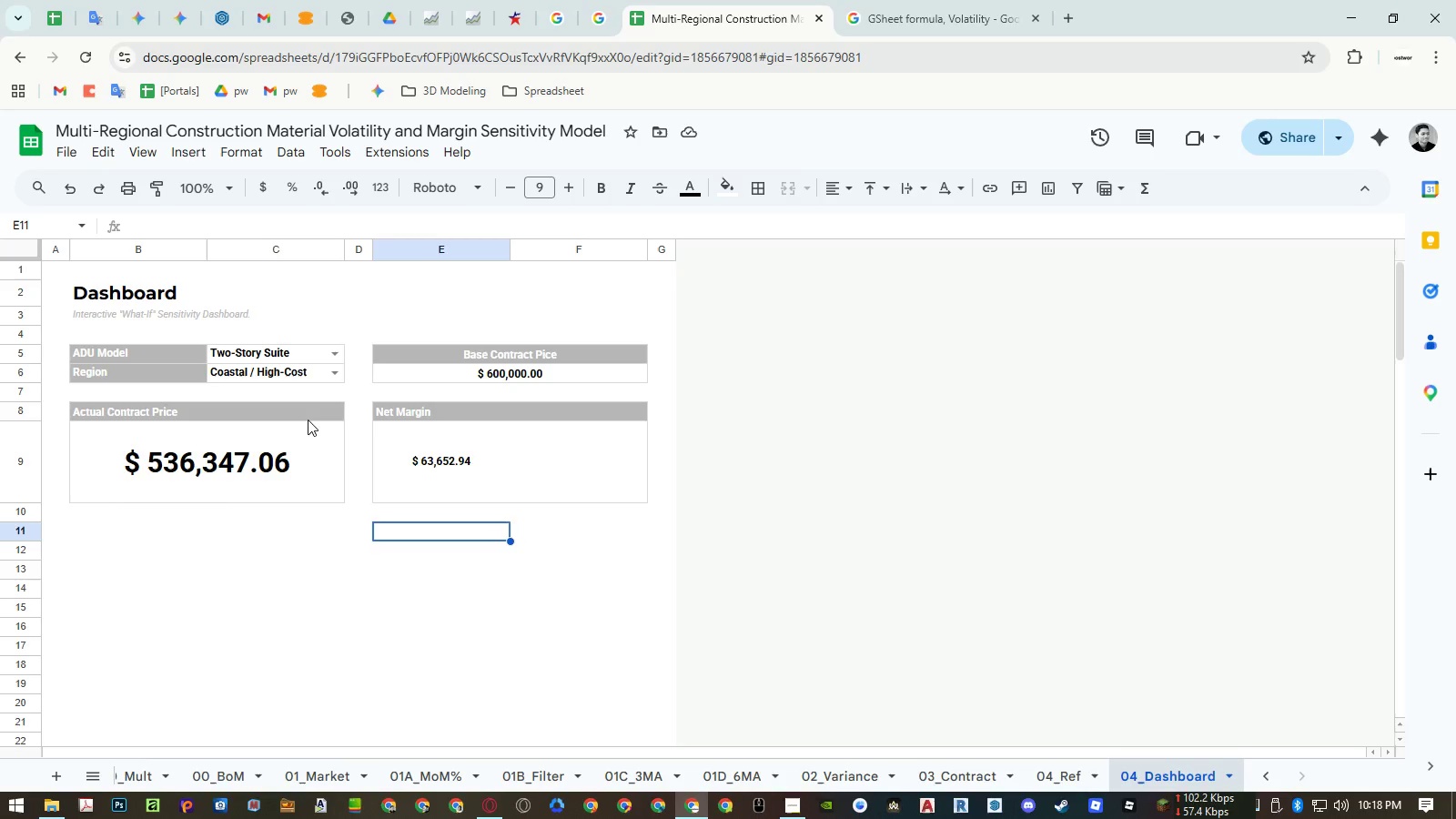 
left_click([308, 420])
 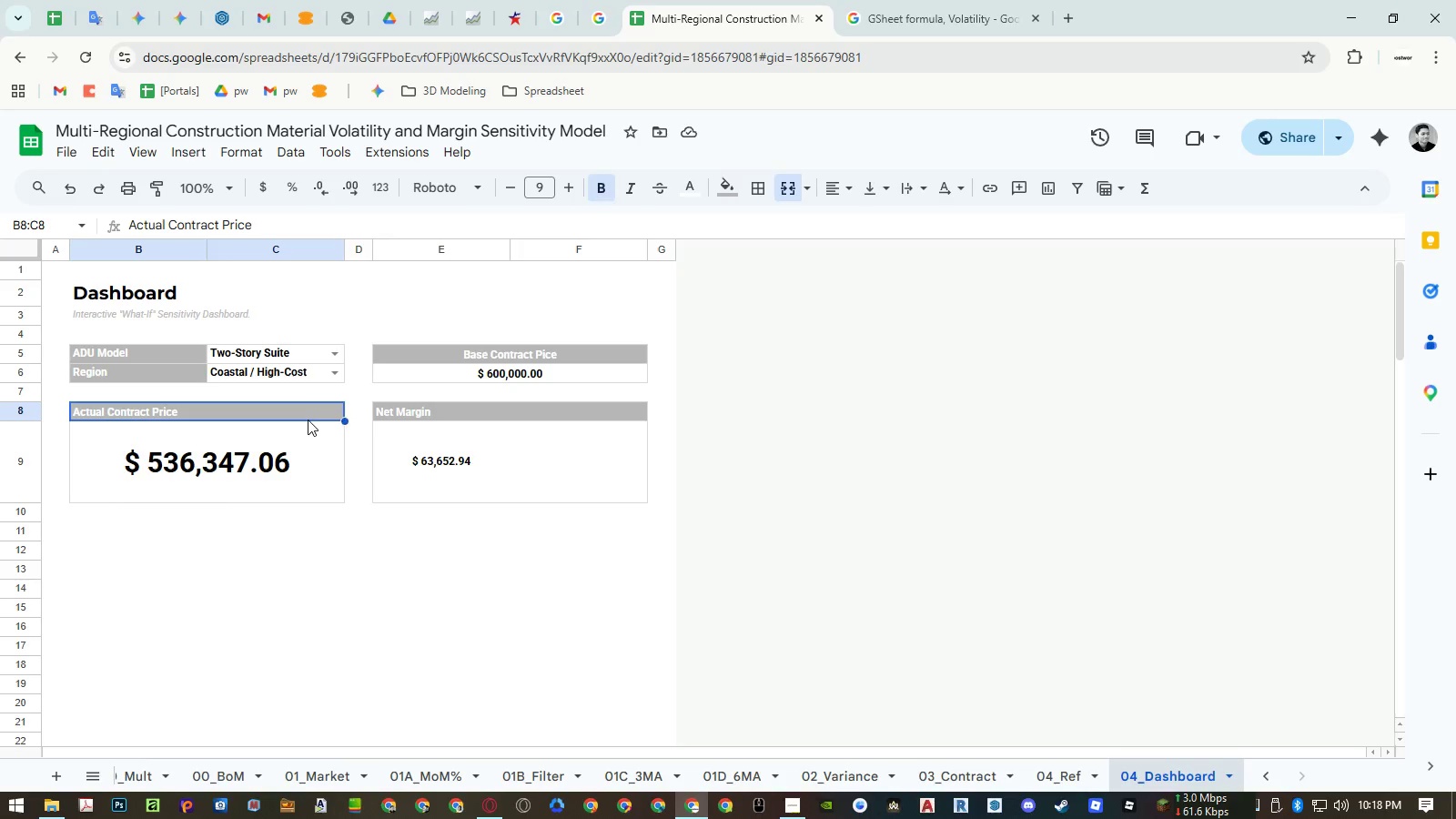 
hold_key(key=ControlLeft, duration=0.59)
left_click([393, 415])
 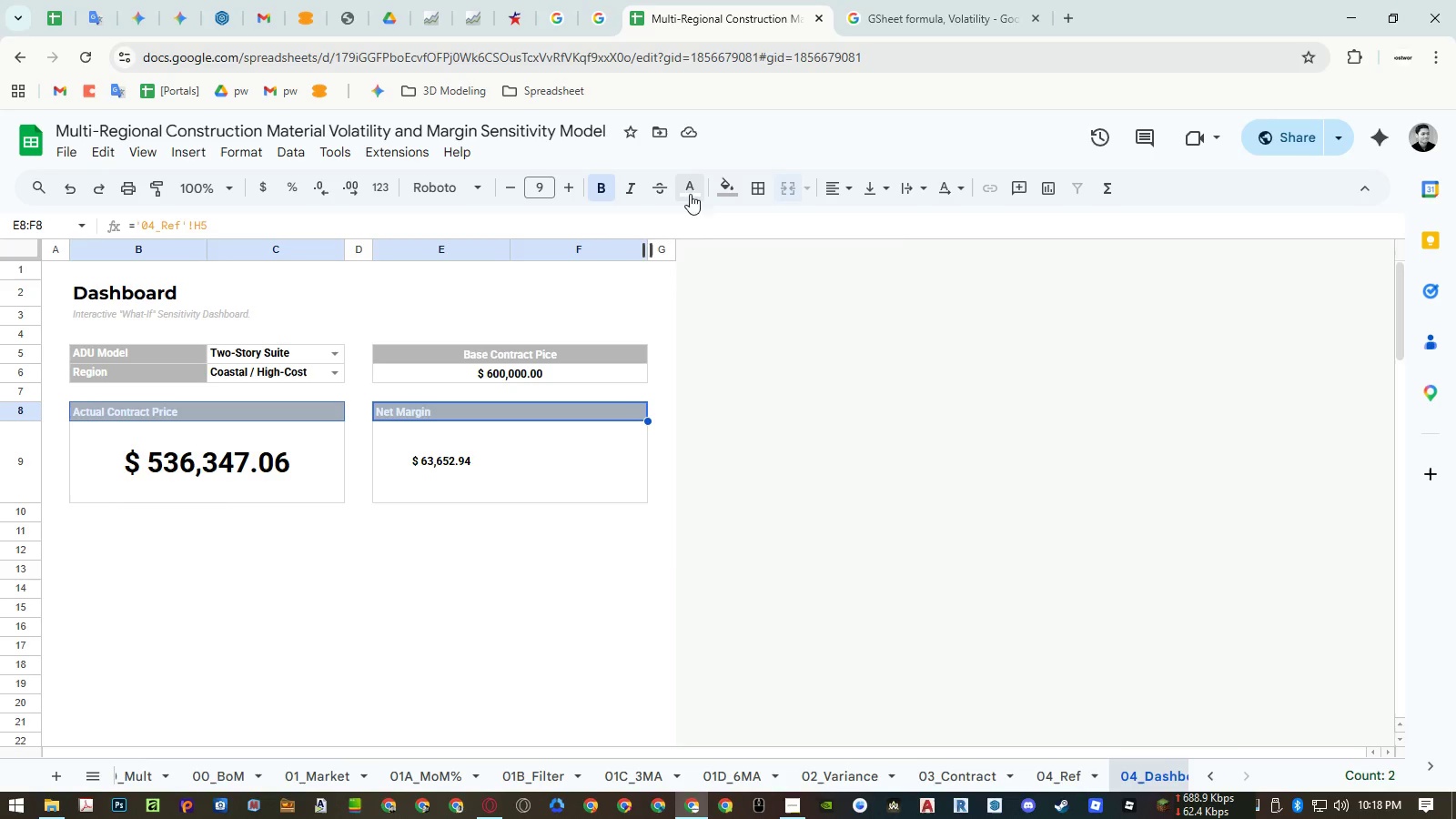 
left_click([702, 187])
 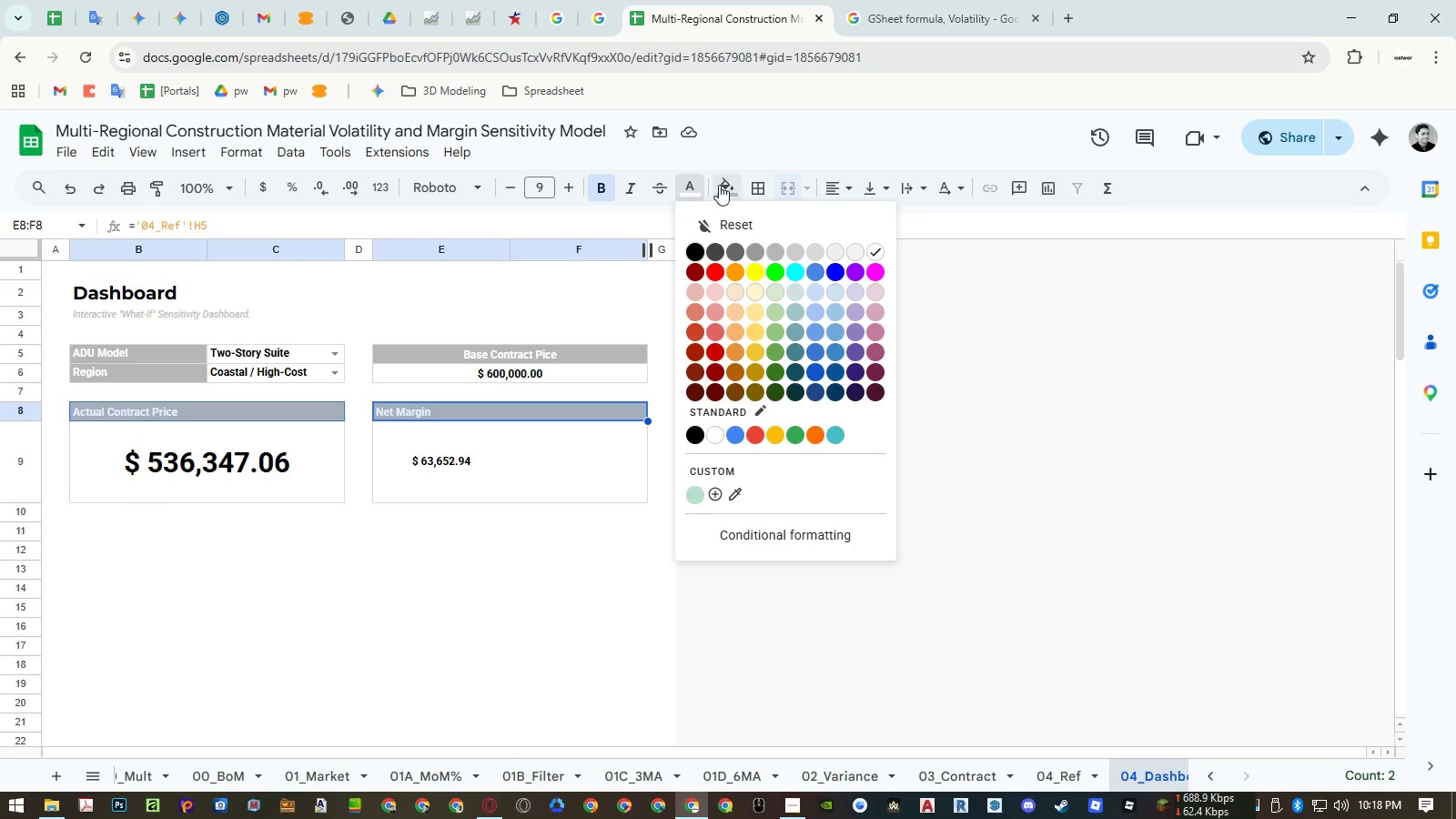 
left_click([722, 184])
 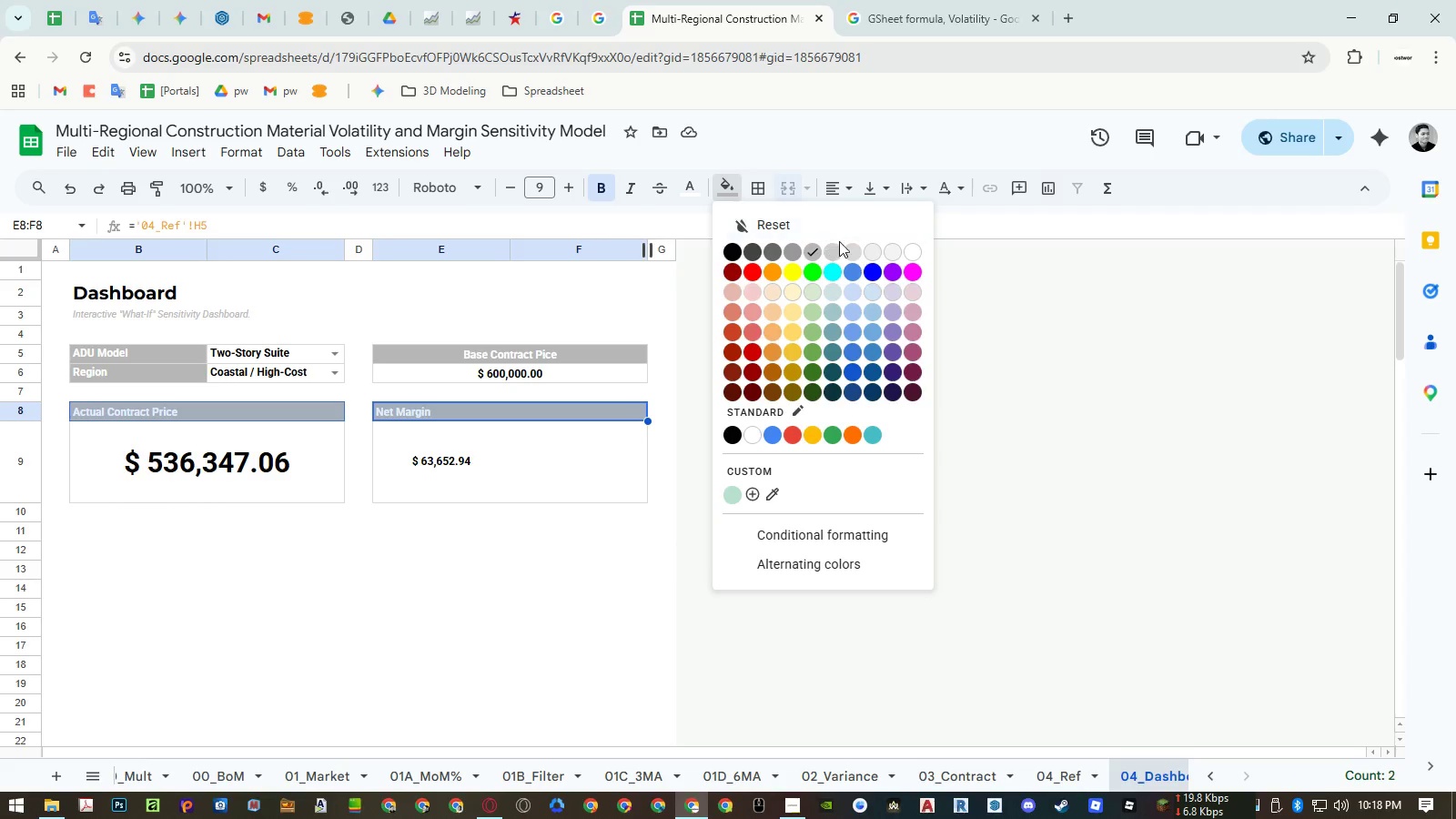 
left_click([906, 252])
 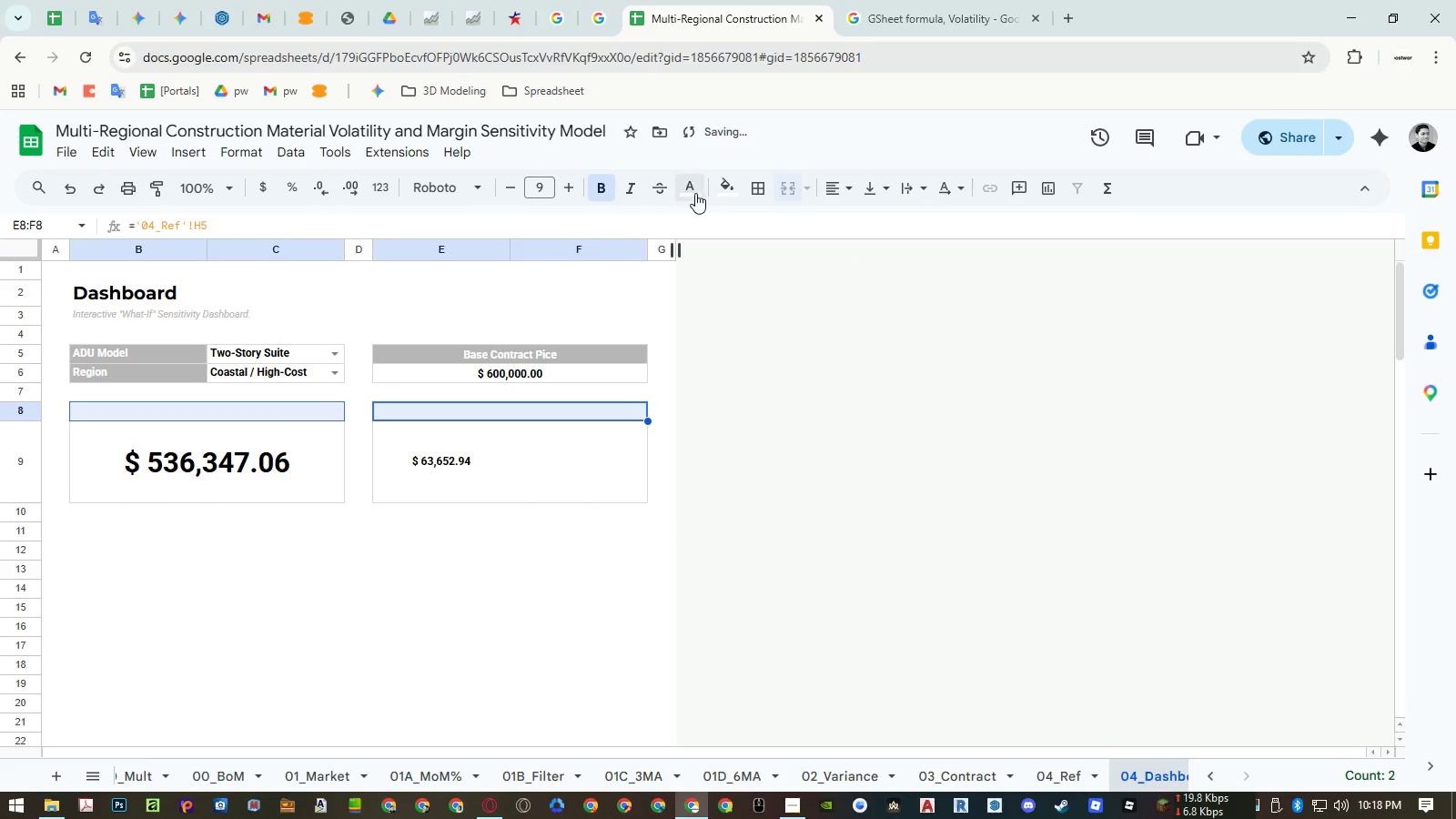 
double_click([690, 188])
 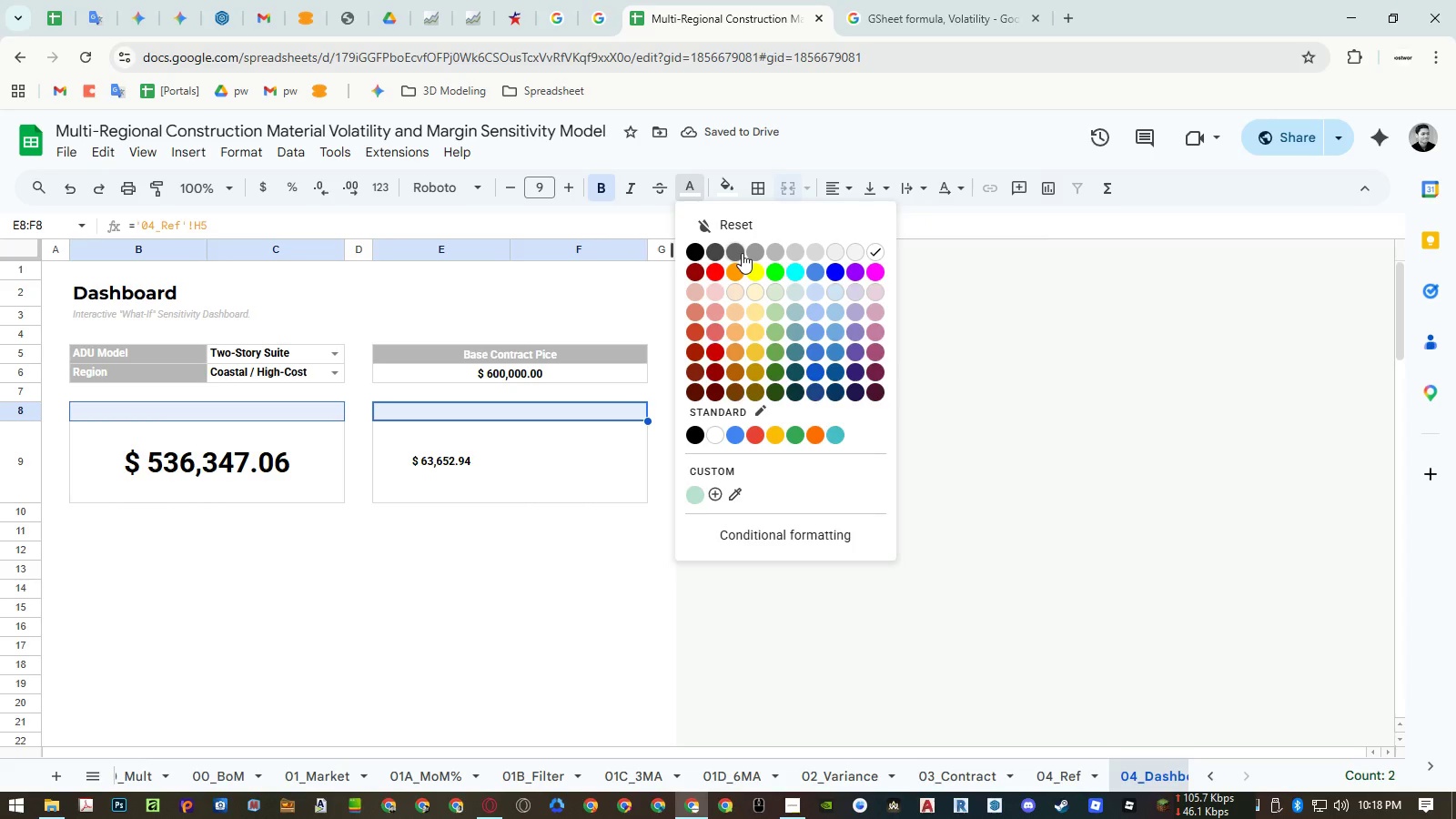 
left_click([742, 253])
 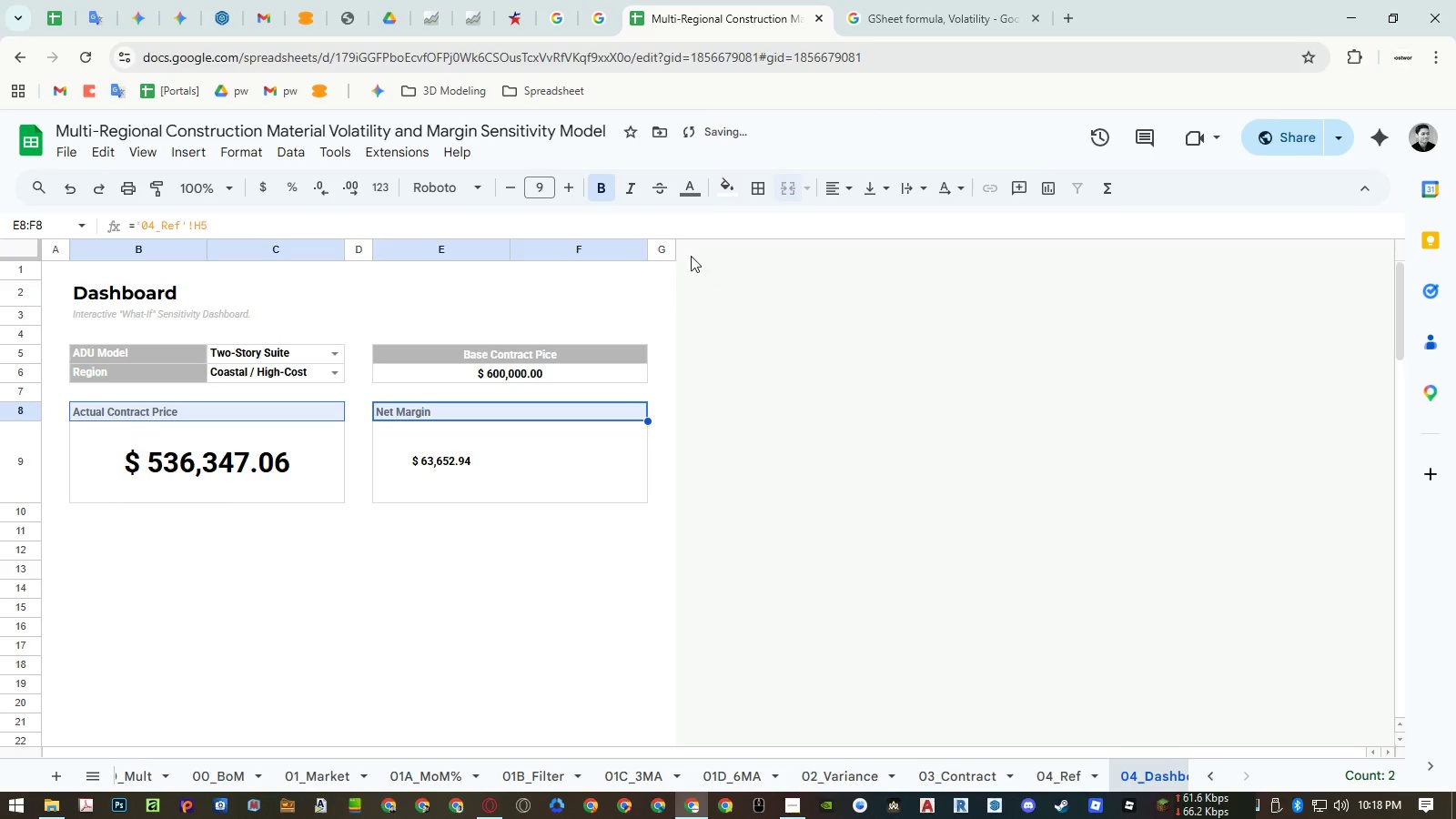 
left_click([695, 192])
 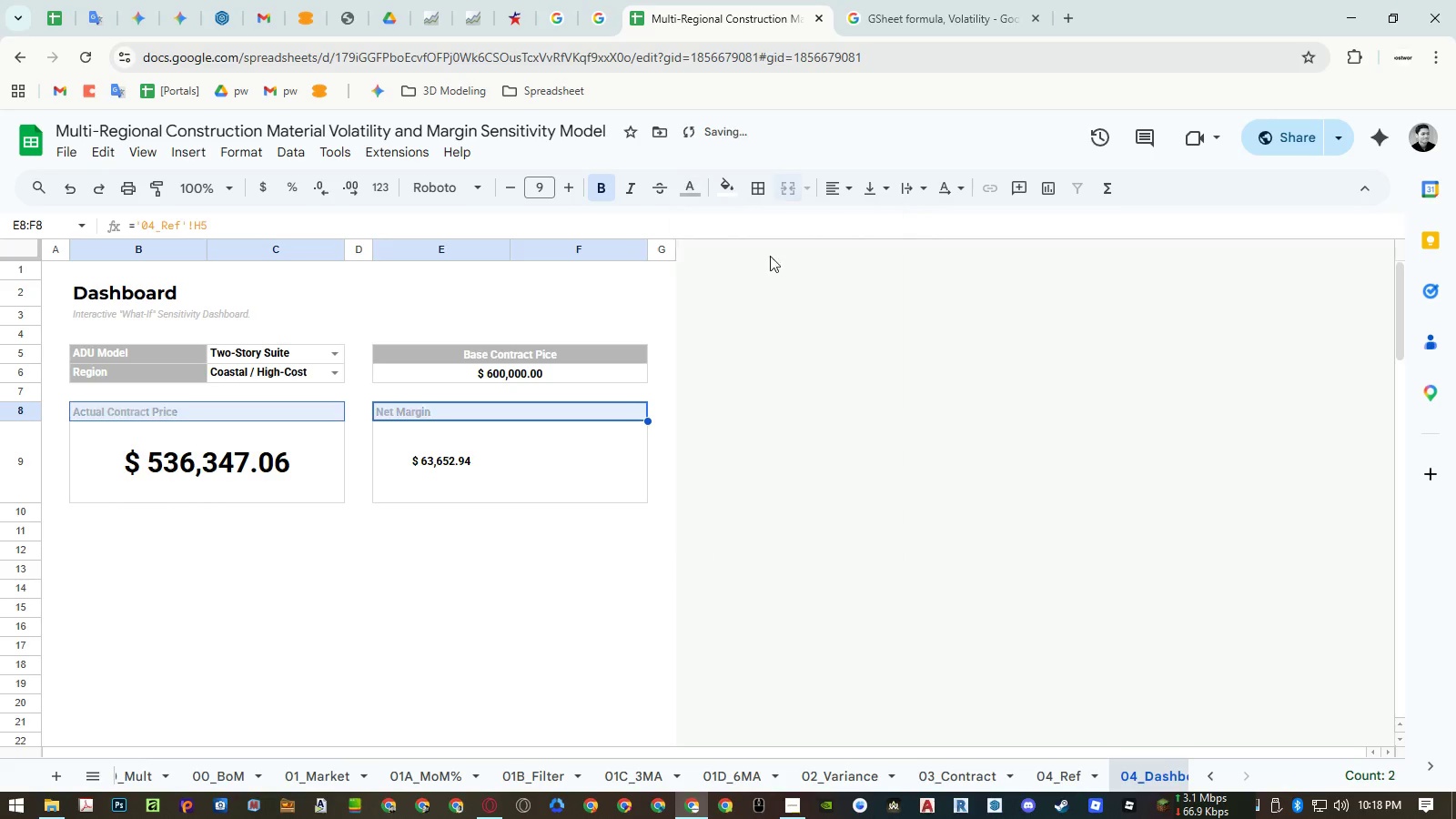 
double_click([487, 538])
 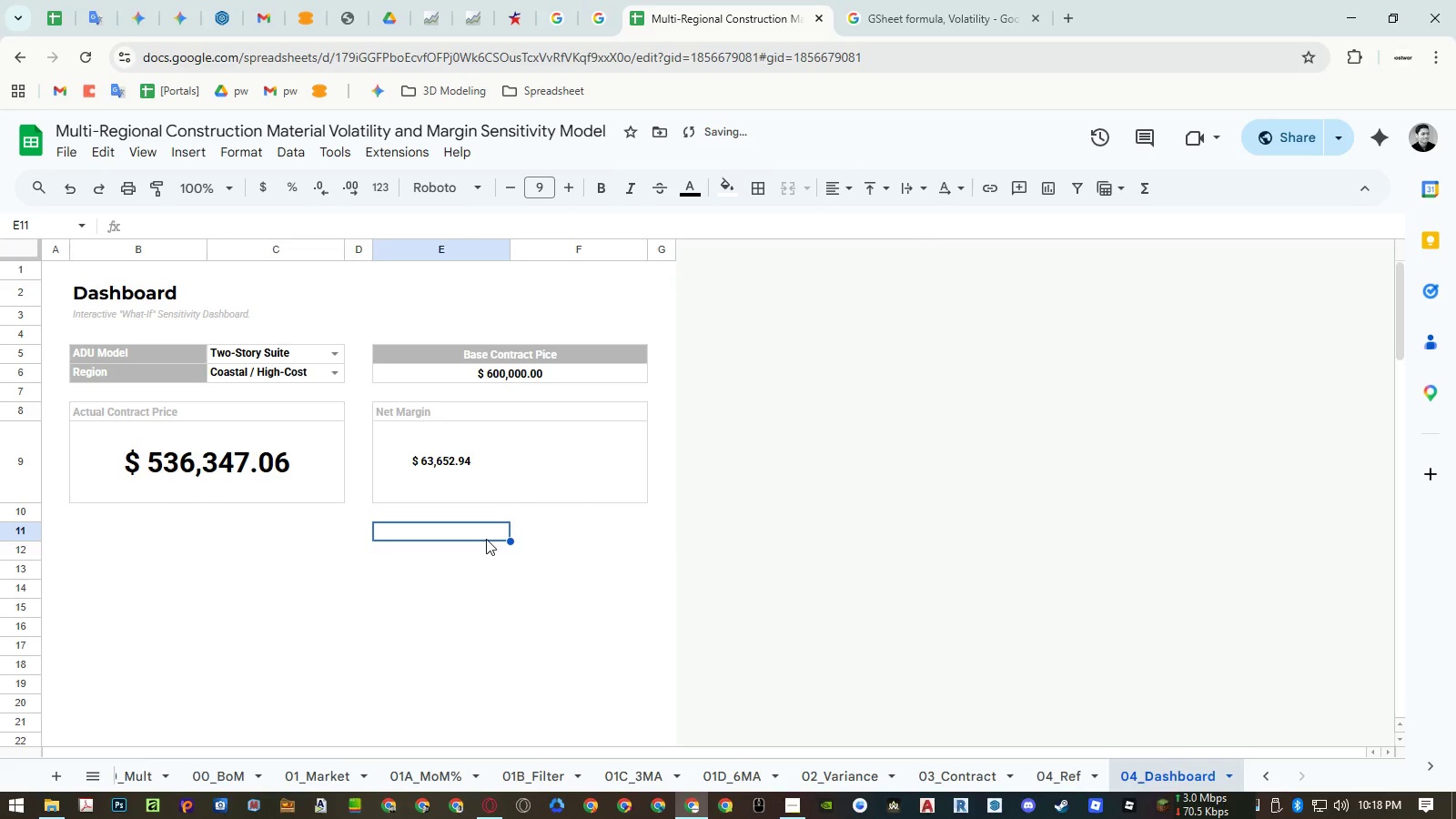 
hold_key(key=ControlLeft, duration=1.5)
 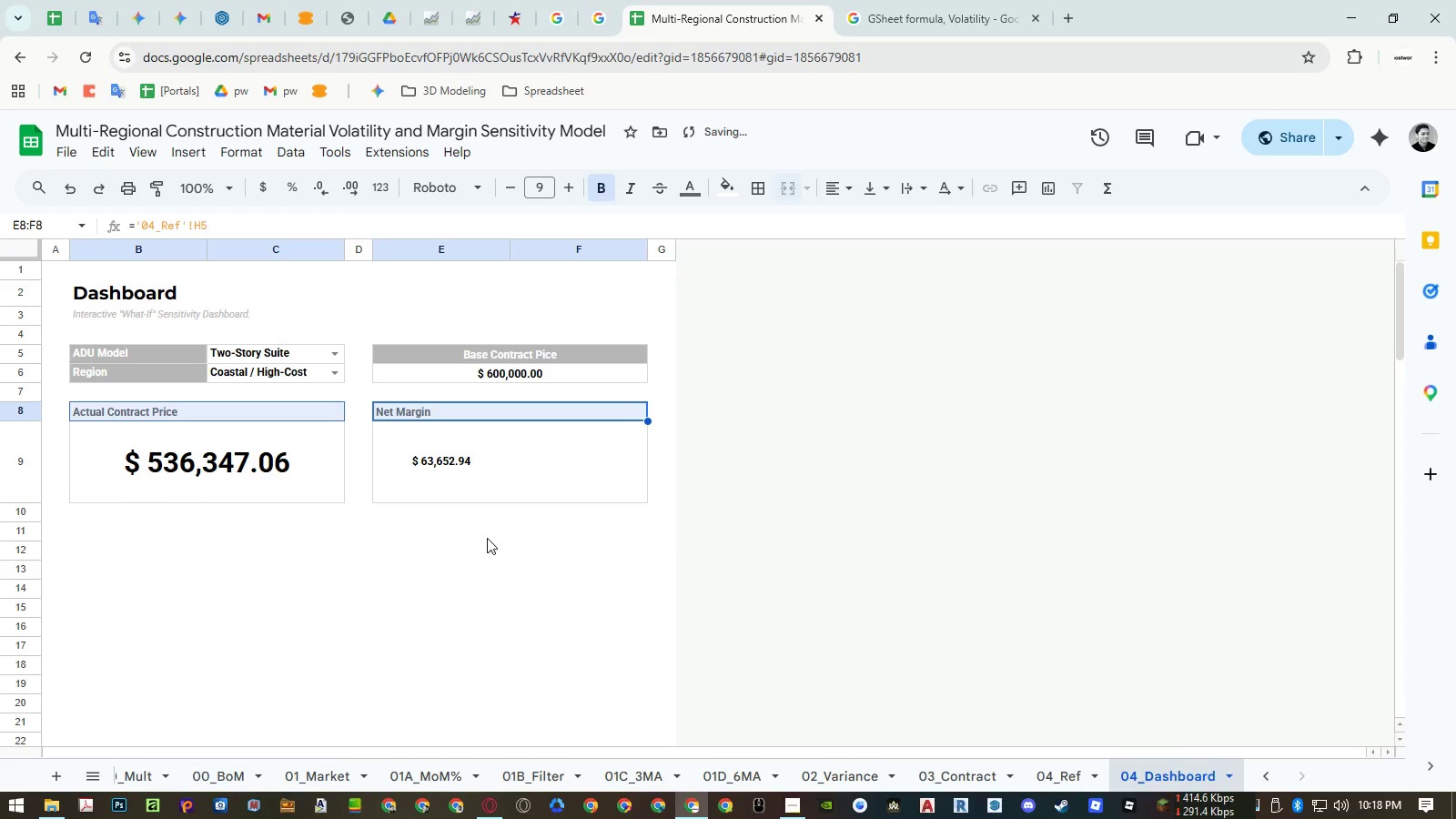 
key(Control+Z)
 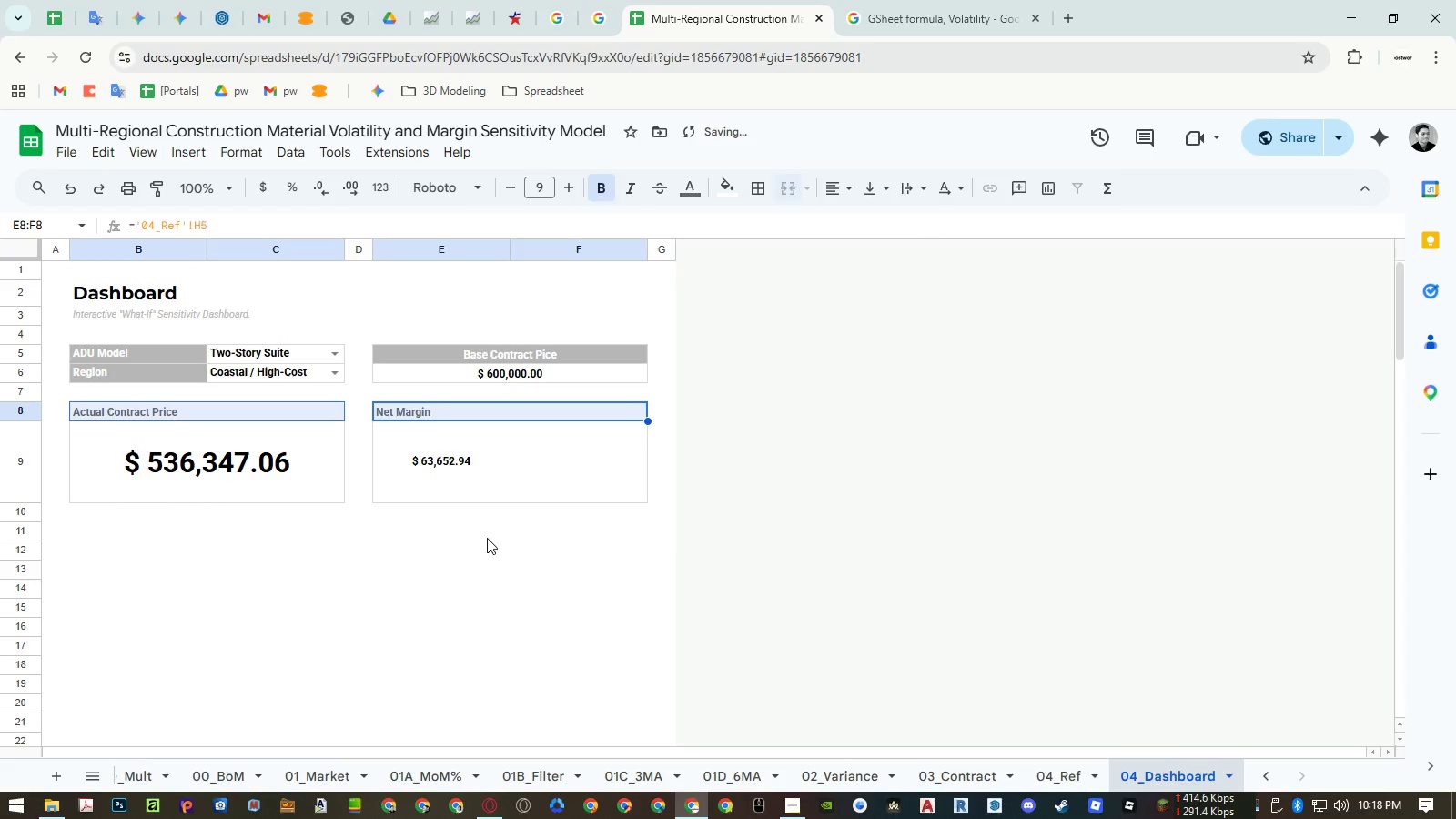 
left_click([487, 538])
 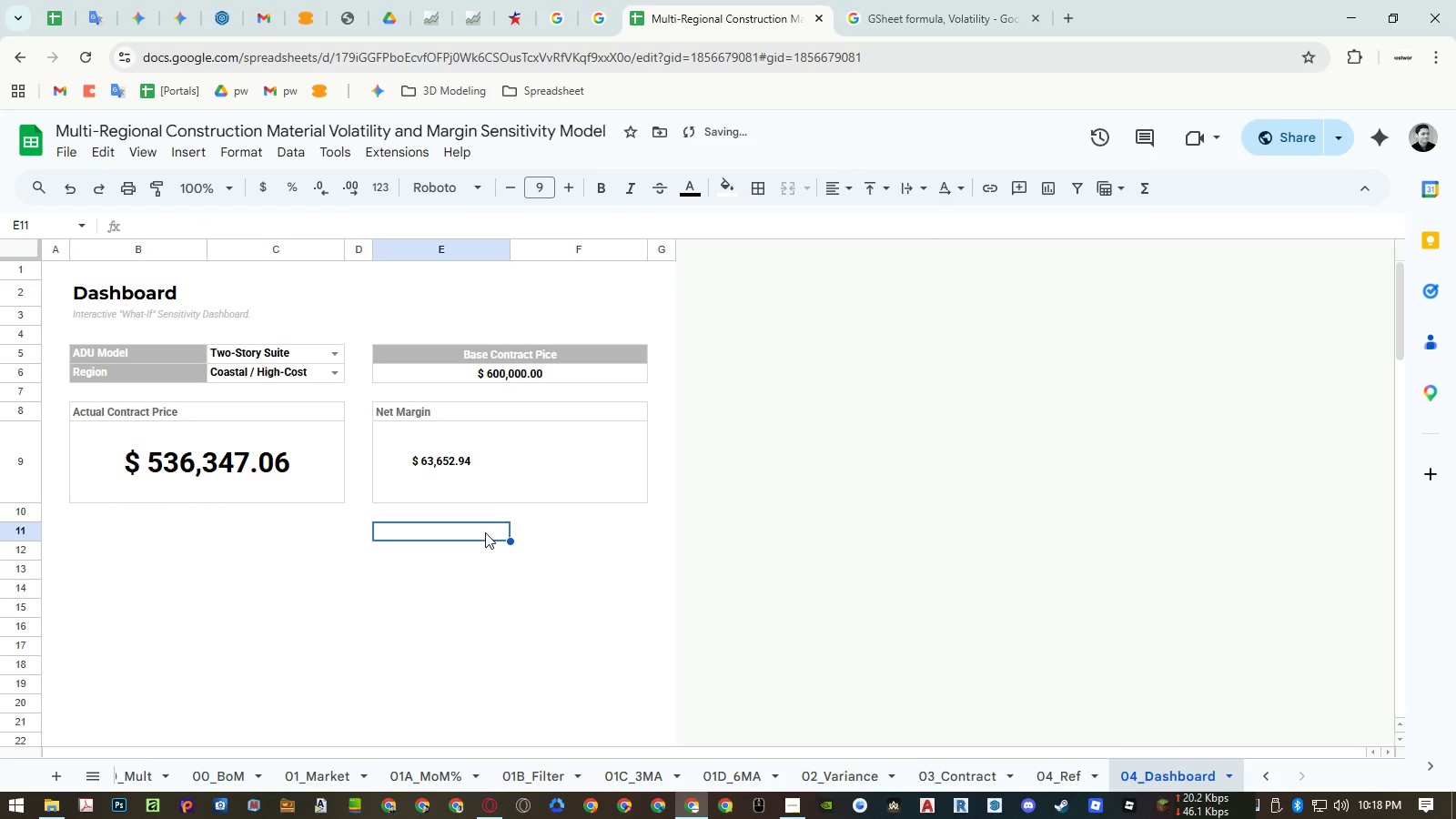 
key(Control+ControlRight)
 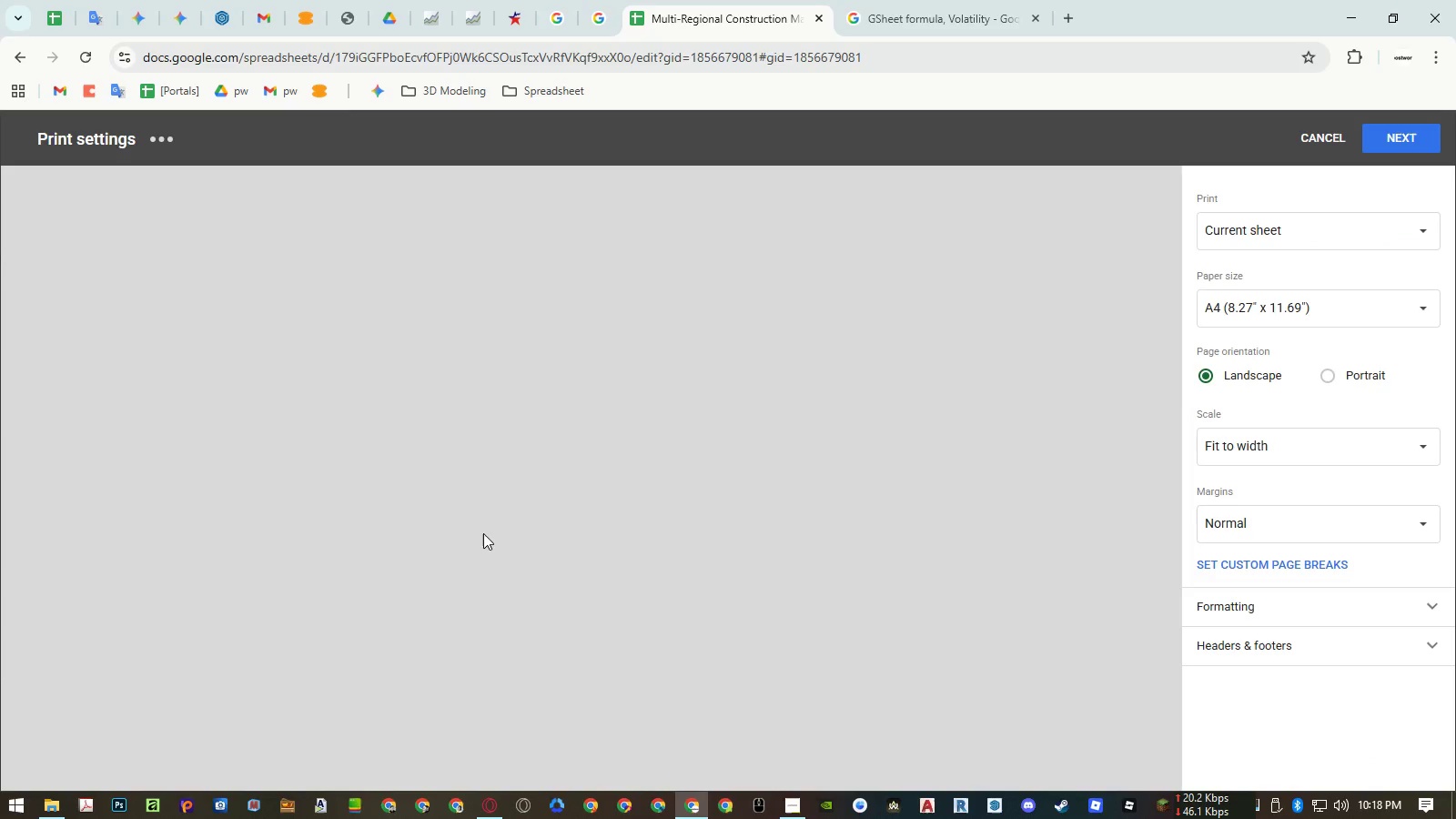 
key(Control+P)
 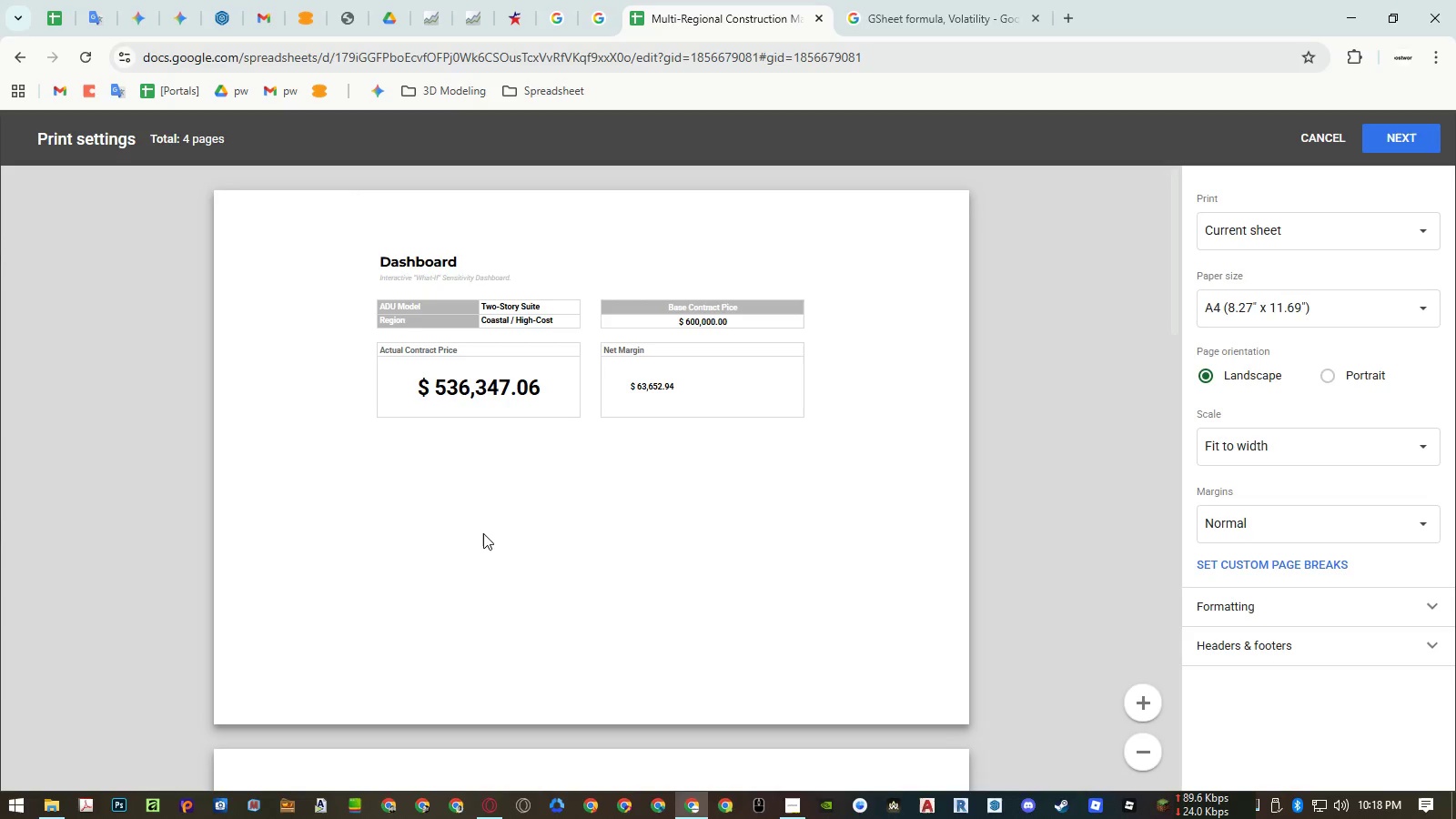 
wait(5.31)
 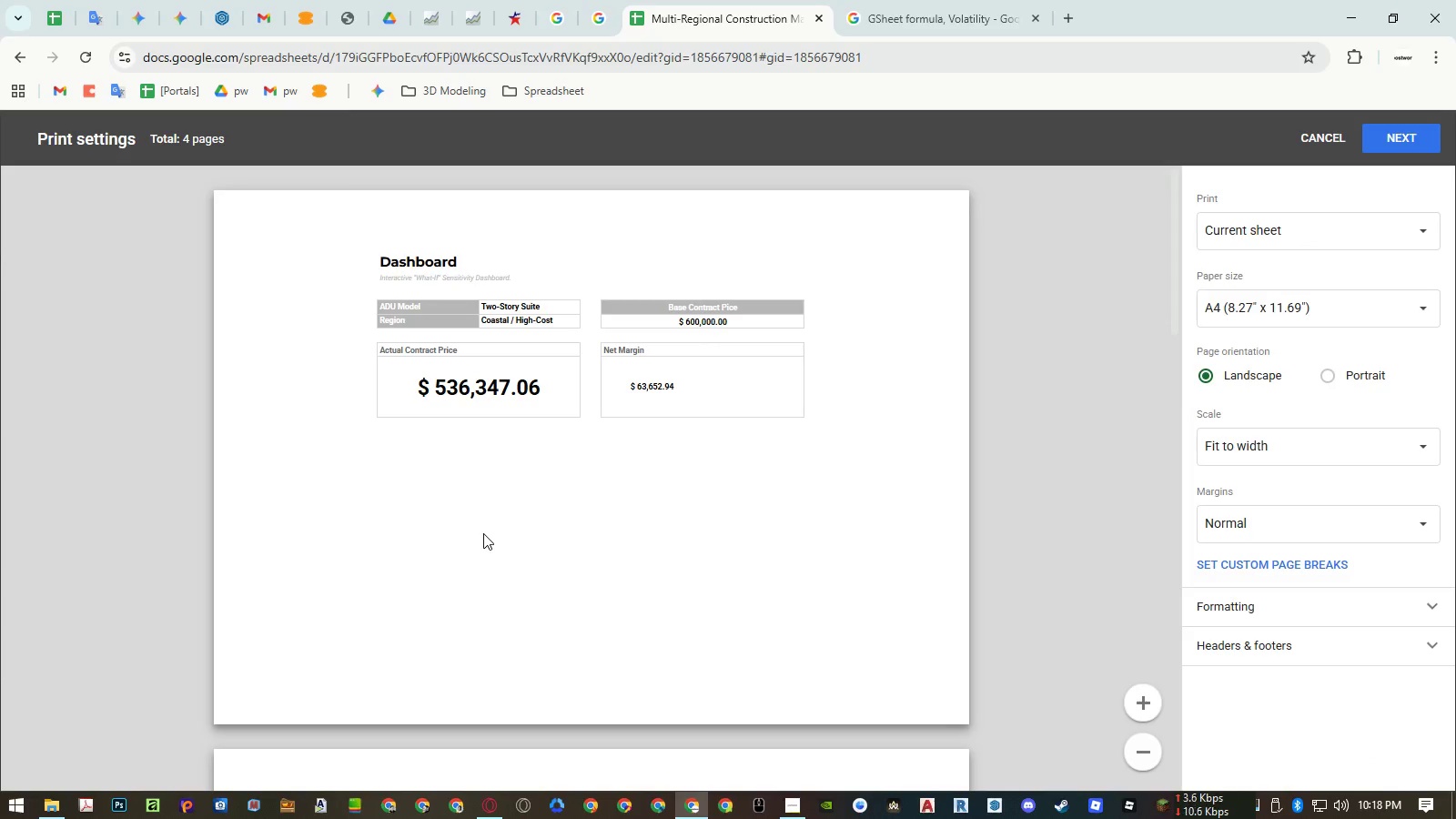 
key(Escape)
 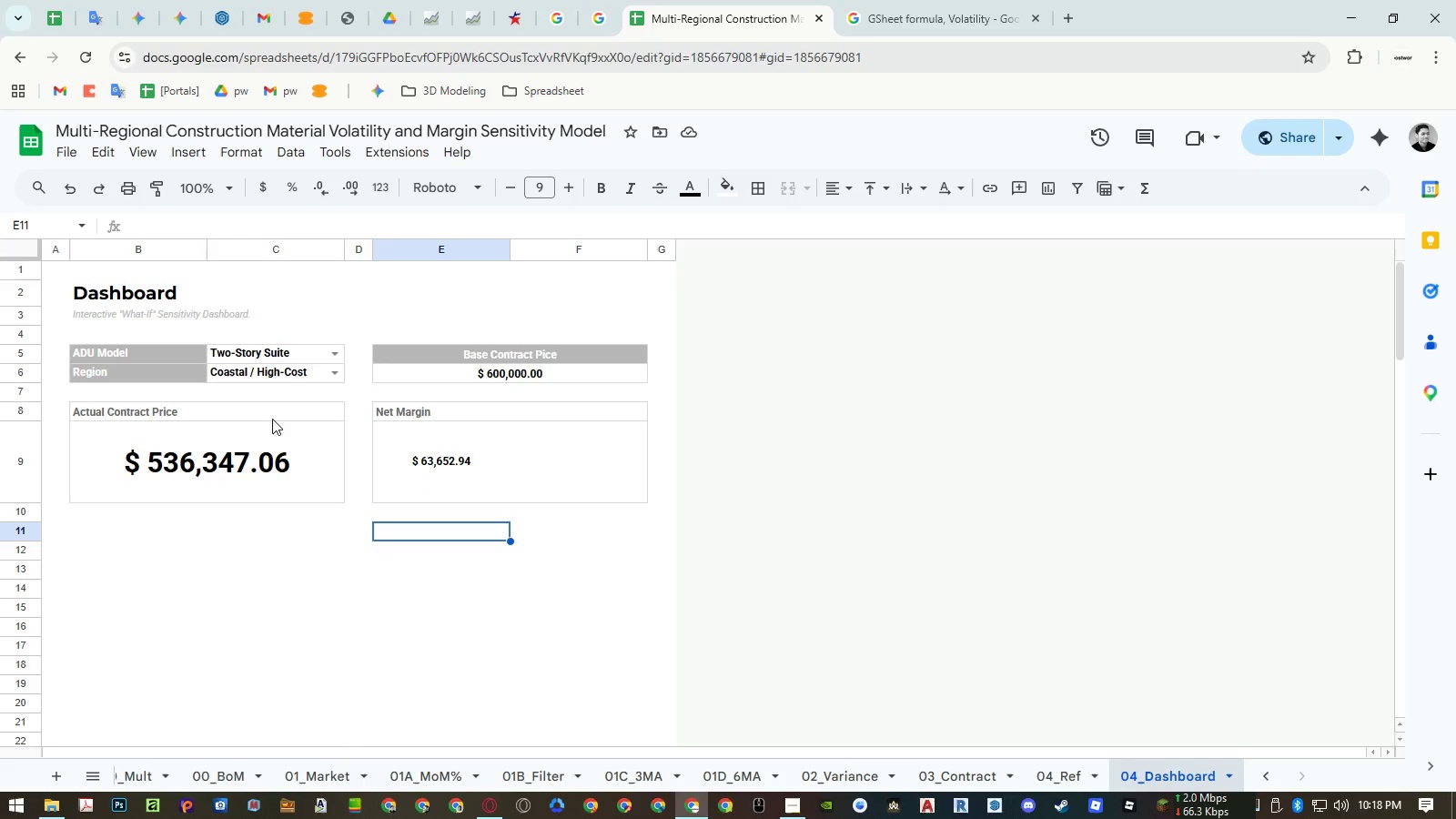 
left_click_drag(start_coordinate=[272, 419], to_coordinate=[269, 434])
 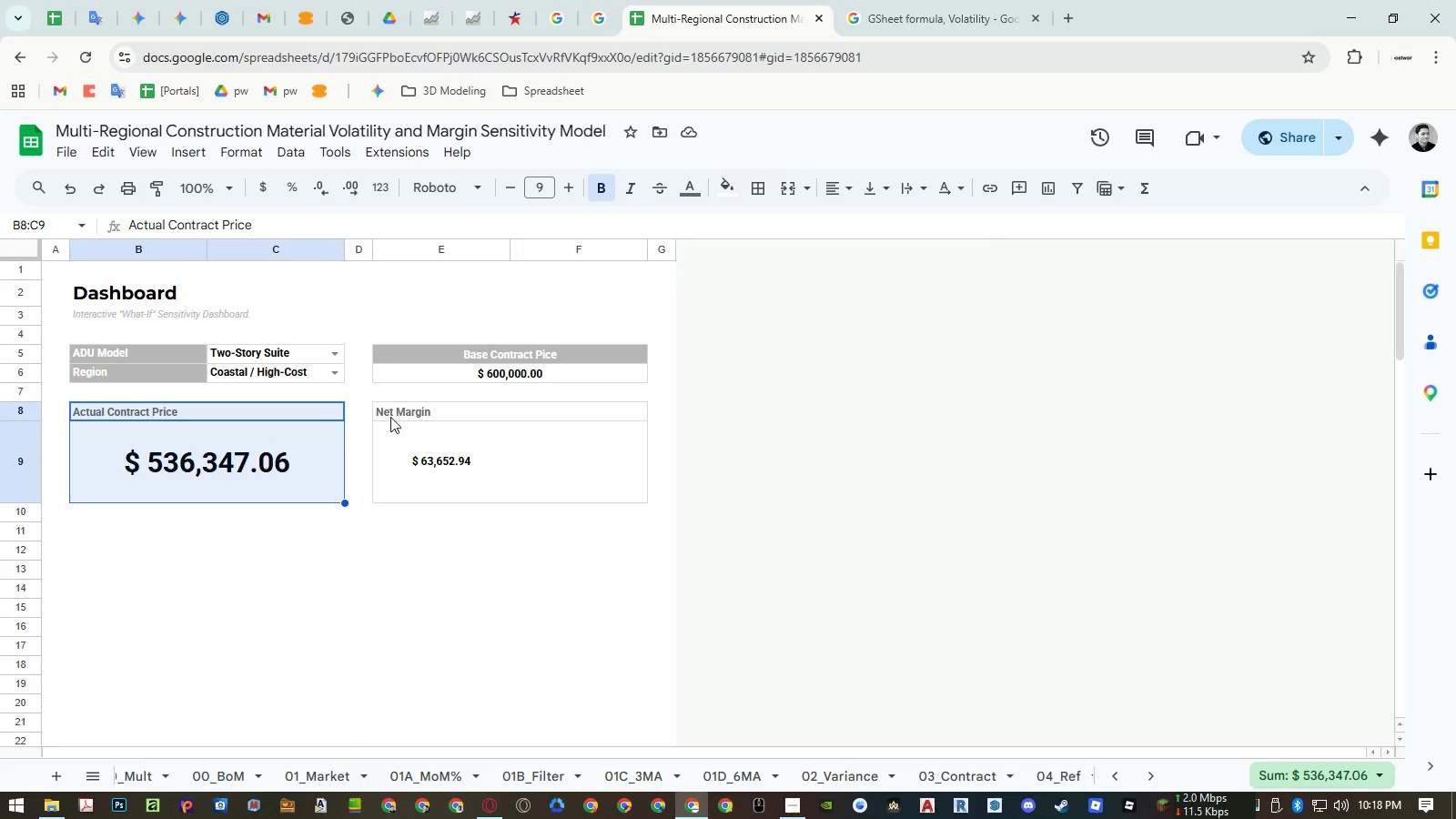 
hold_key(key=ControlLeft, duration=0.83)
left_click_drag(start_coordinate=[440, 412], to_coordinate=[438, 443])
 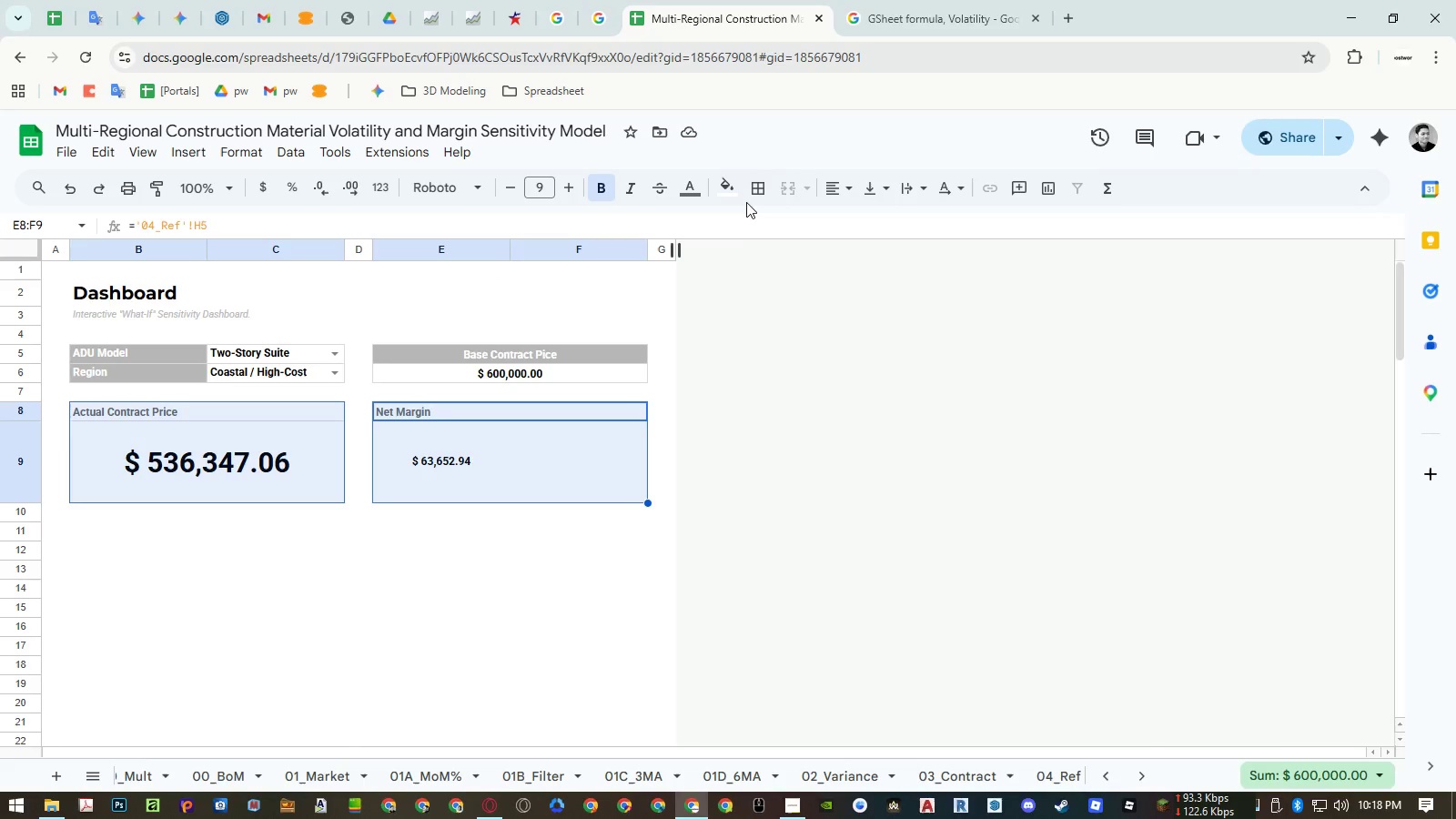 
left_click([747, 197])
 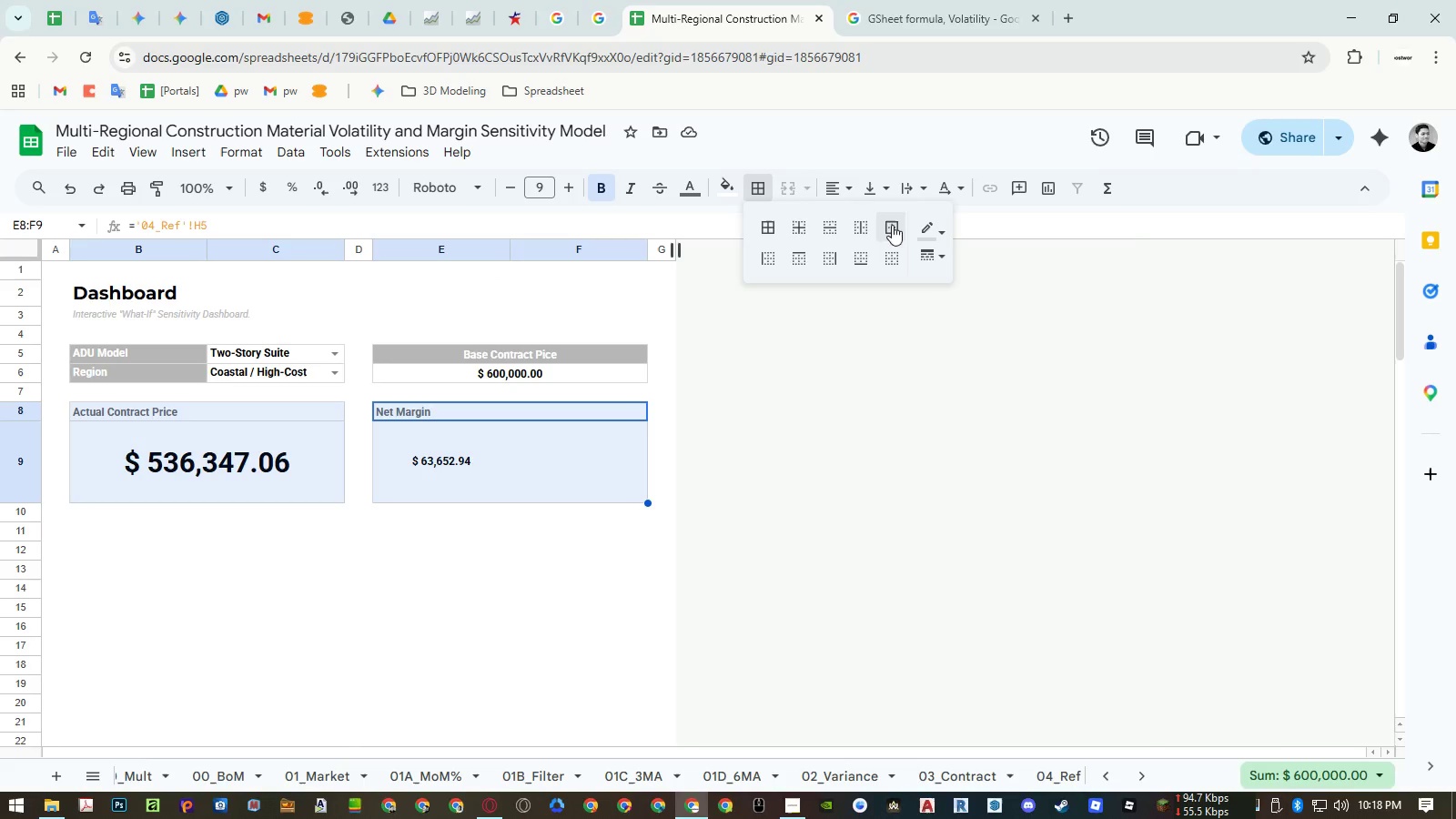 
left_click([921, 224])
 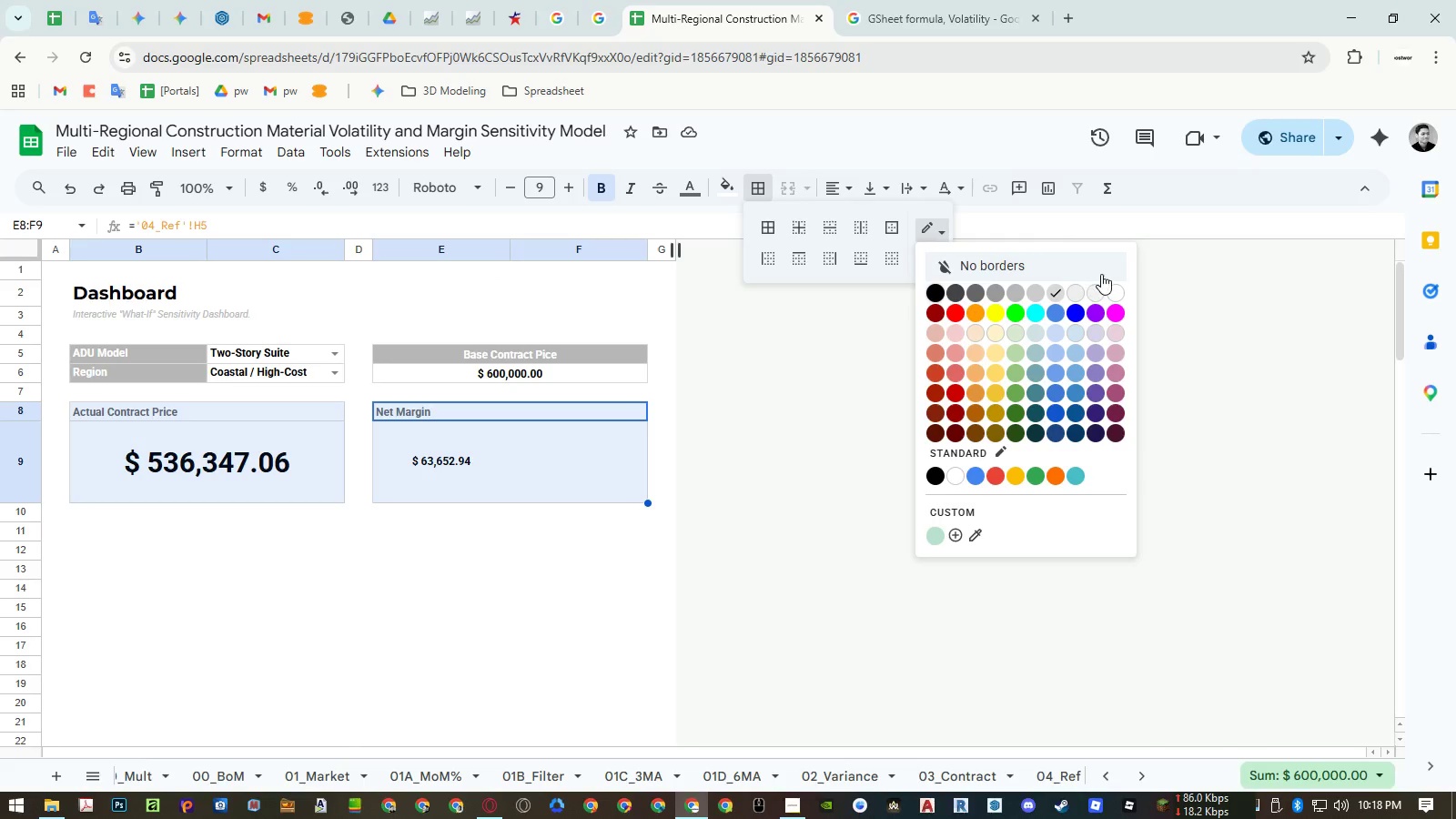 
left_click([1111, 288])
 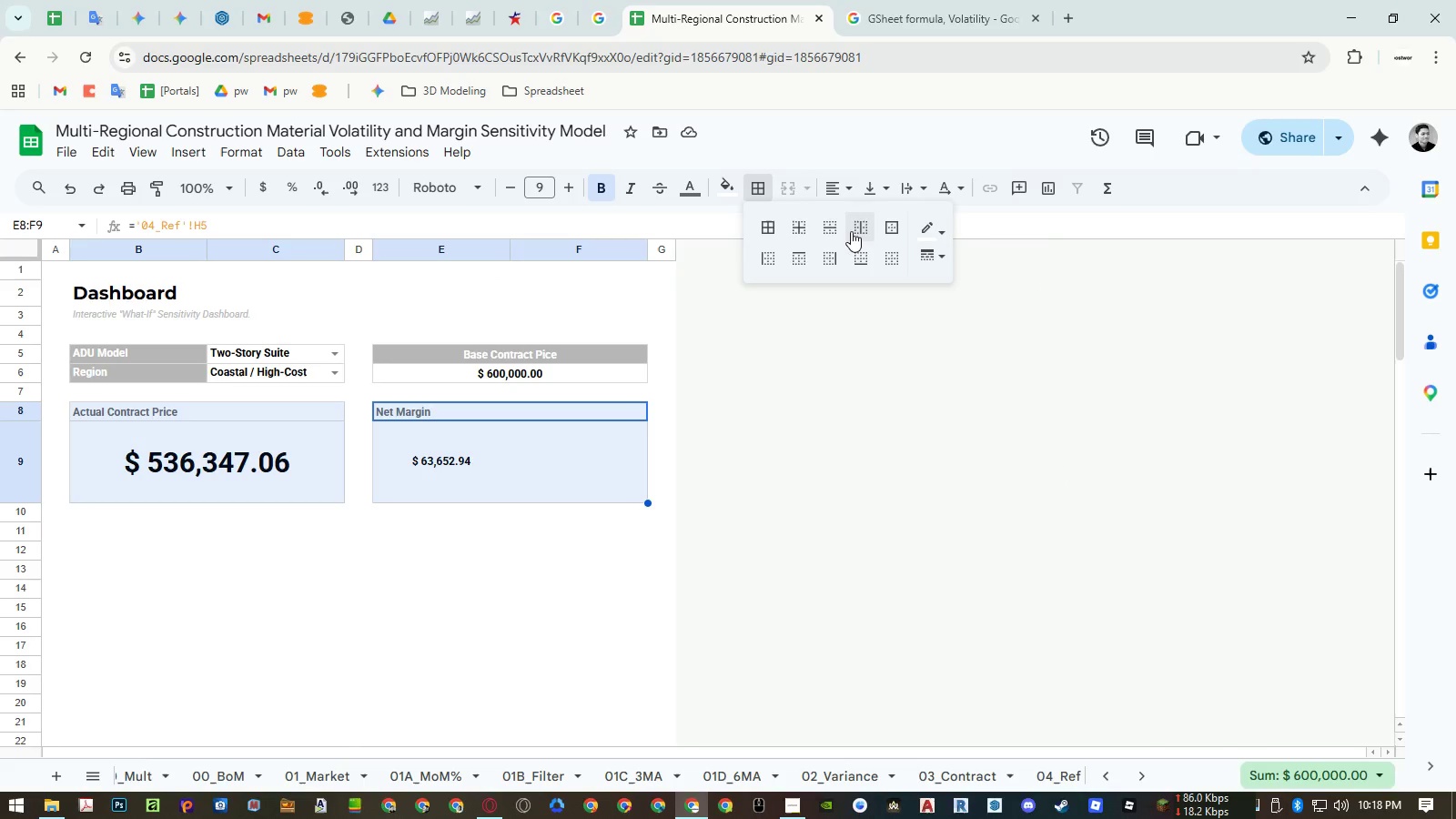 
left_click([836, 224])
 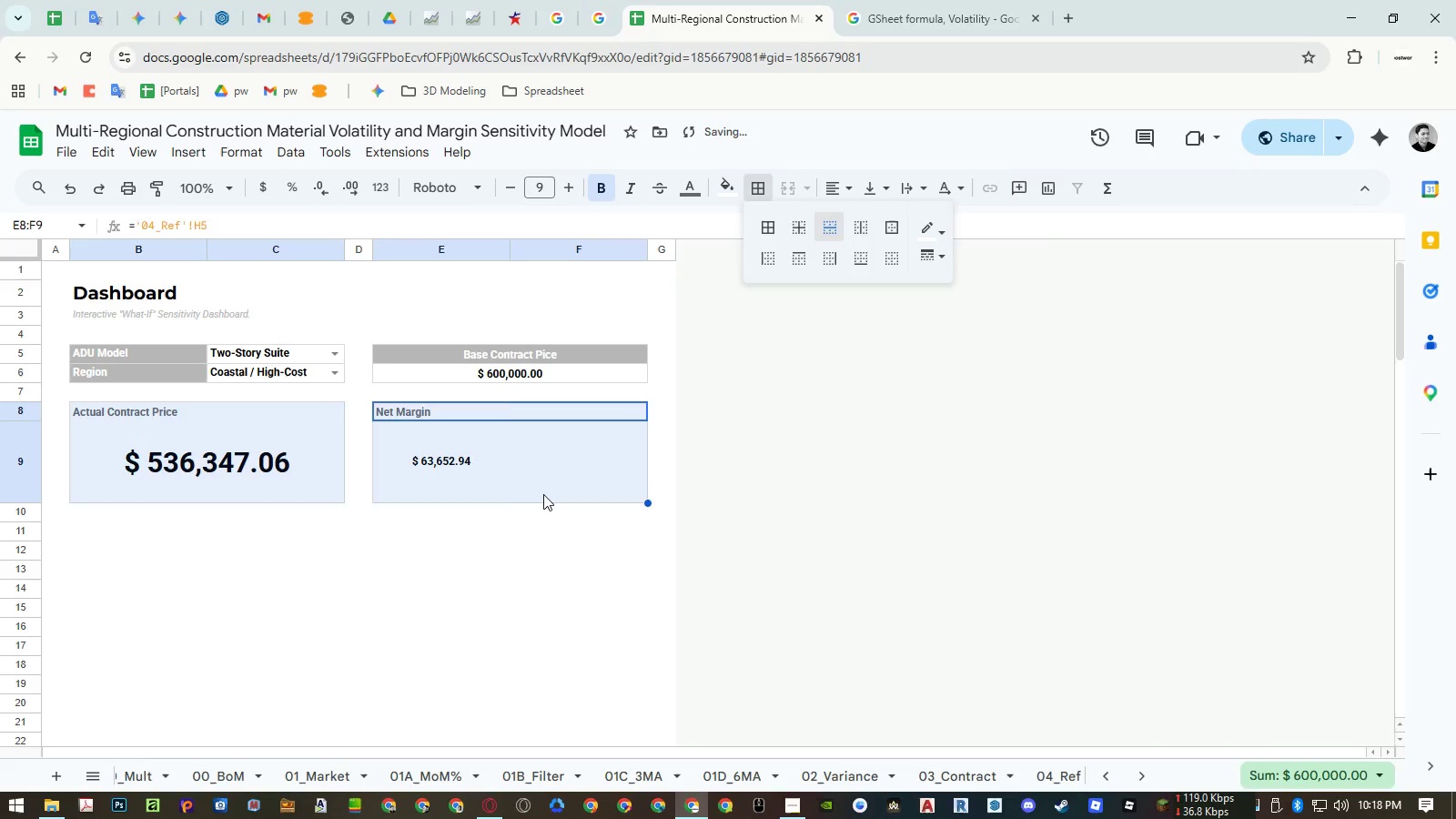 
double_click([510, 588])
 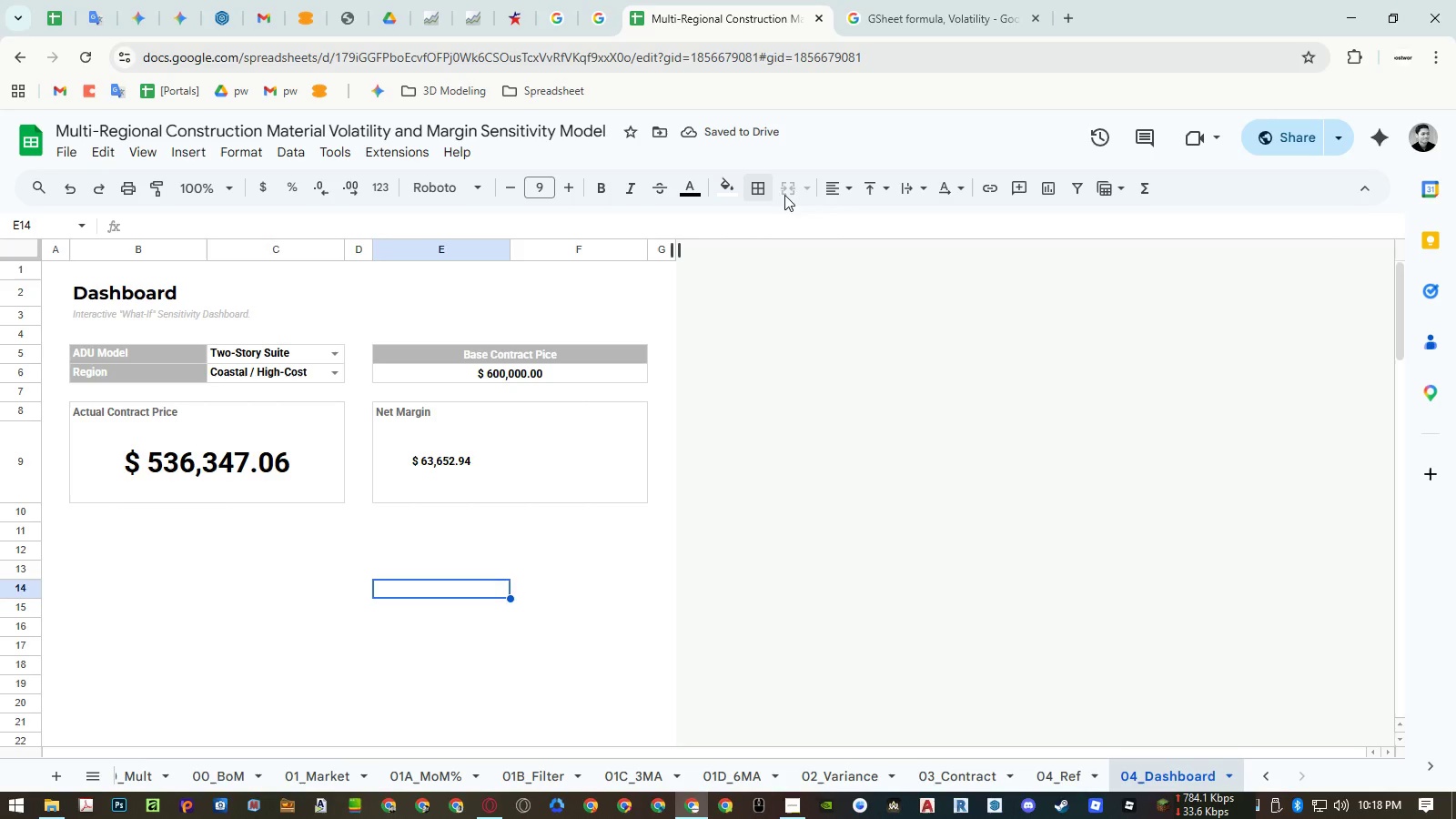 
left_click([761, 187])
 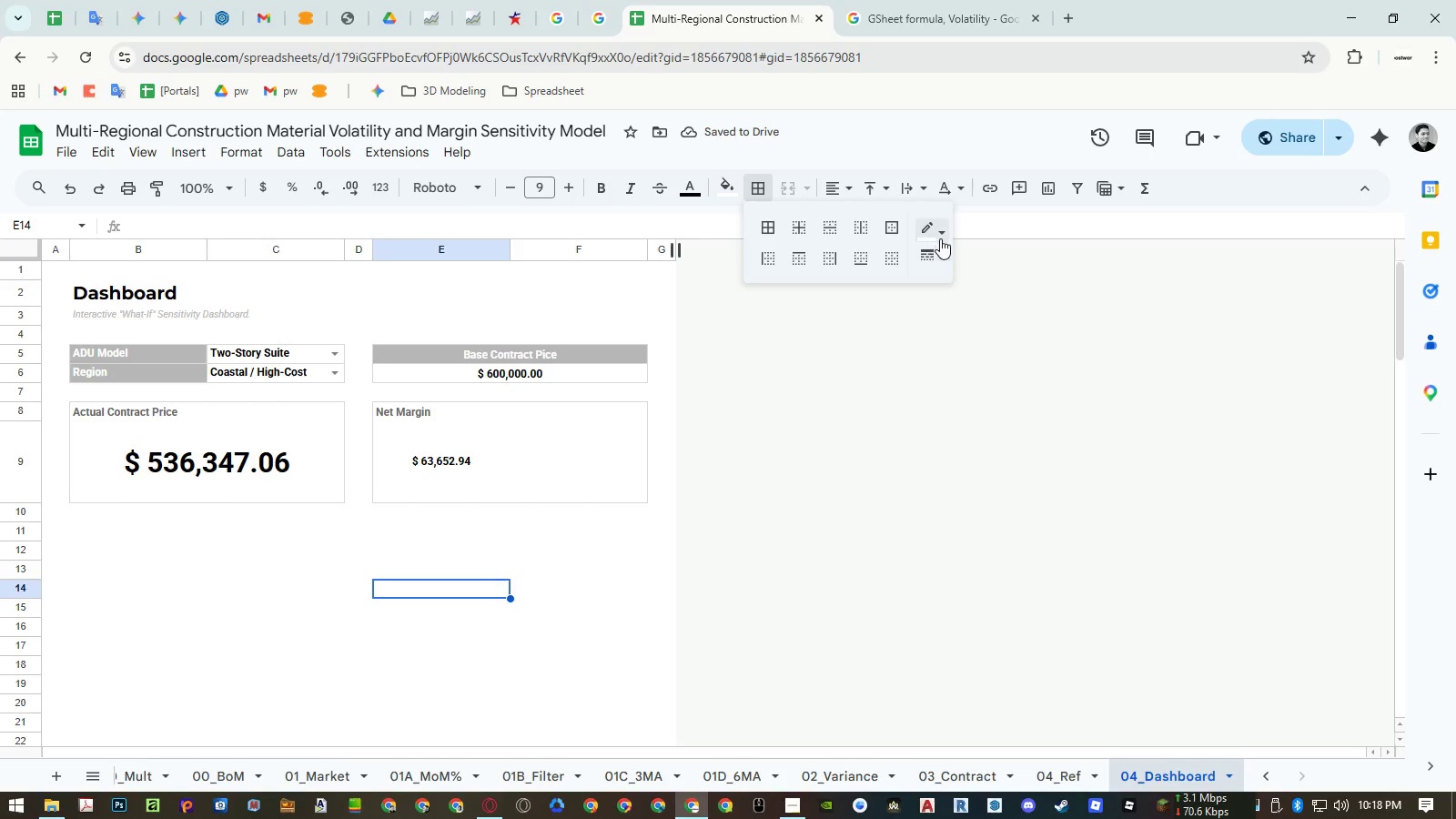 
left_click([941, 234])
 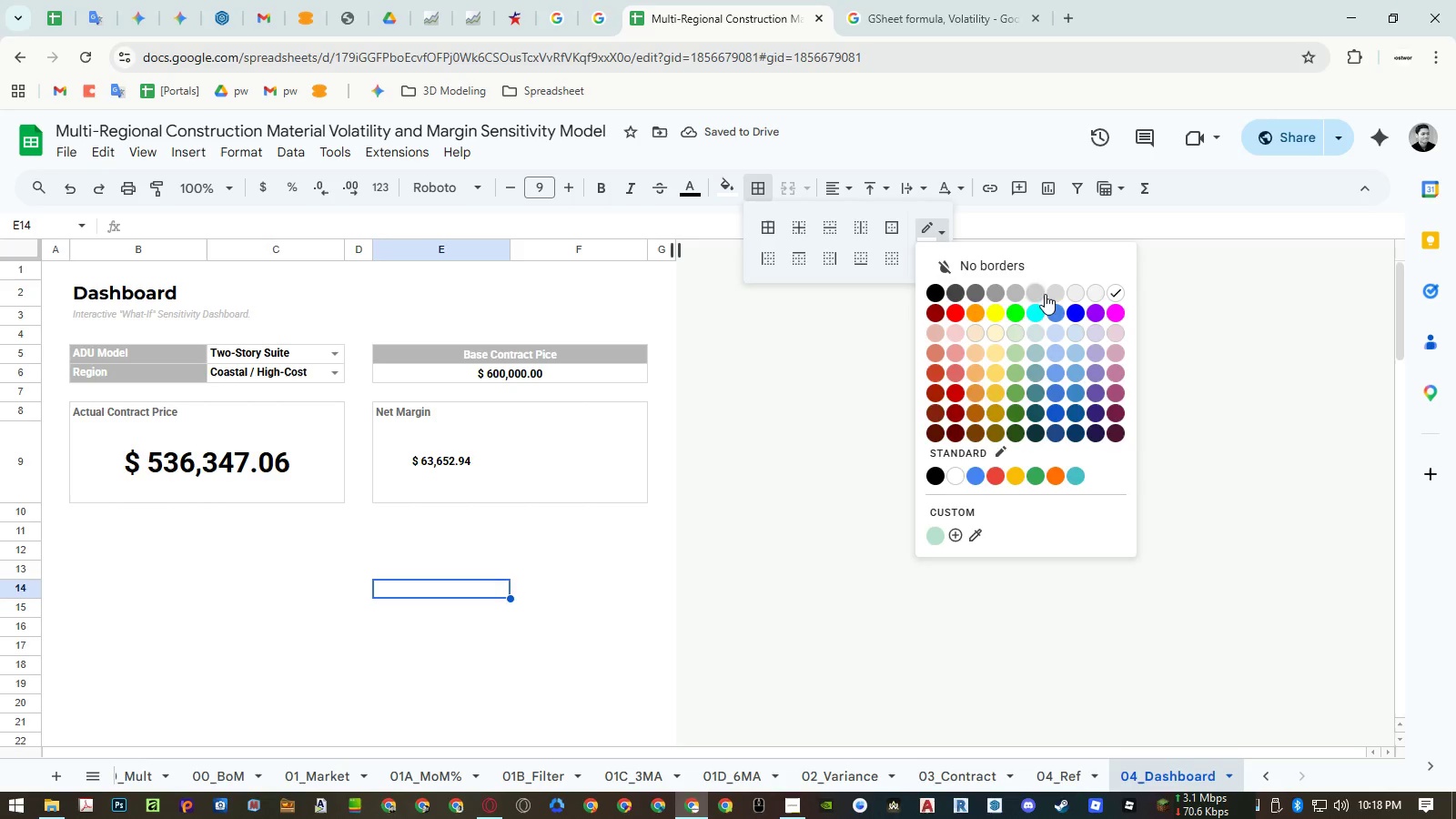 
left_click([1053, 290])
 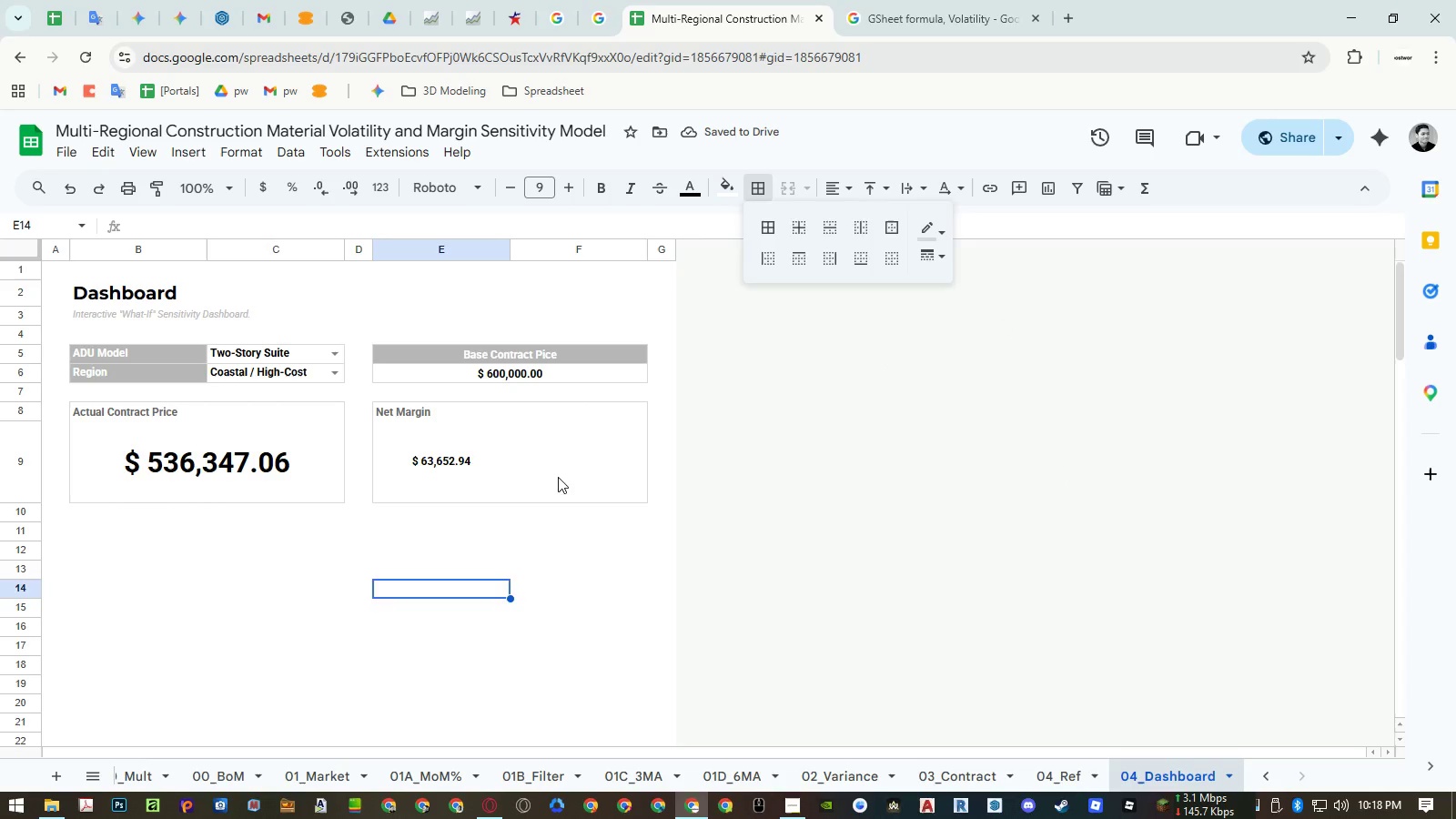 
left_click([551, 477])
 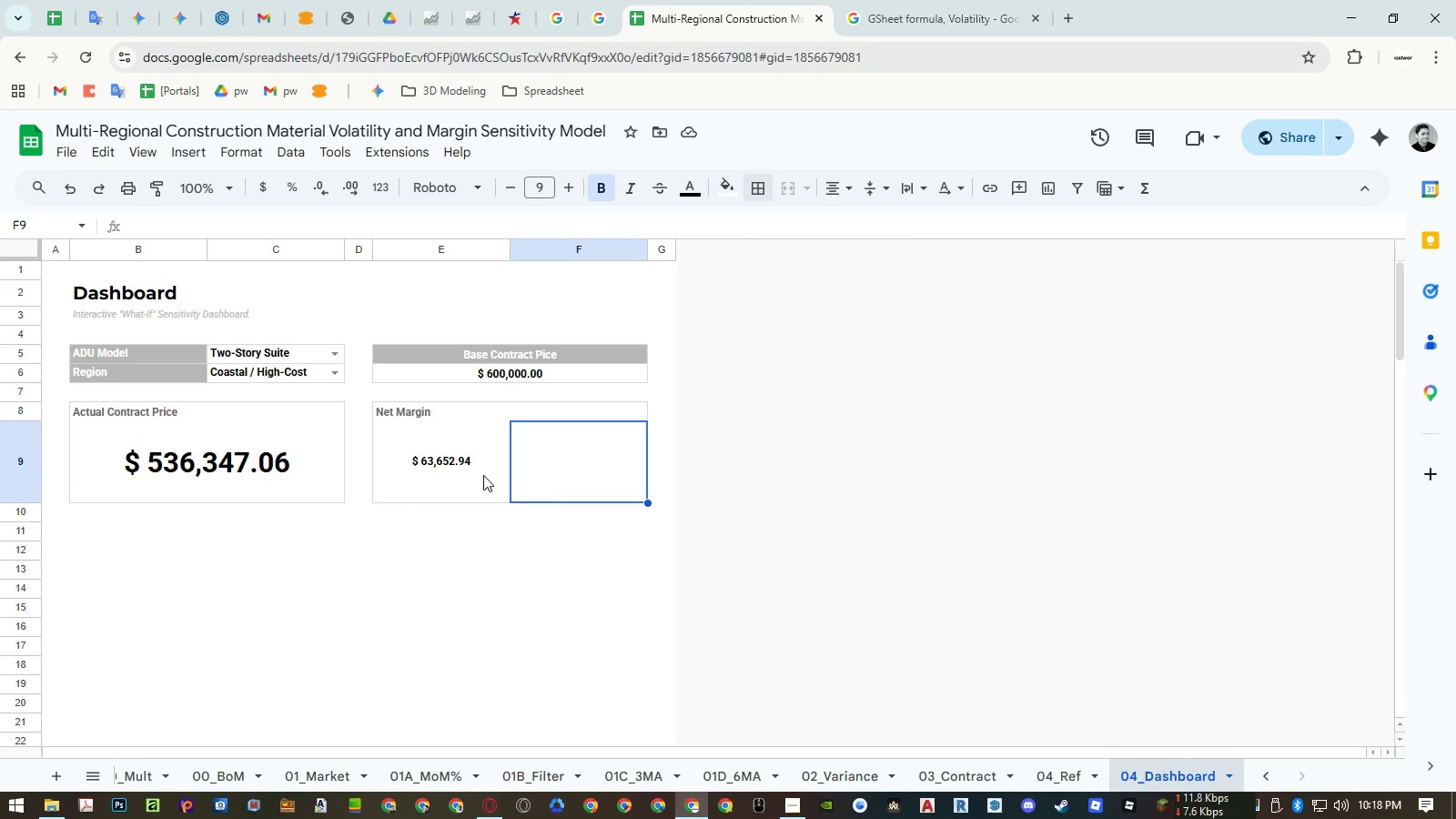 
left_click_drag(start_coordinate=[483, 475], to_coordinate=[542, 473])
 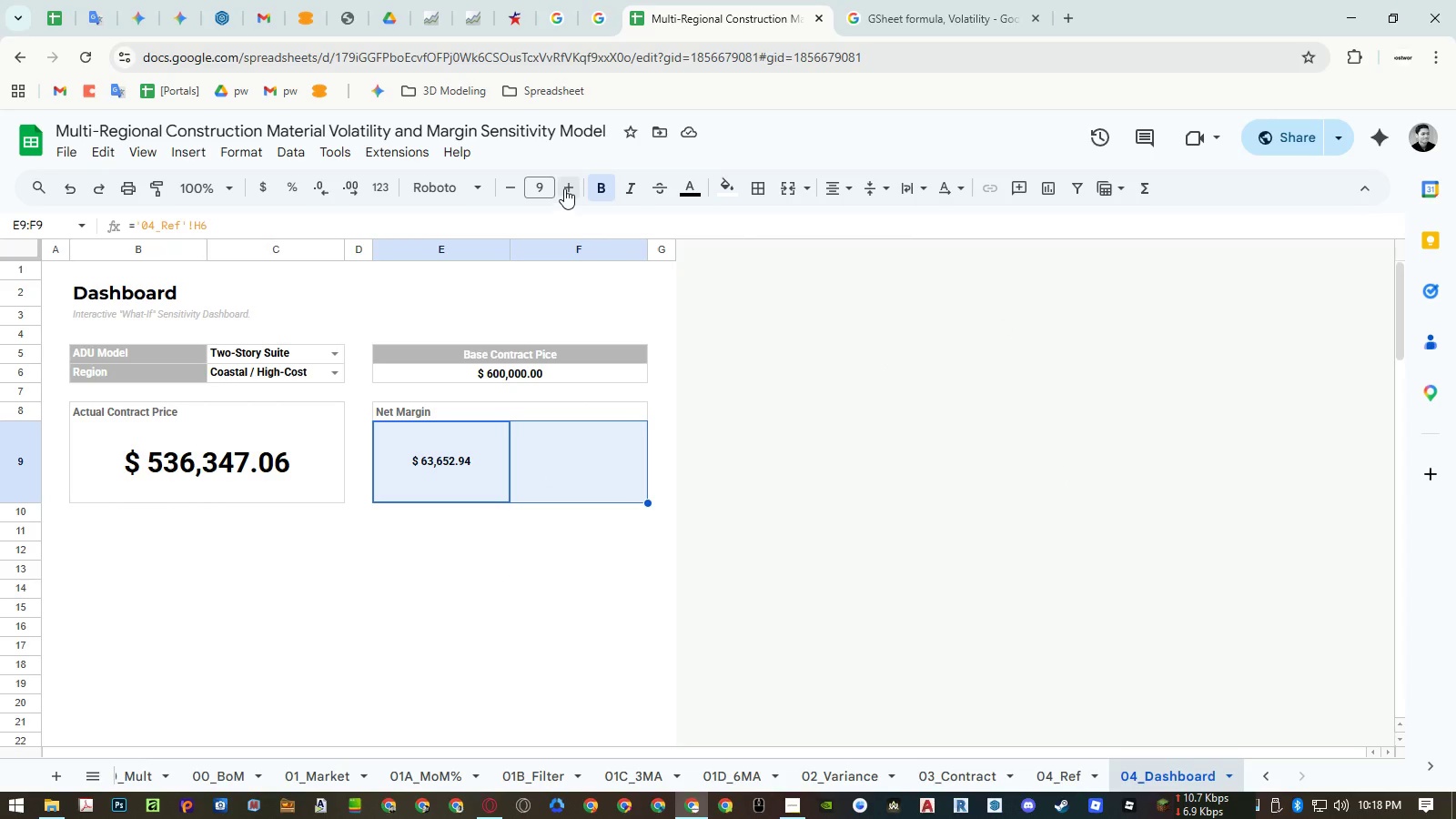 
double_click([564, 188])
 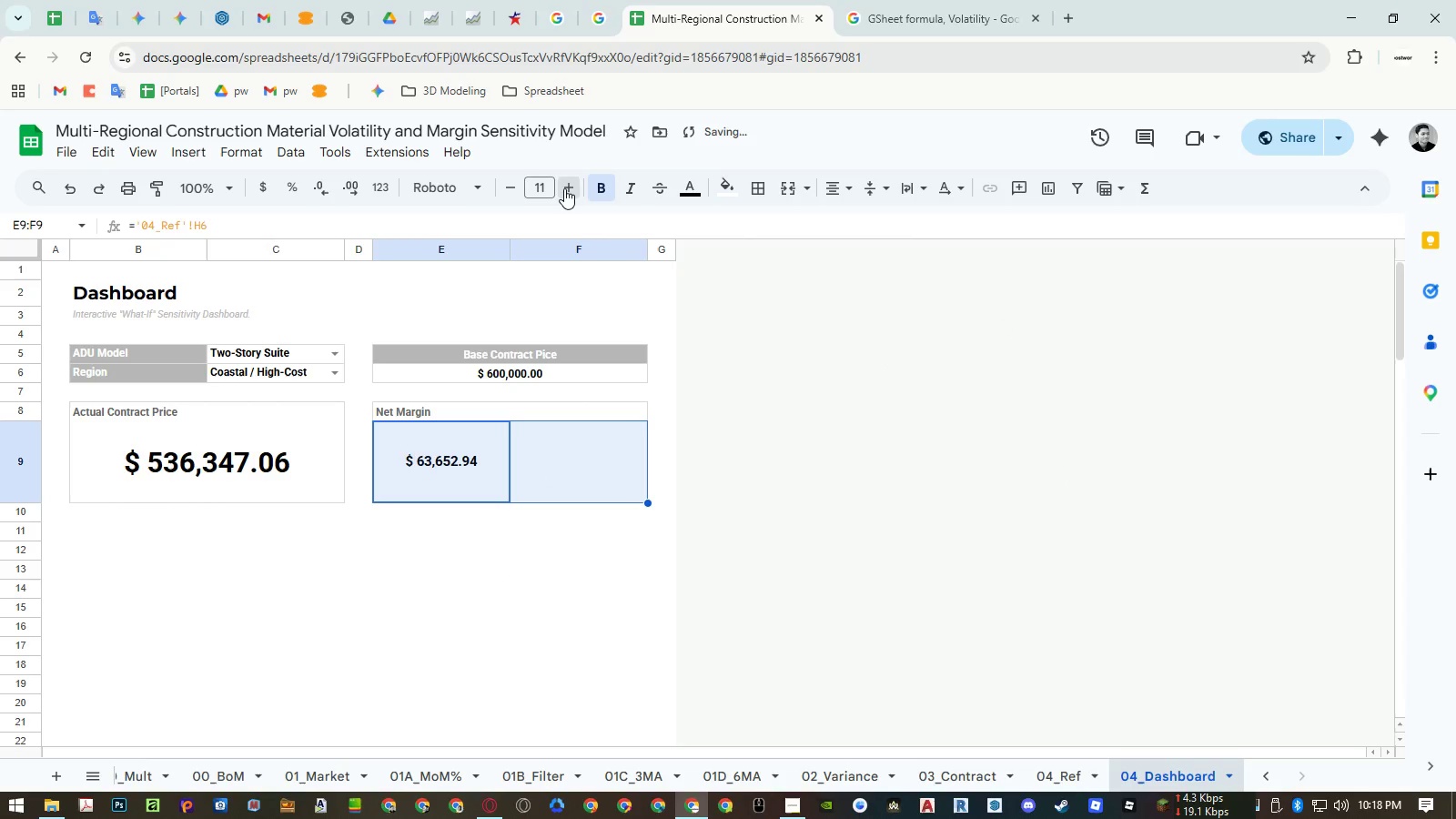 
triple_click([564, 188])
 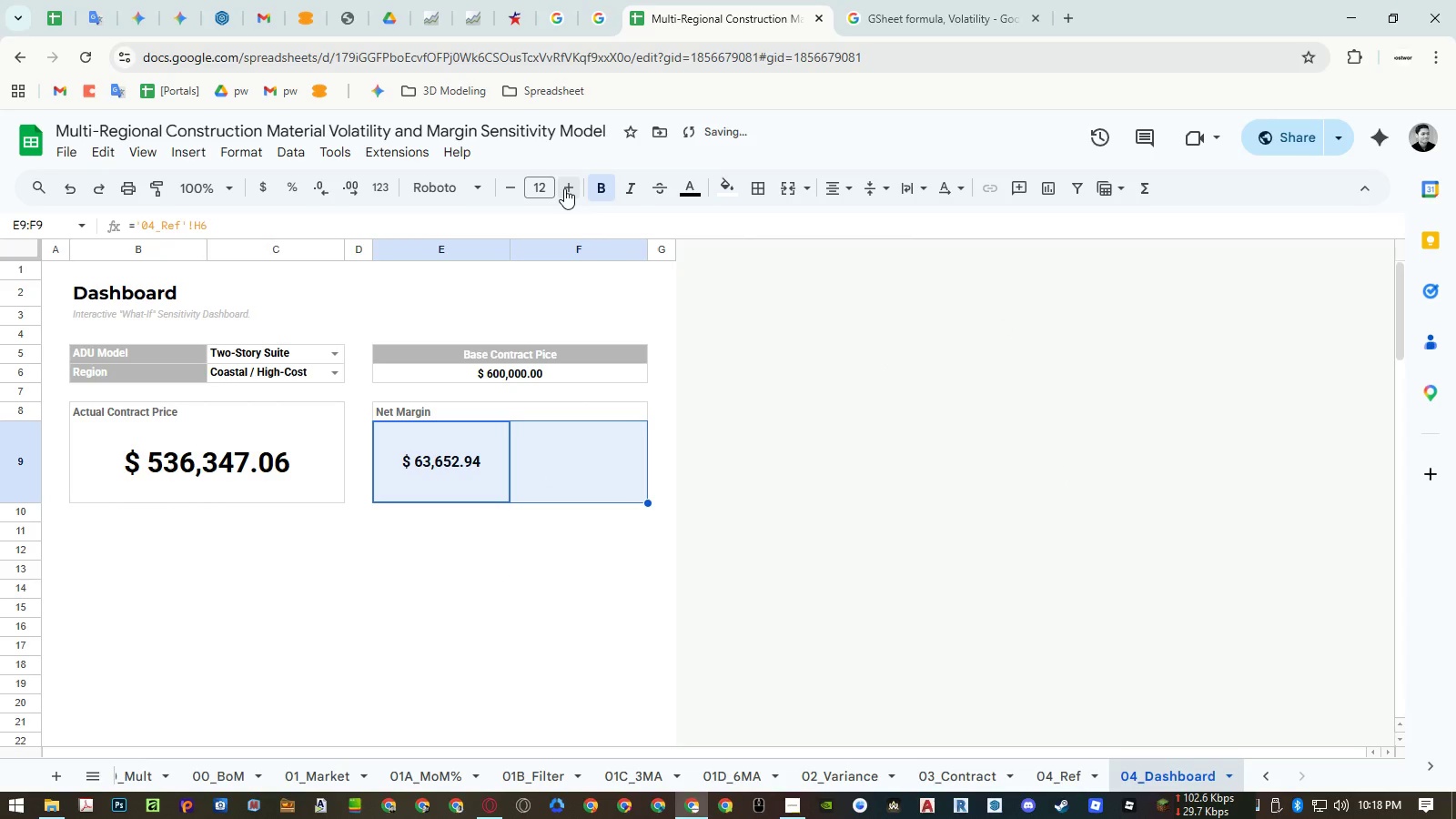 
double_click([564, 188])
 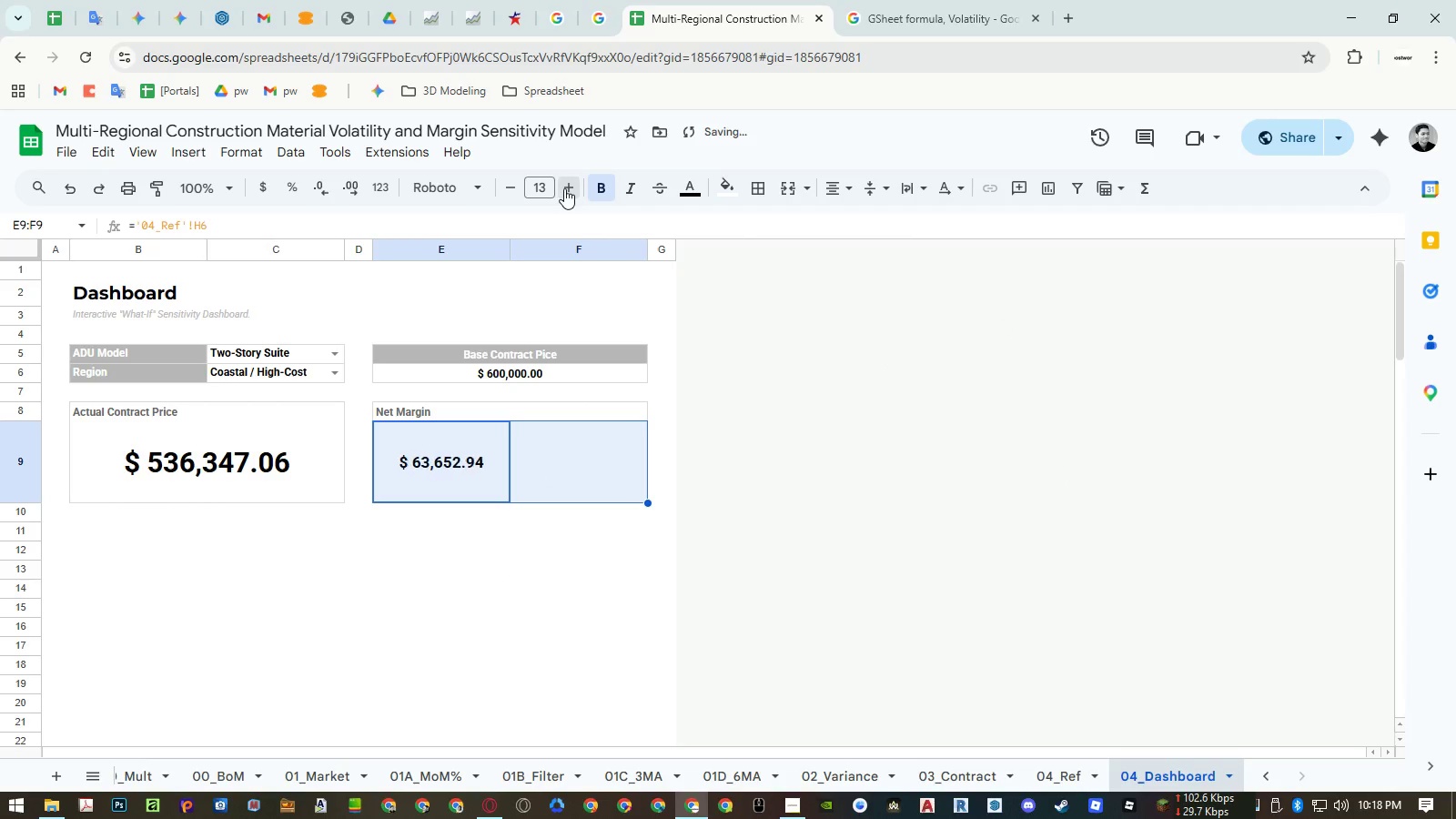 
triple_click([564, 188])
 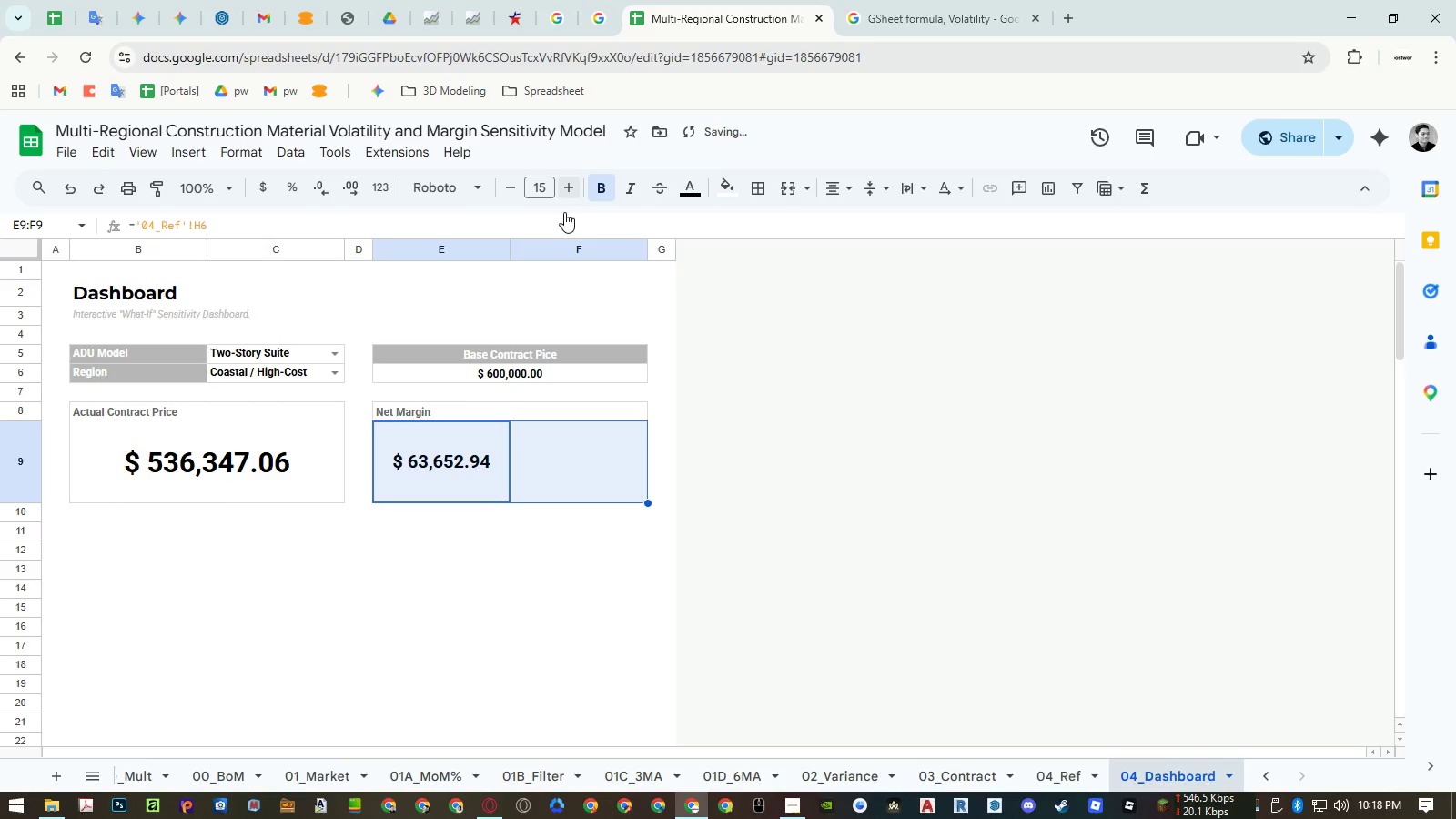 
left_click([458, 551])
 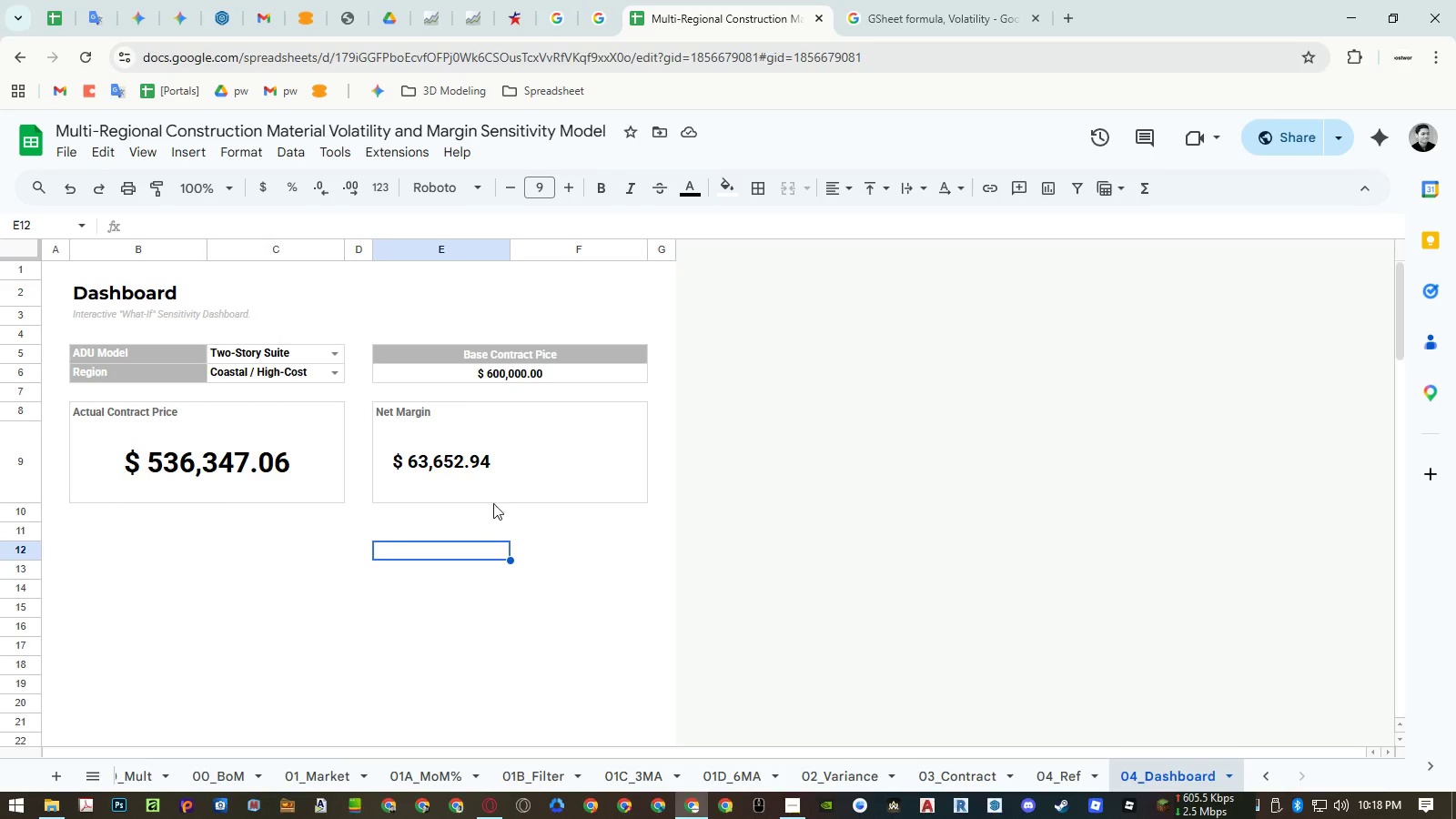 
left_click([470, 478])
 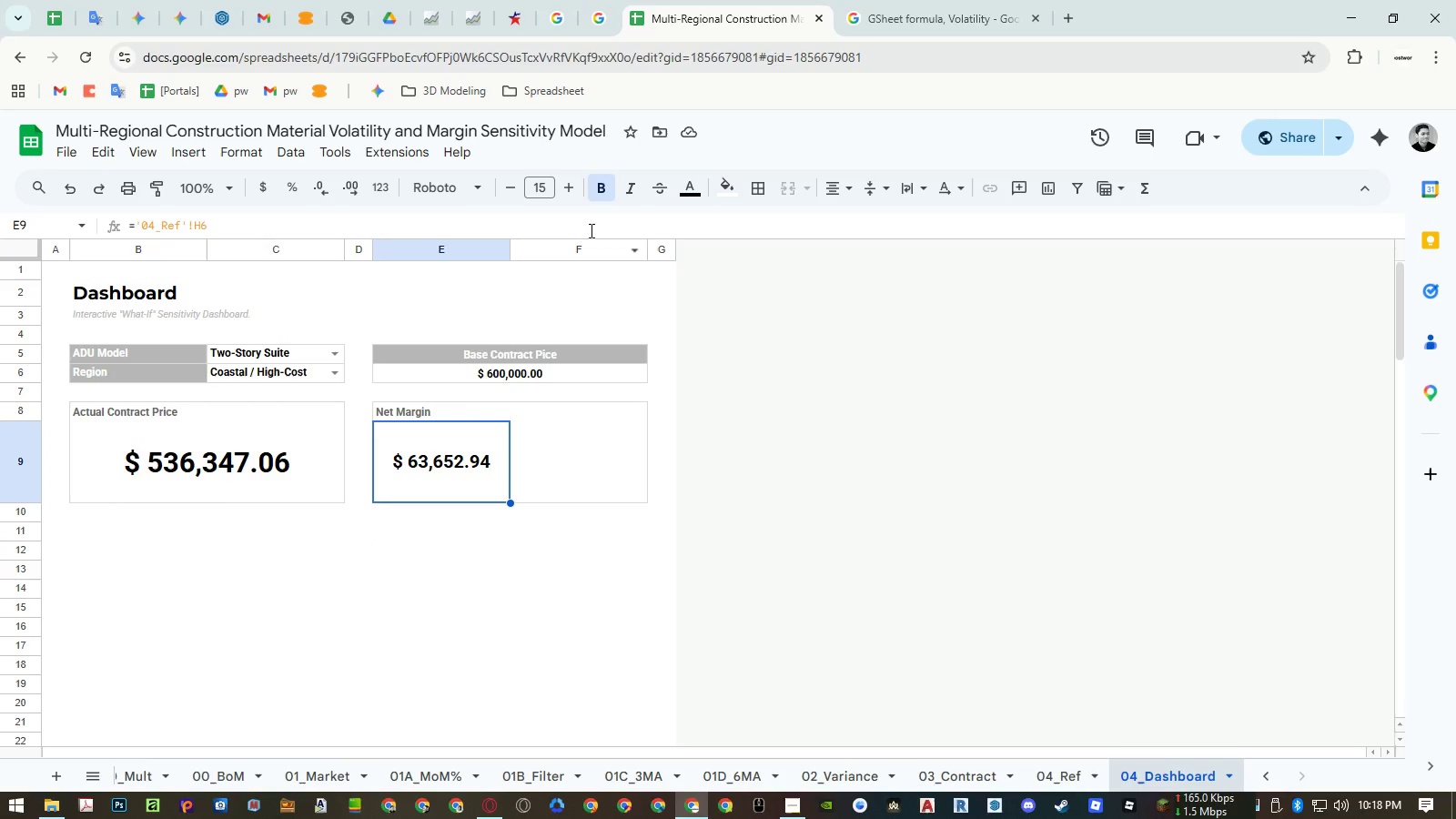 
left_click_drag(start_coordinate=[478, 451], to_coordinate=[542, 458])
 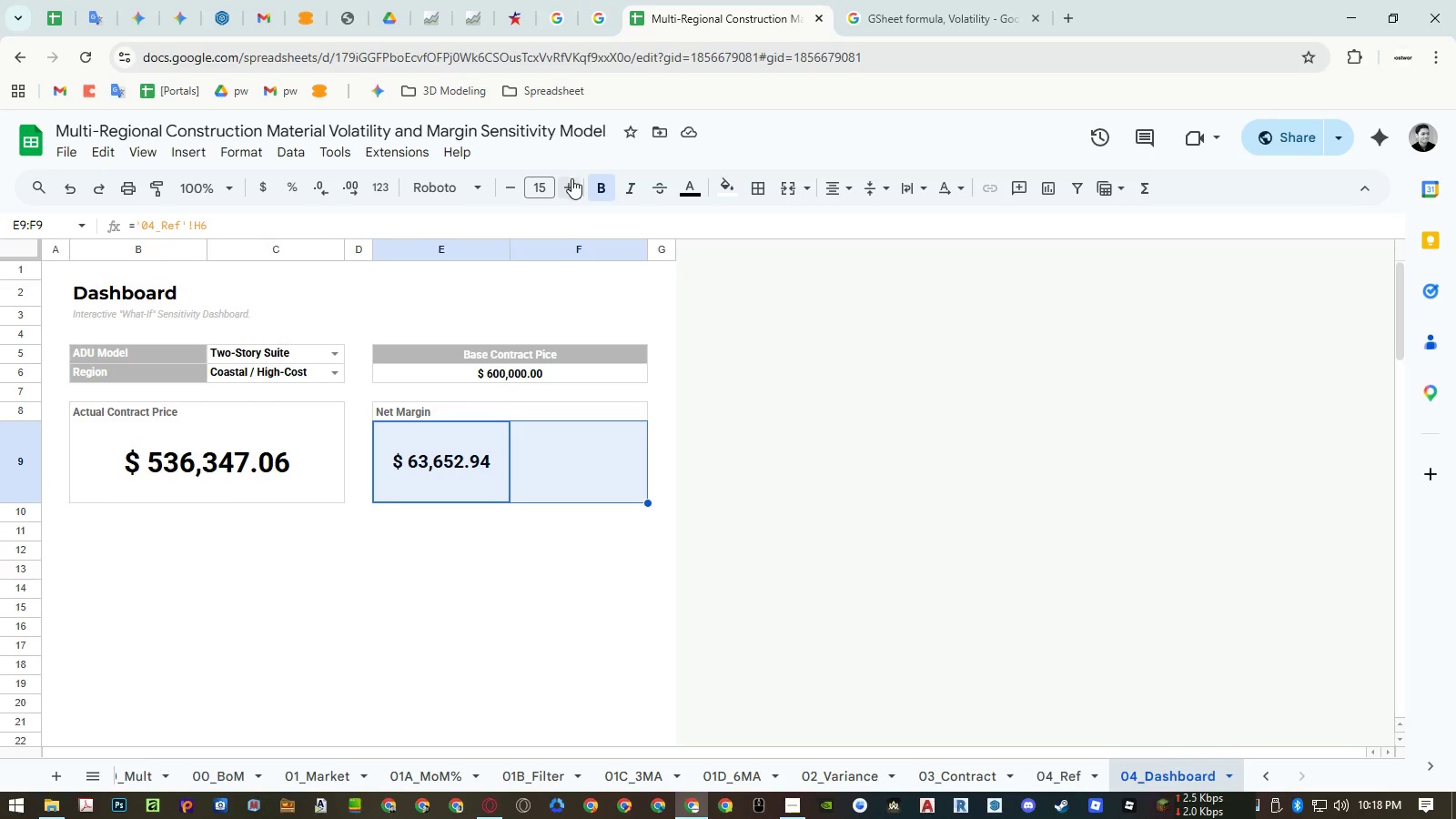 
double_click([570, 180])
 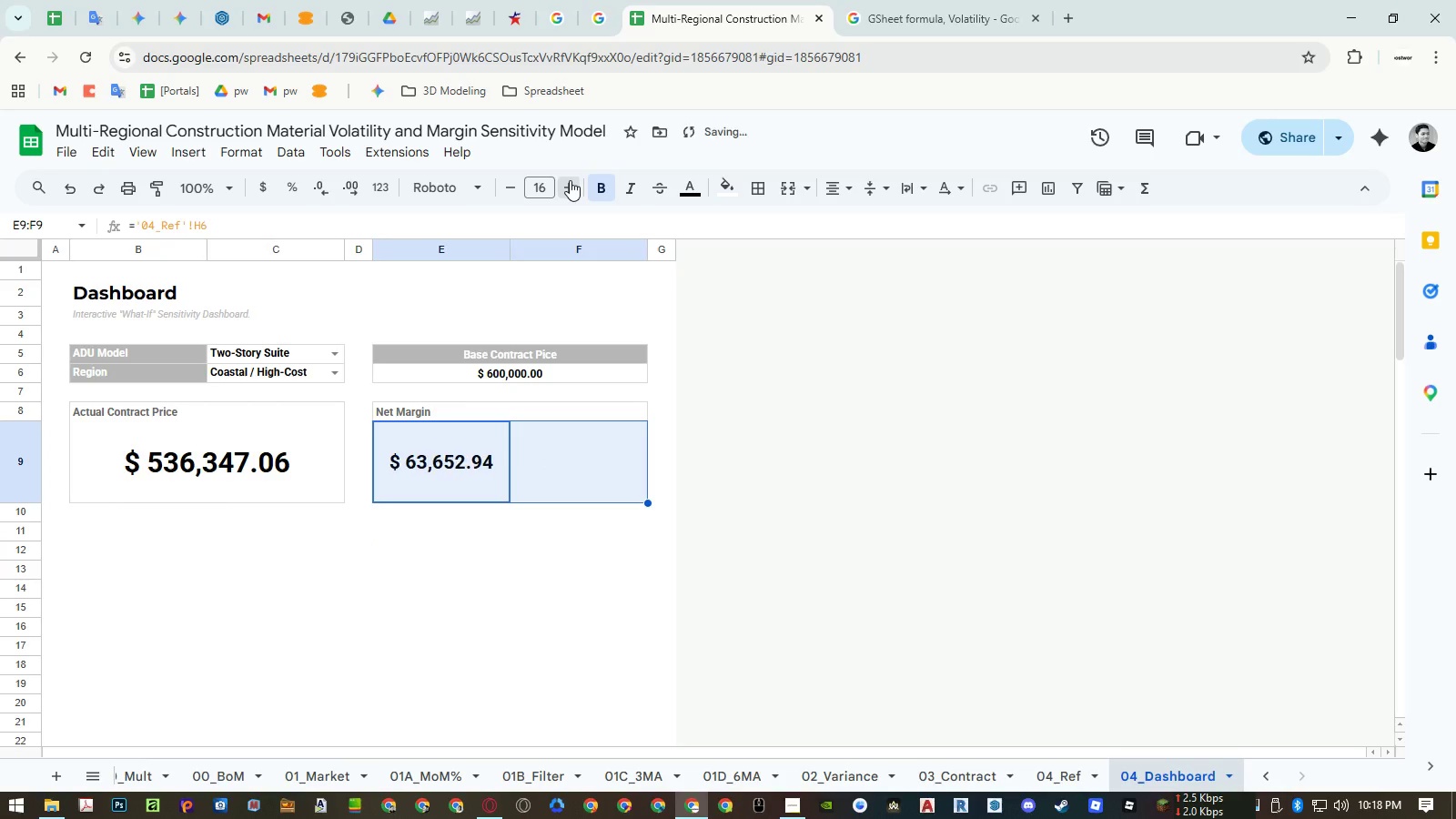 
triple_click([570, 180])
 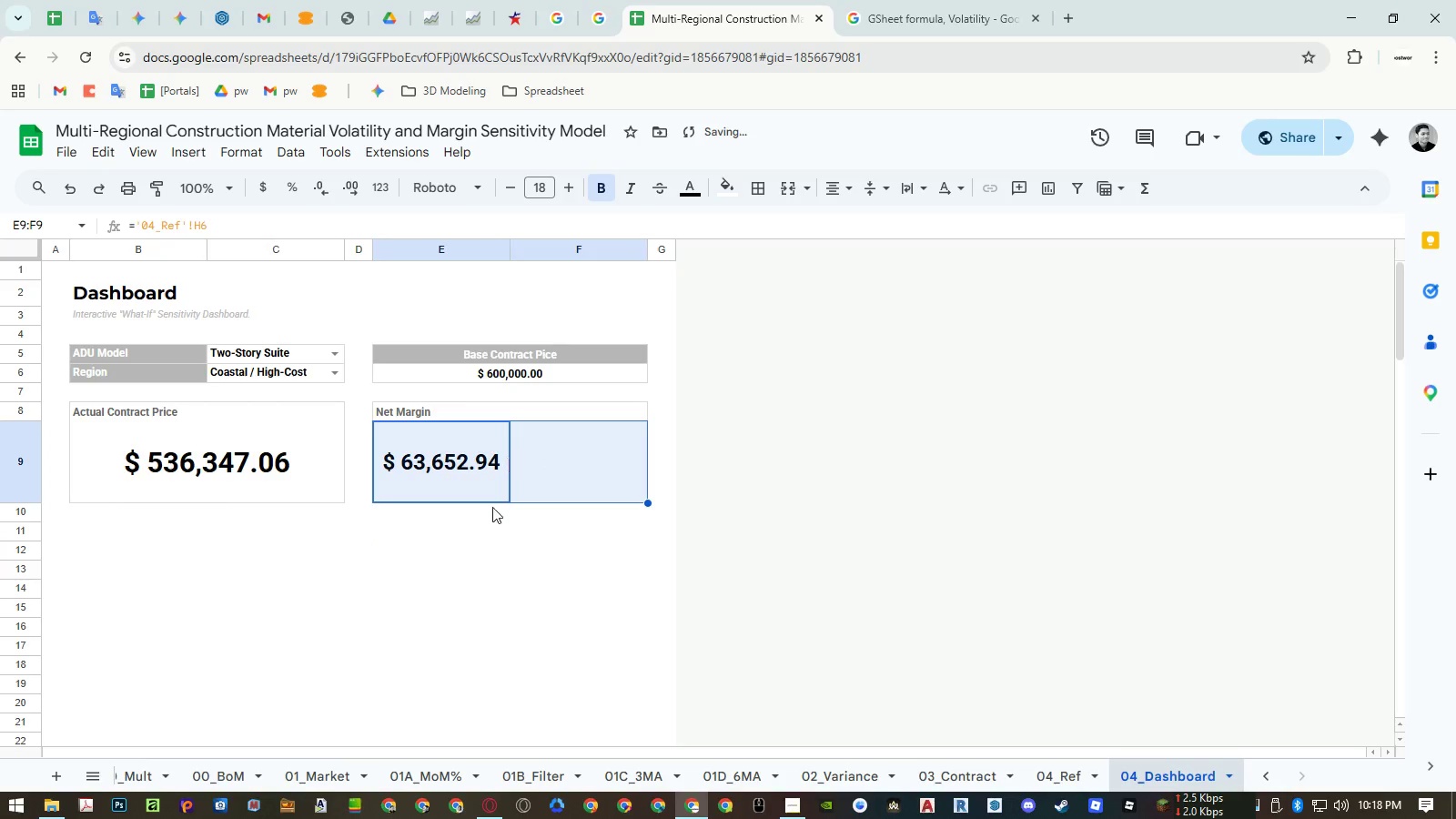 
left_click([467, 581])
 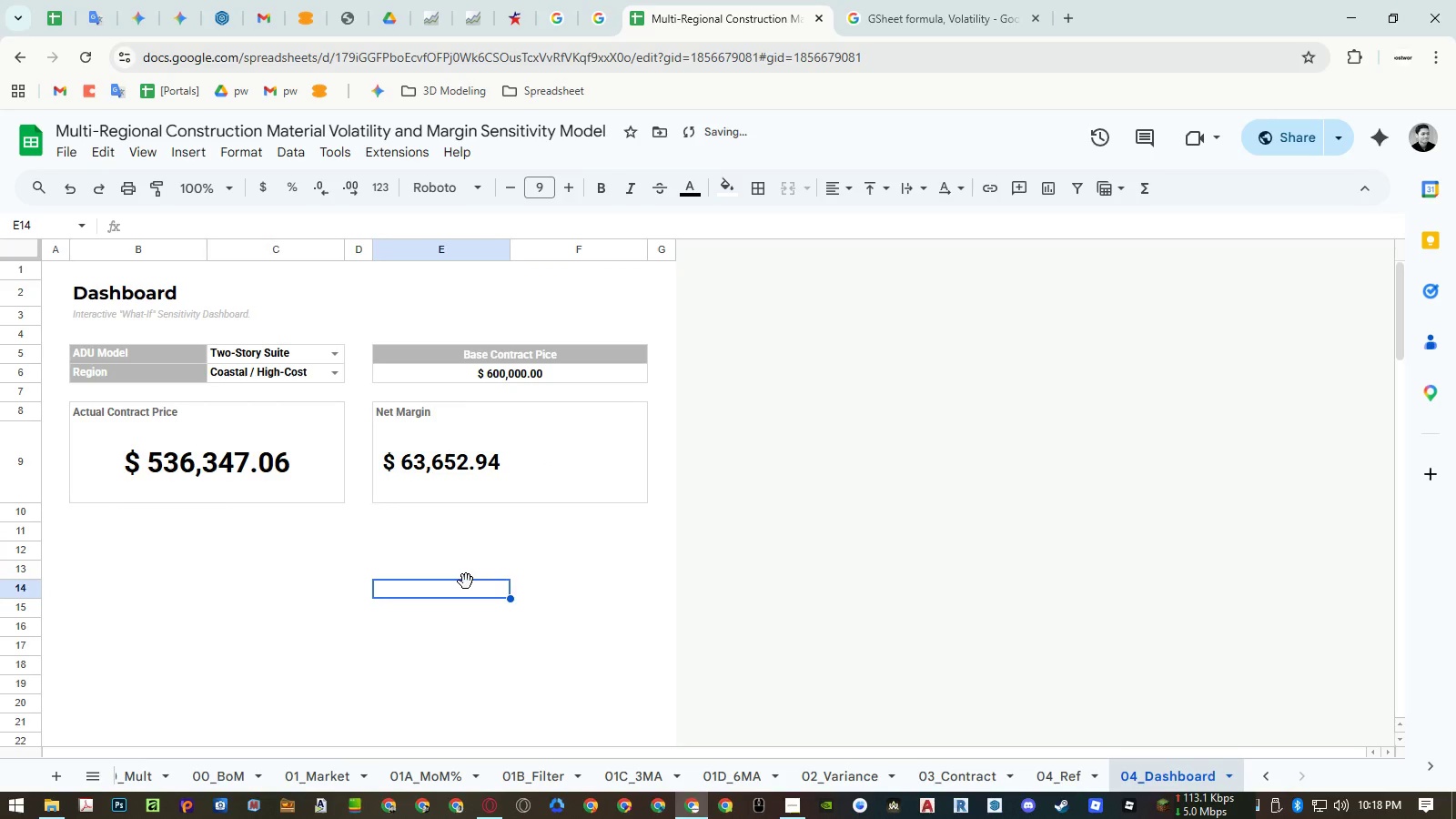 
key(Control+Z)
 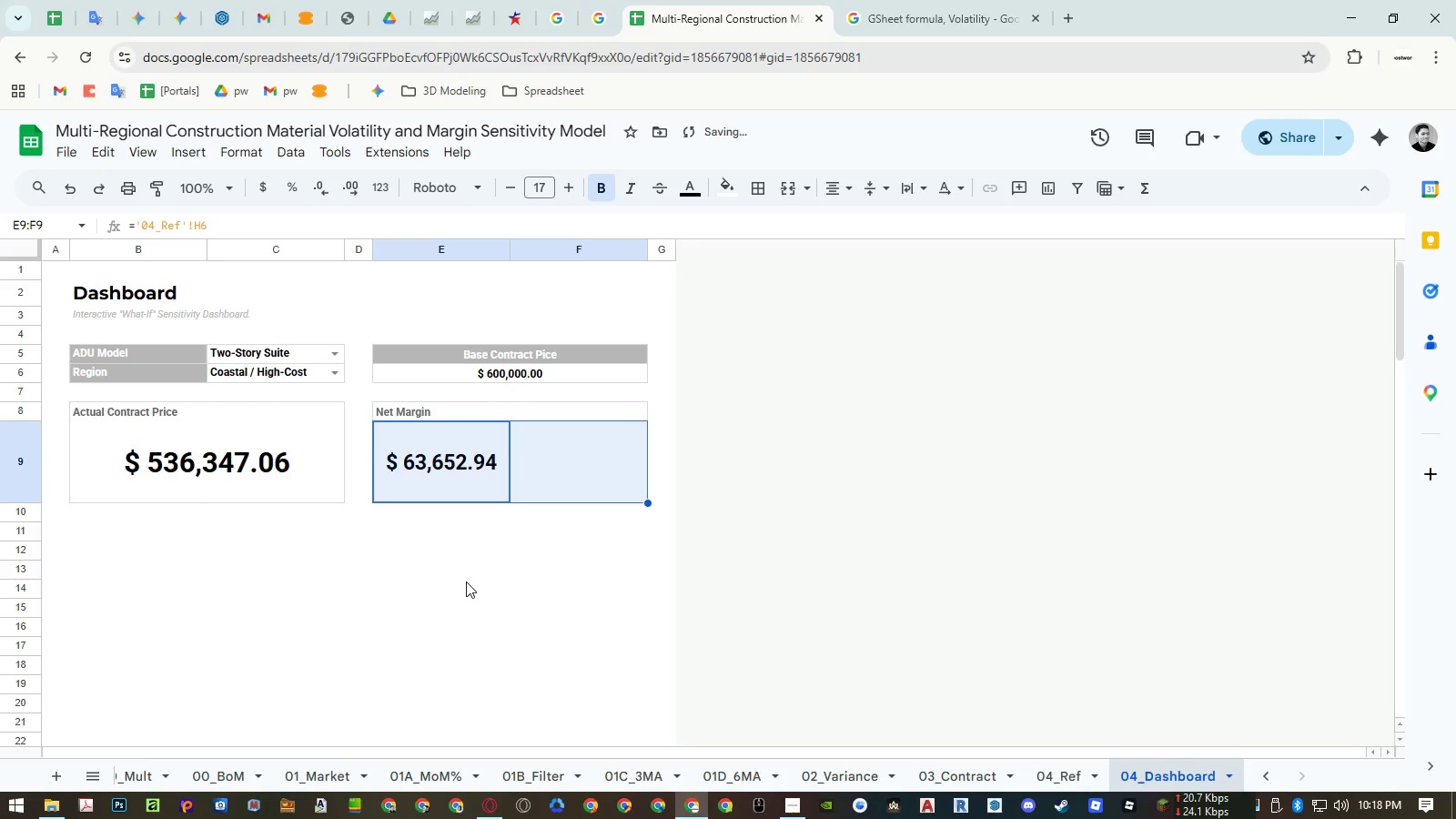 
key(Control+Z)
 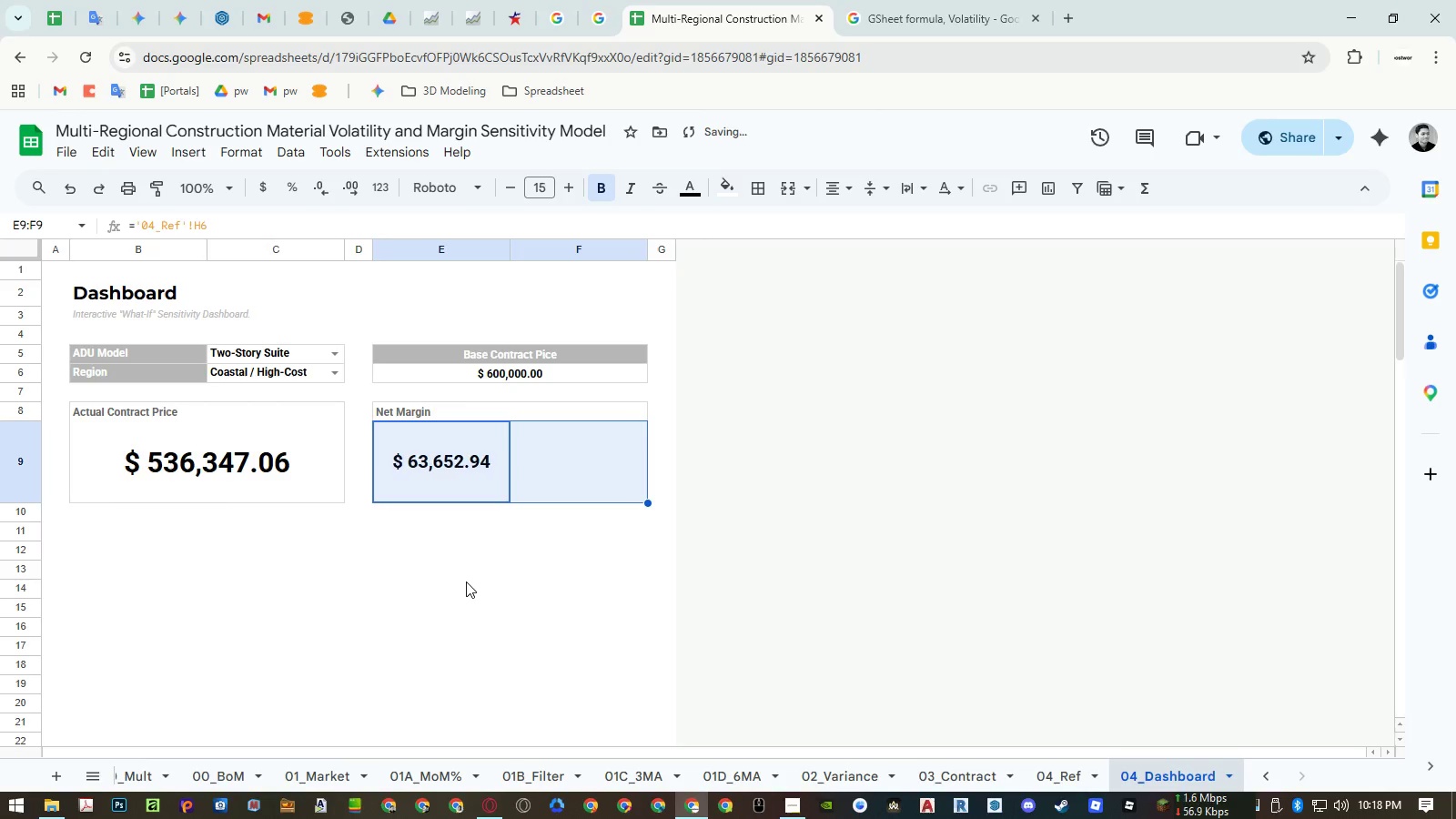 
key(Control+Z)
 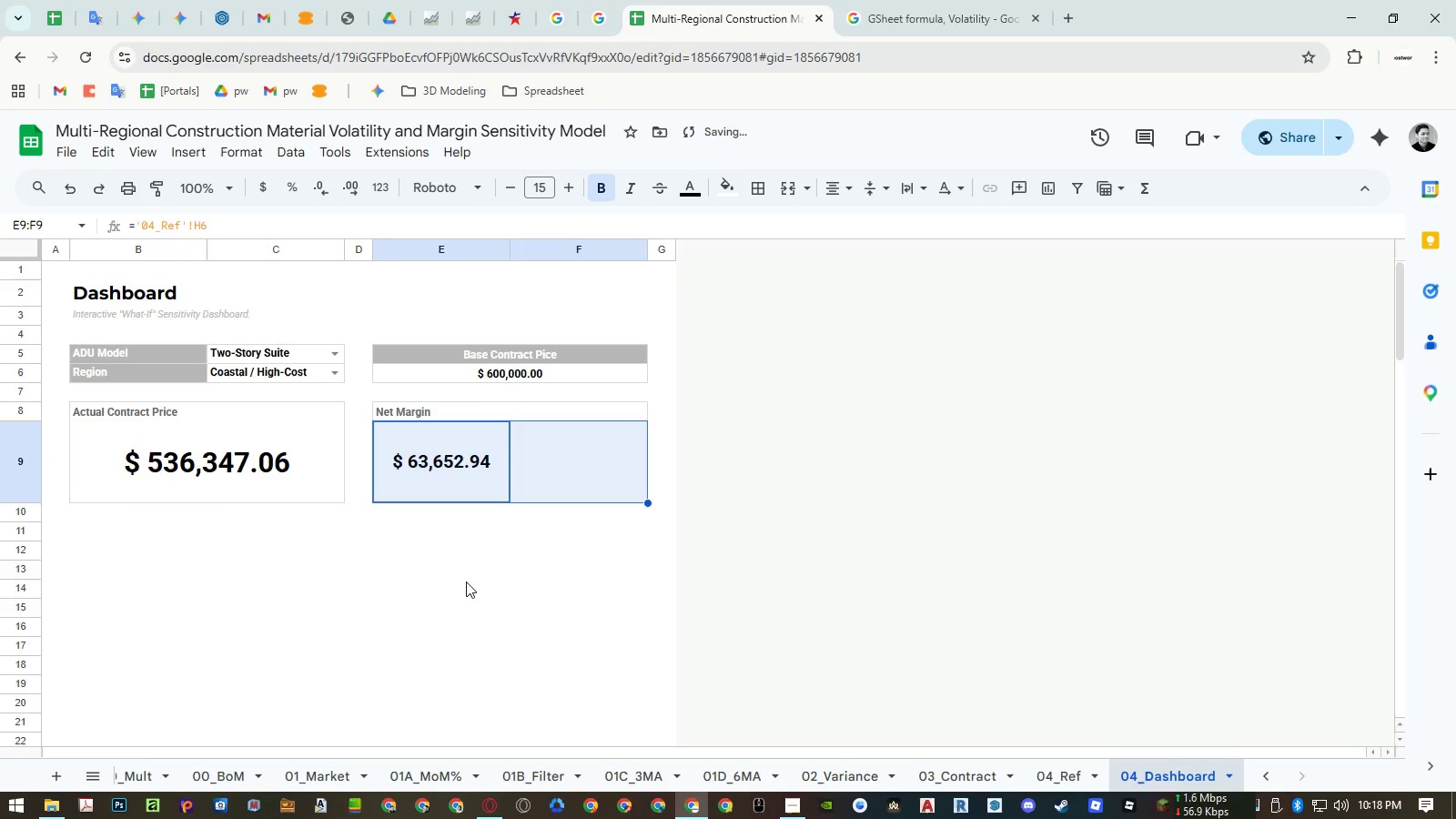 
left_click([466, 581])
 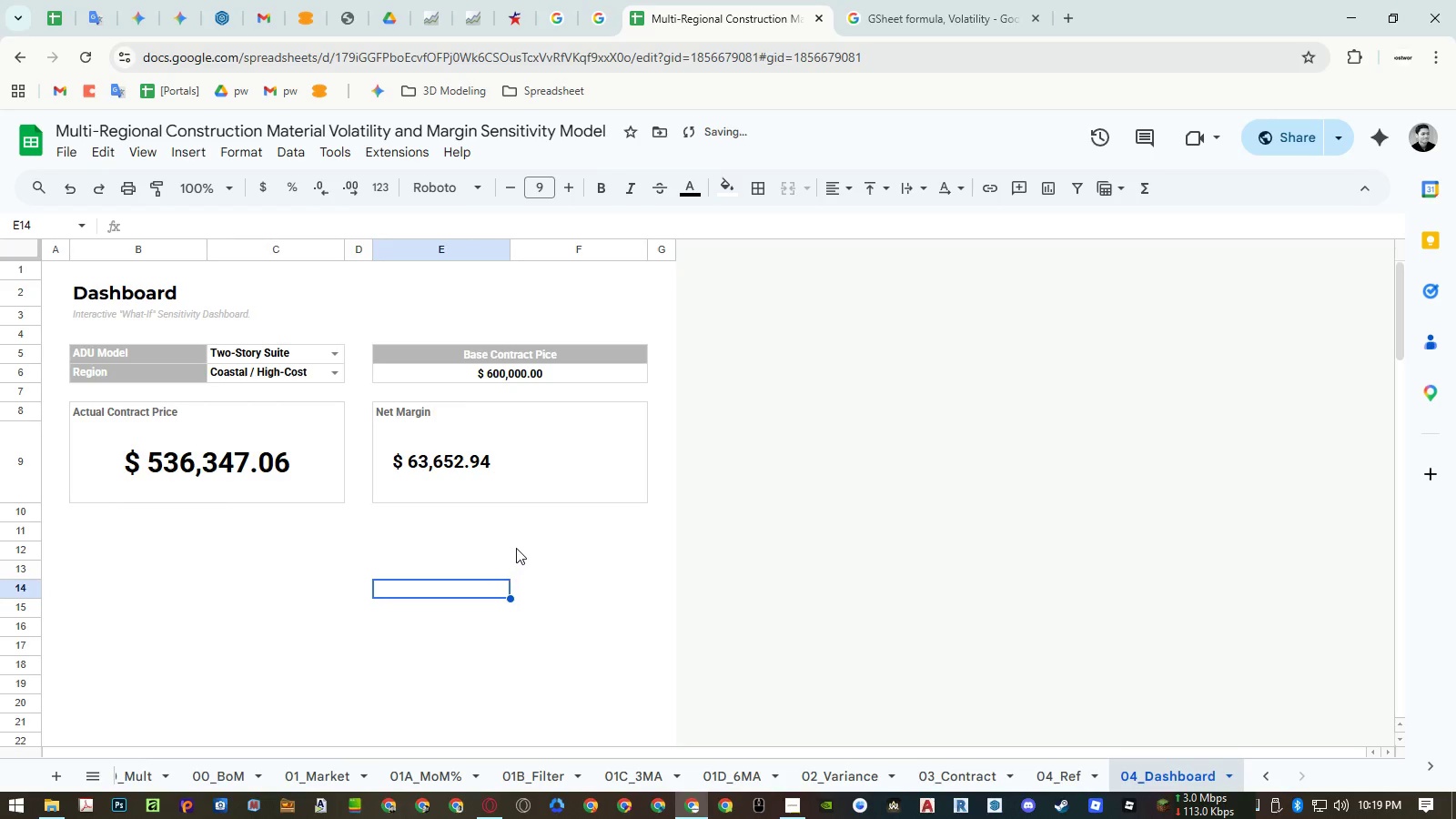 
left_click([554, 473])
 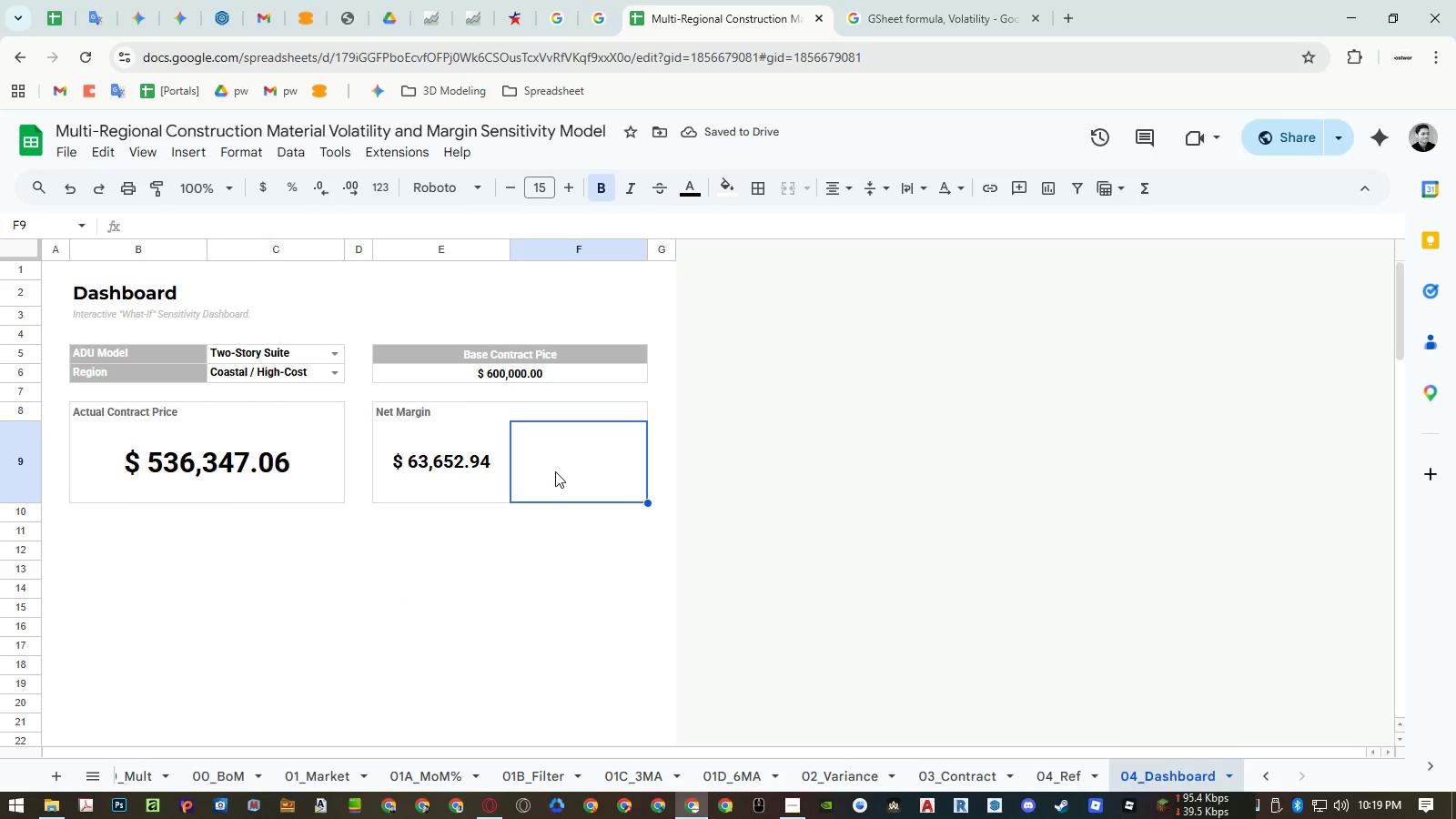 
left_click([483, 476])
 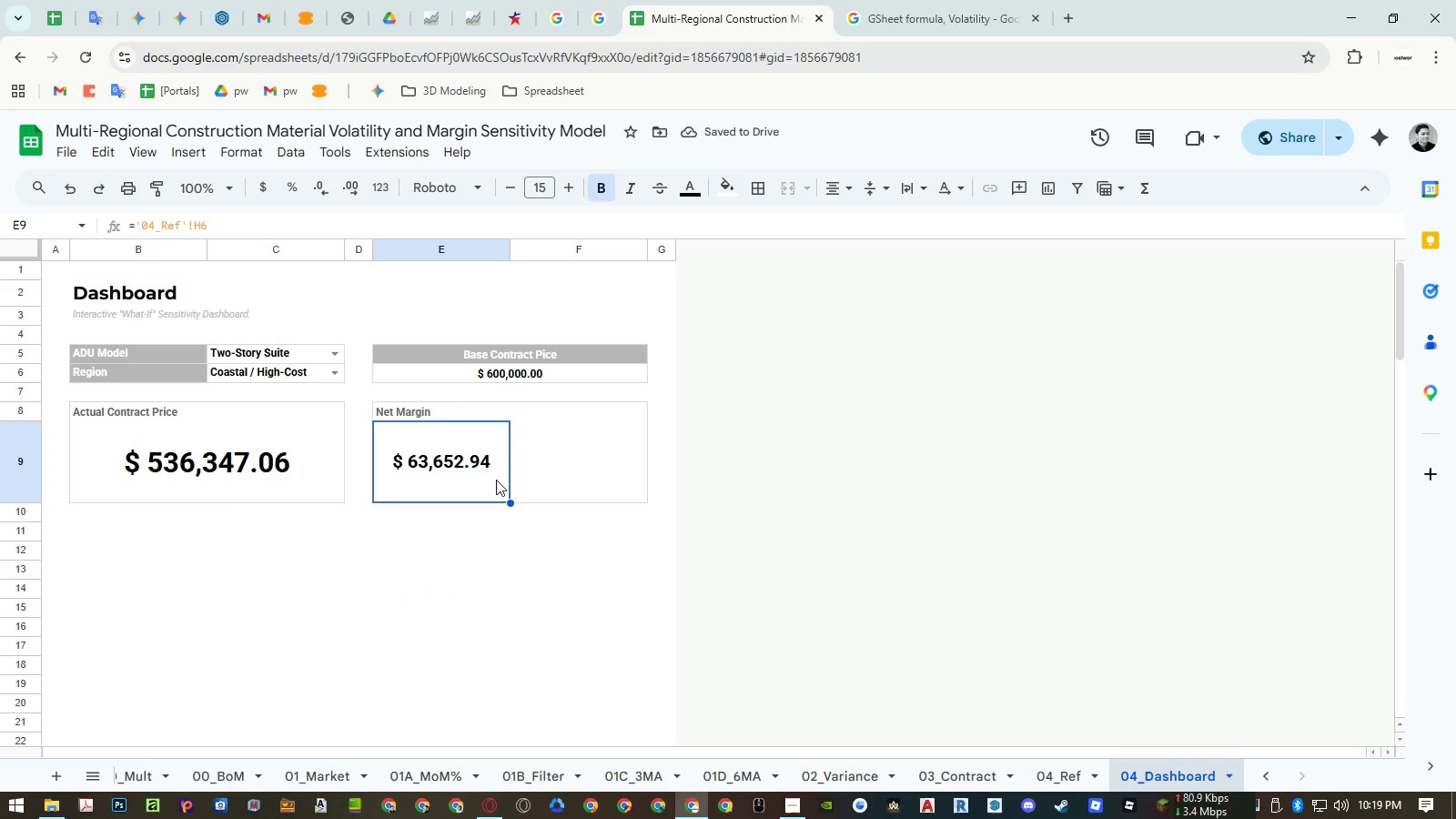 
key(Control+ControlLeft)
 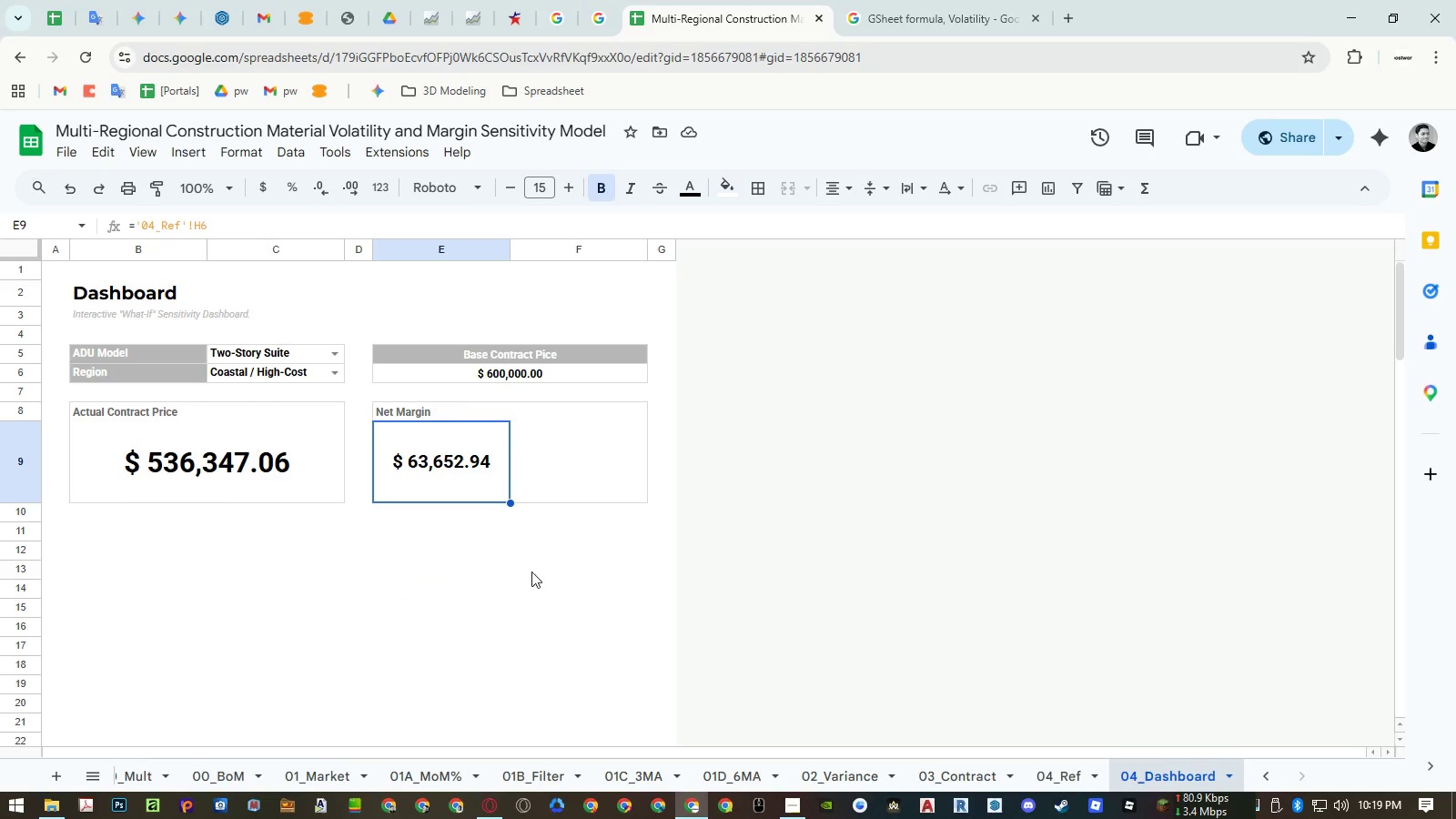 
key(Control+C)
 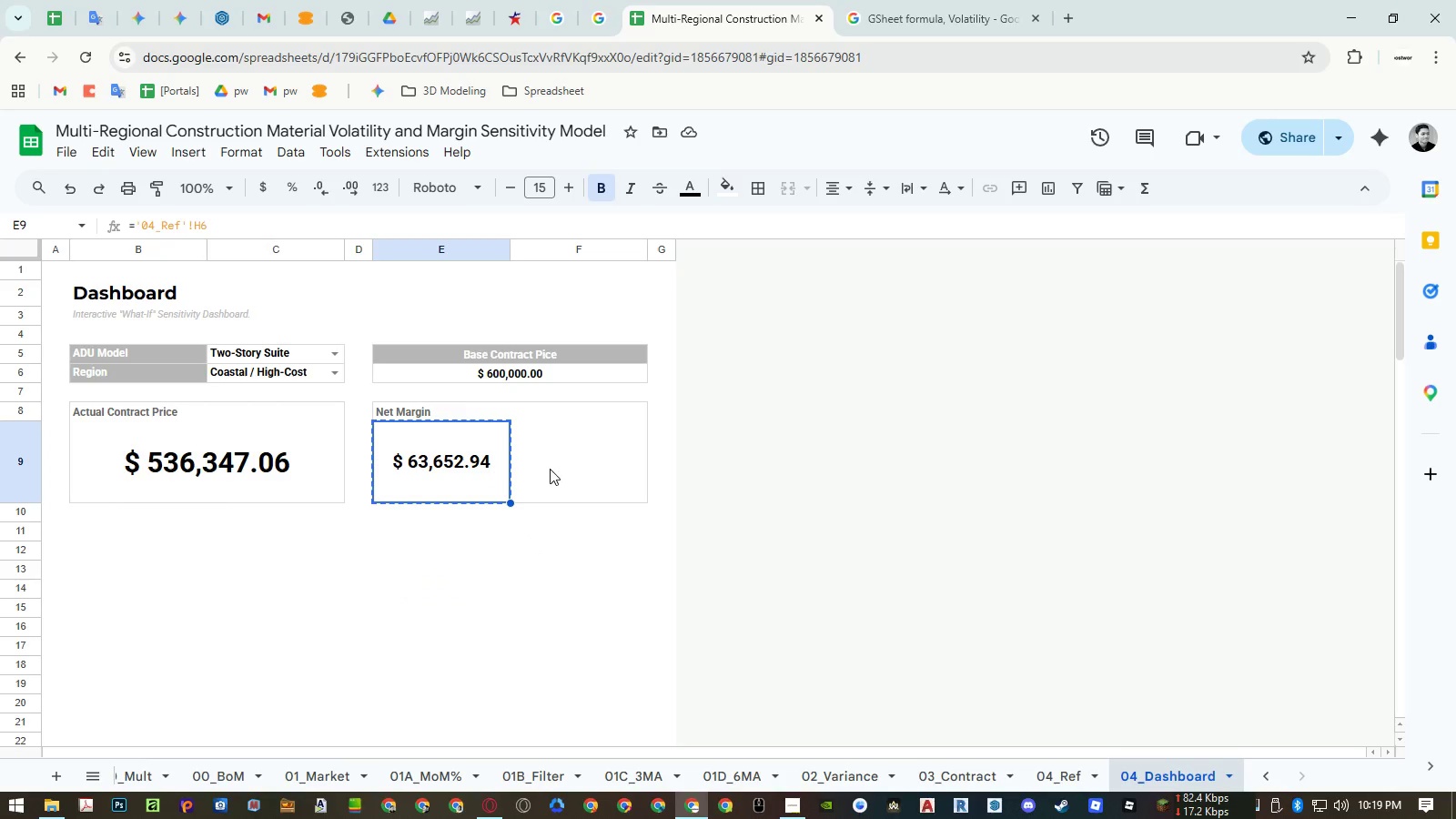 
right_click([550, 469])
 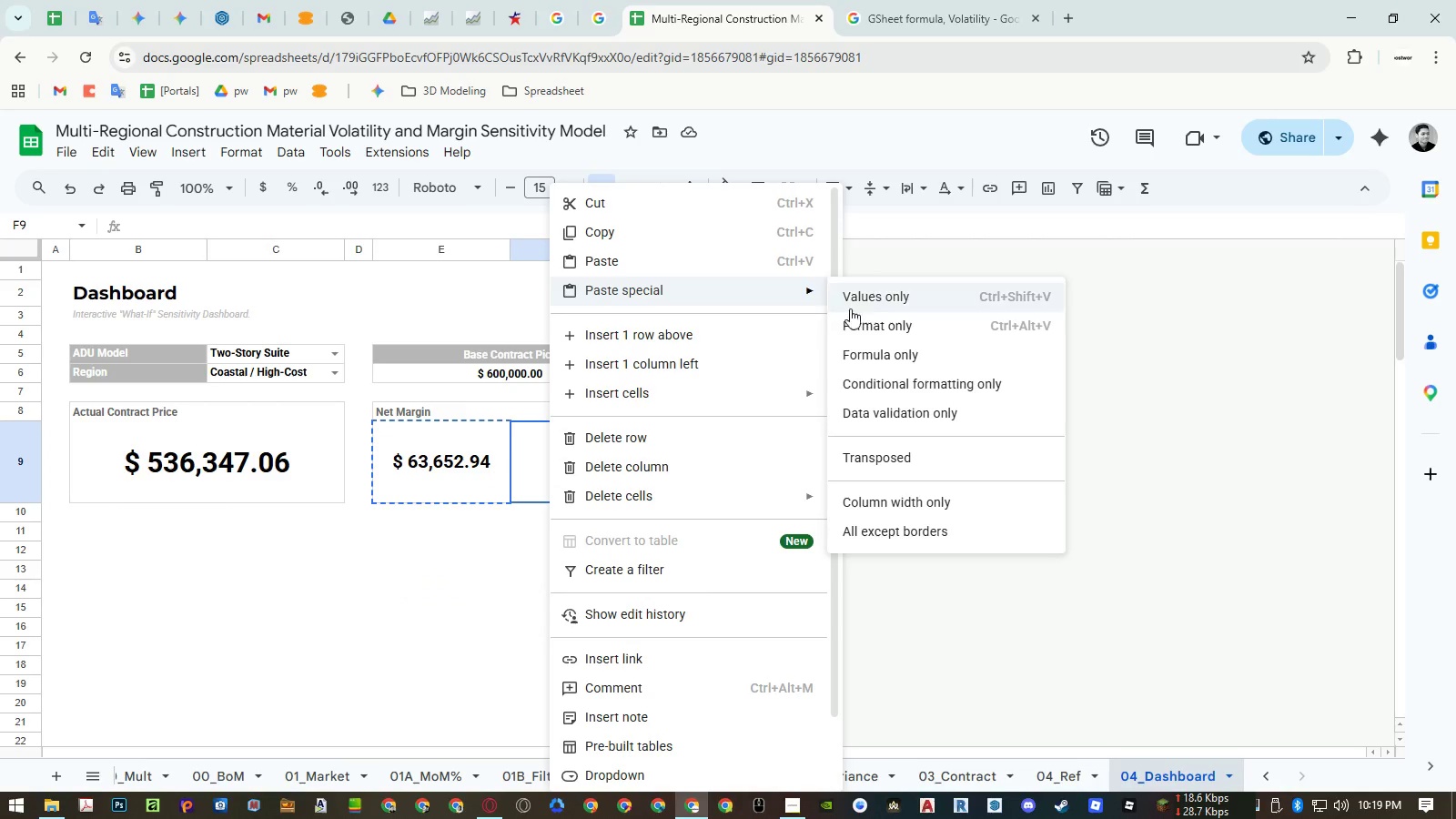 
left_click([890, 349])
 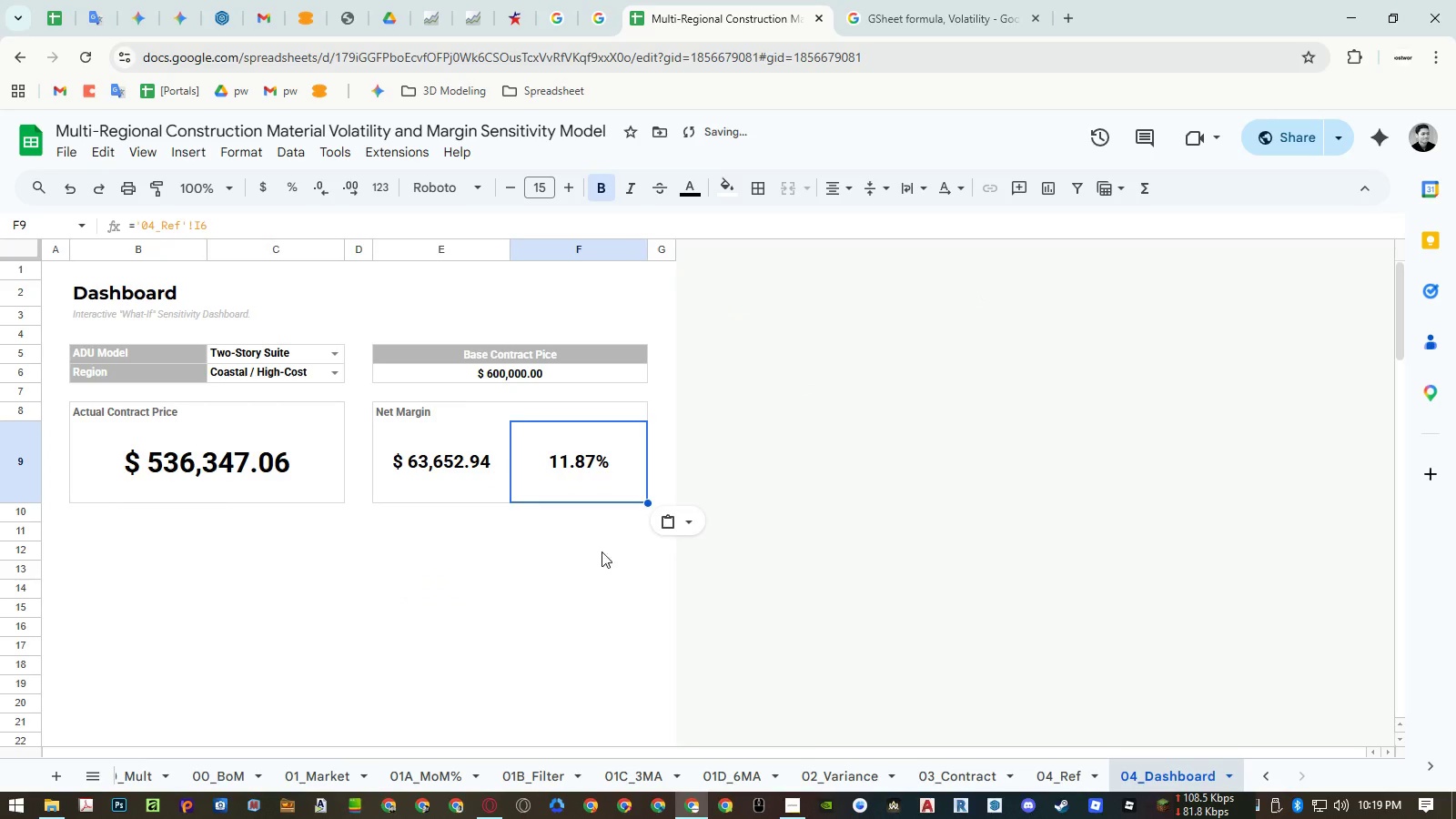 
left_click([574, 559])
 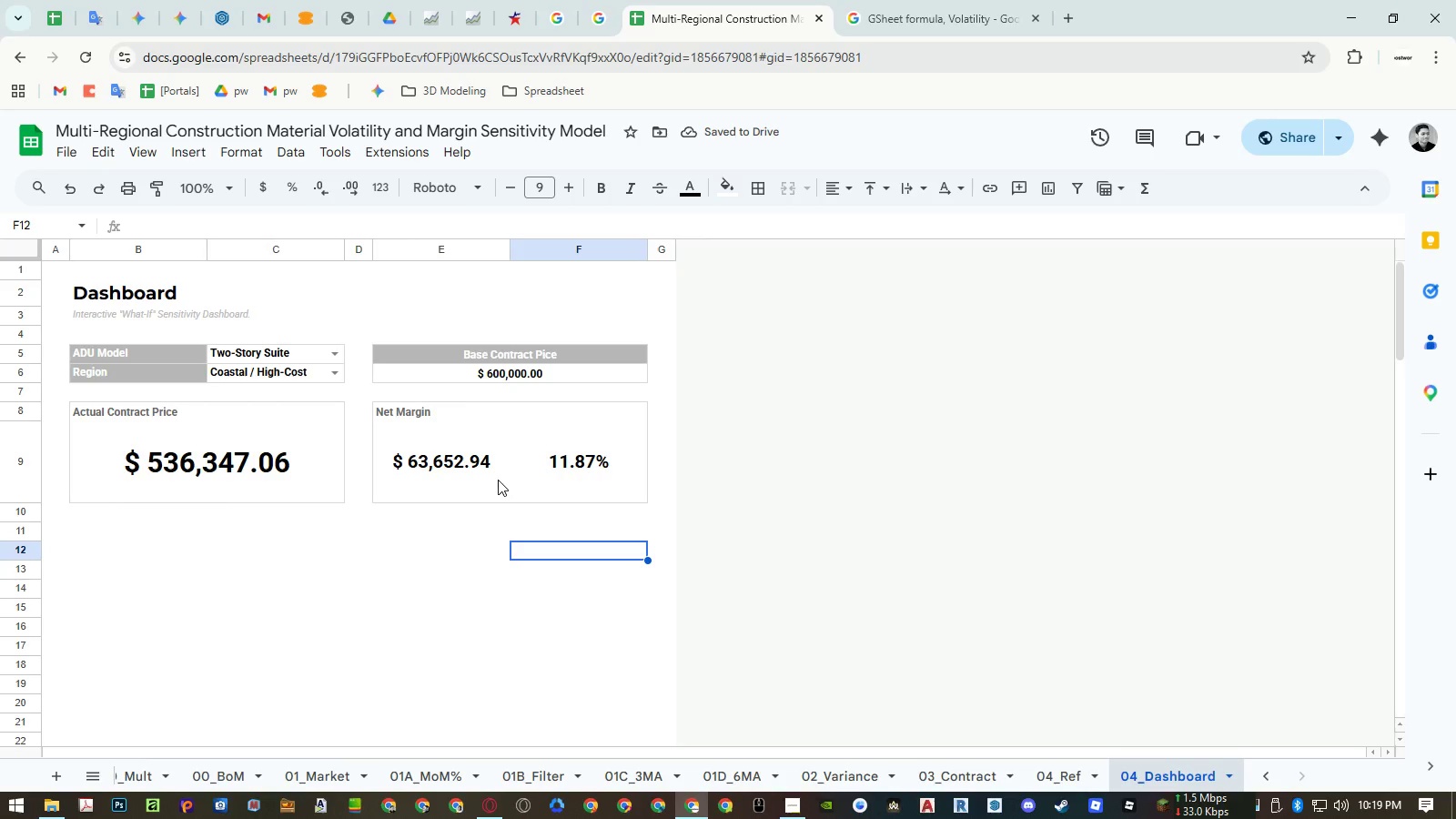 
left_click([475, 476])
 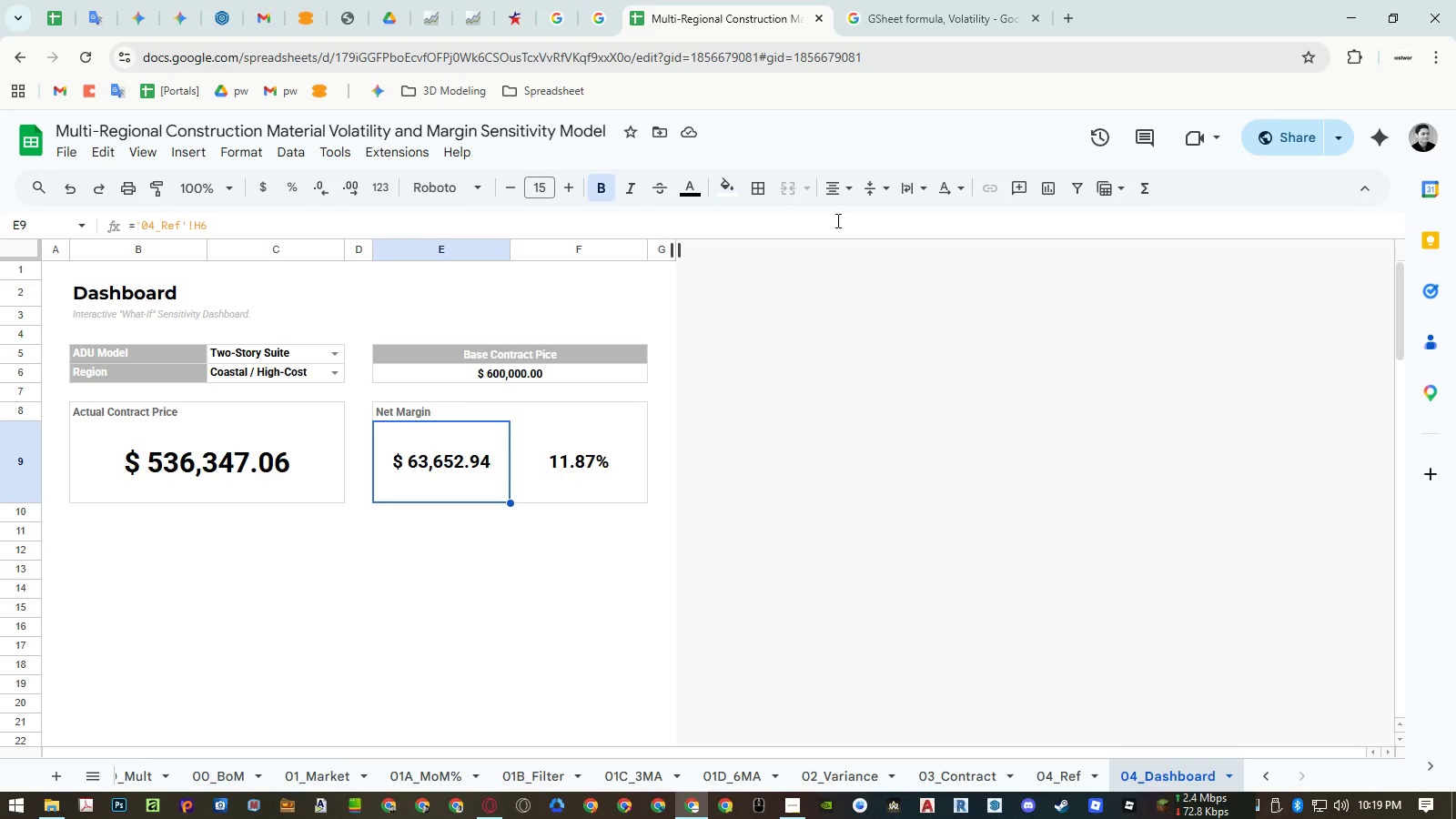 
left_click([842, 194])
 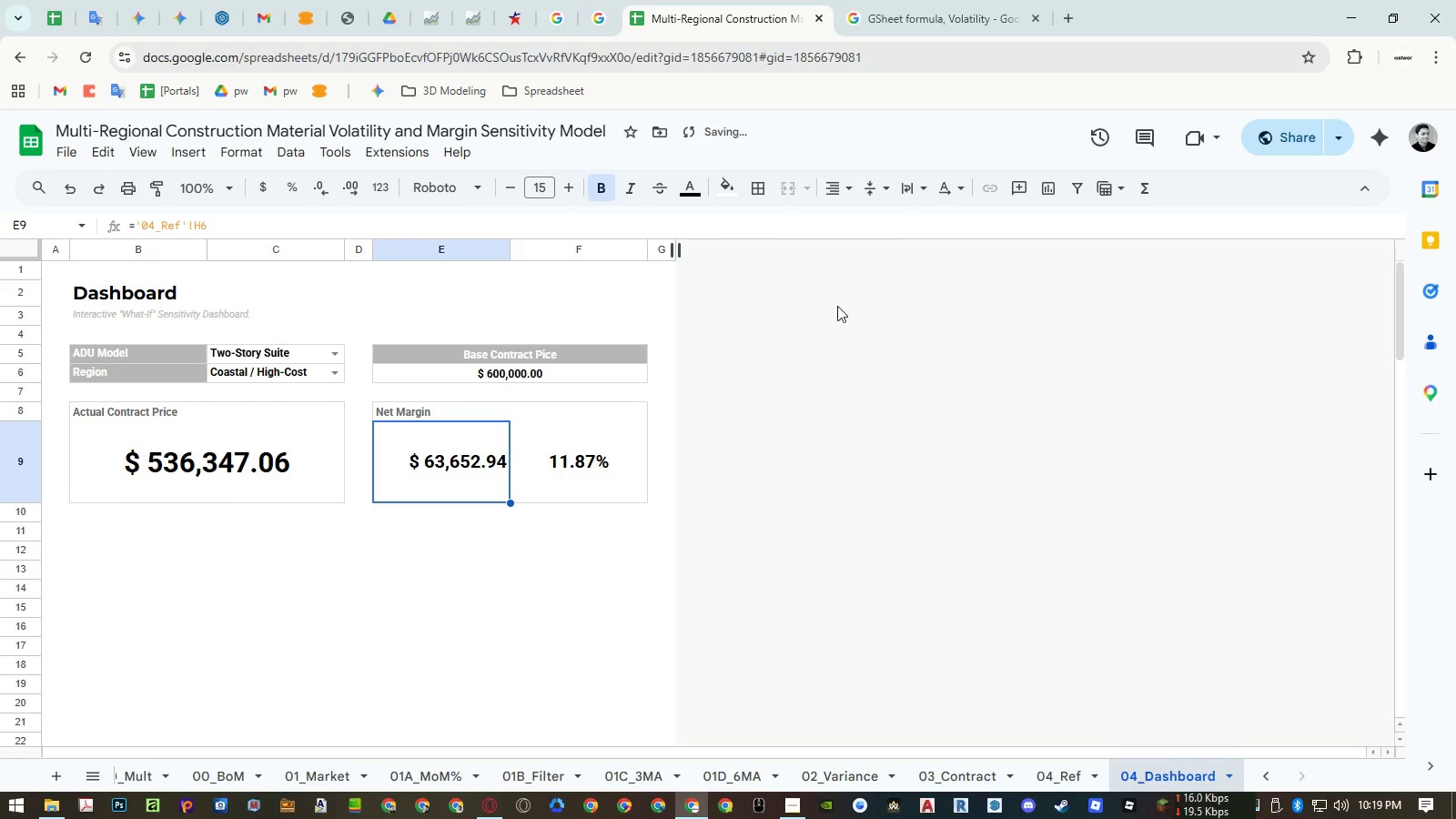 
double_click([508, 612])
 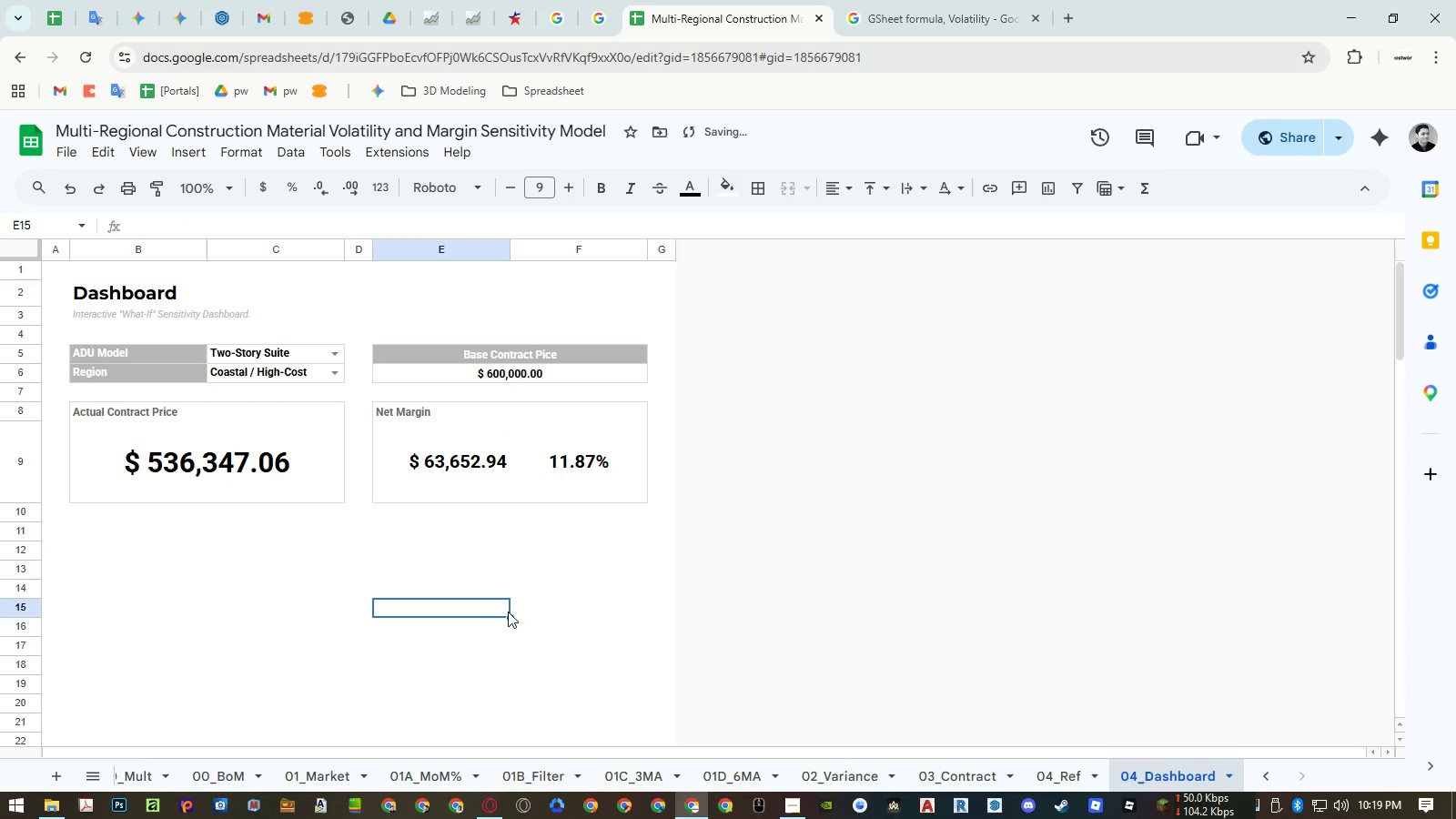 
key(Control+ControlRight)
 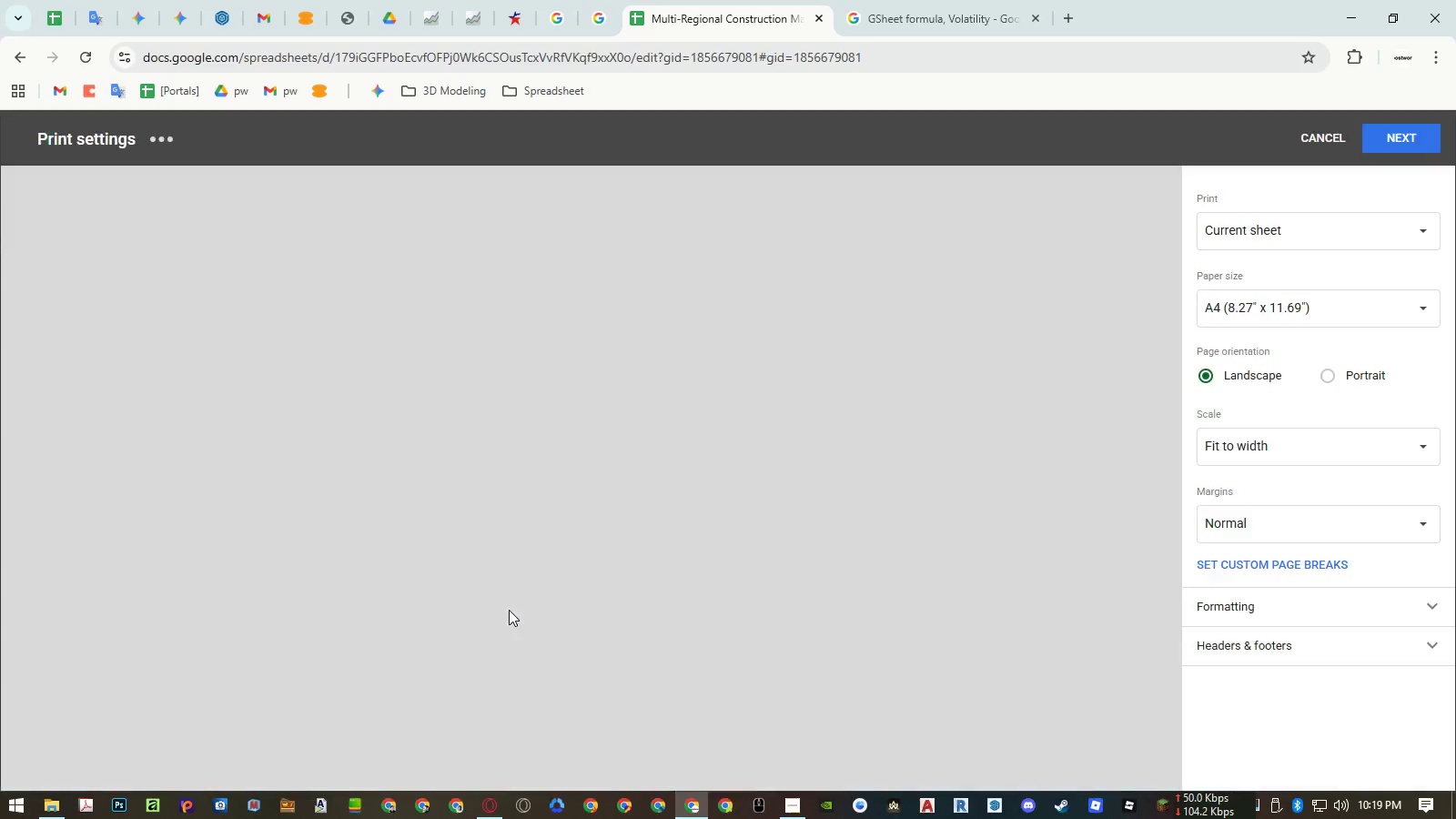 
key(Control+P)
 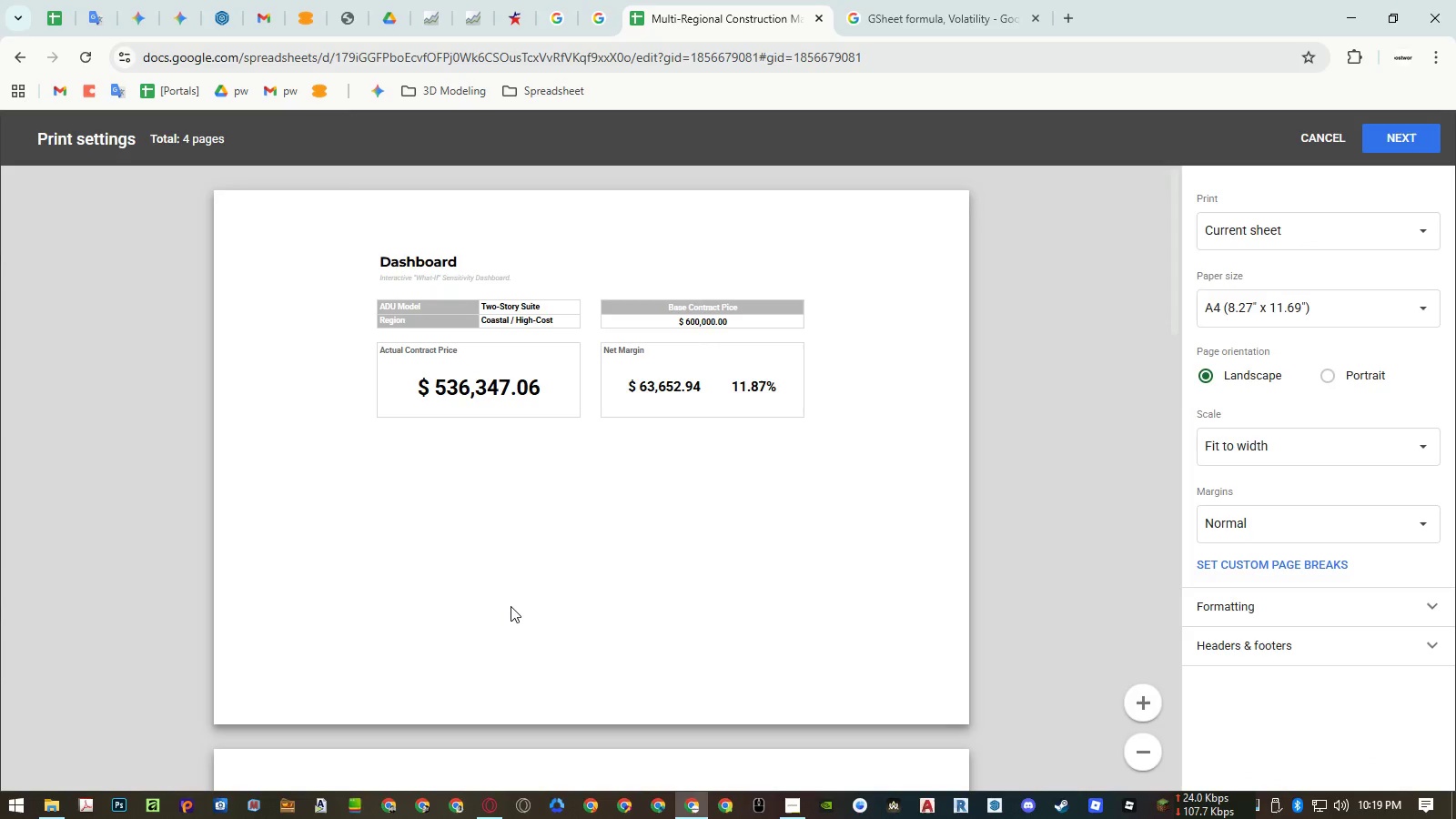 
key(Escape)
 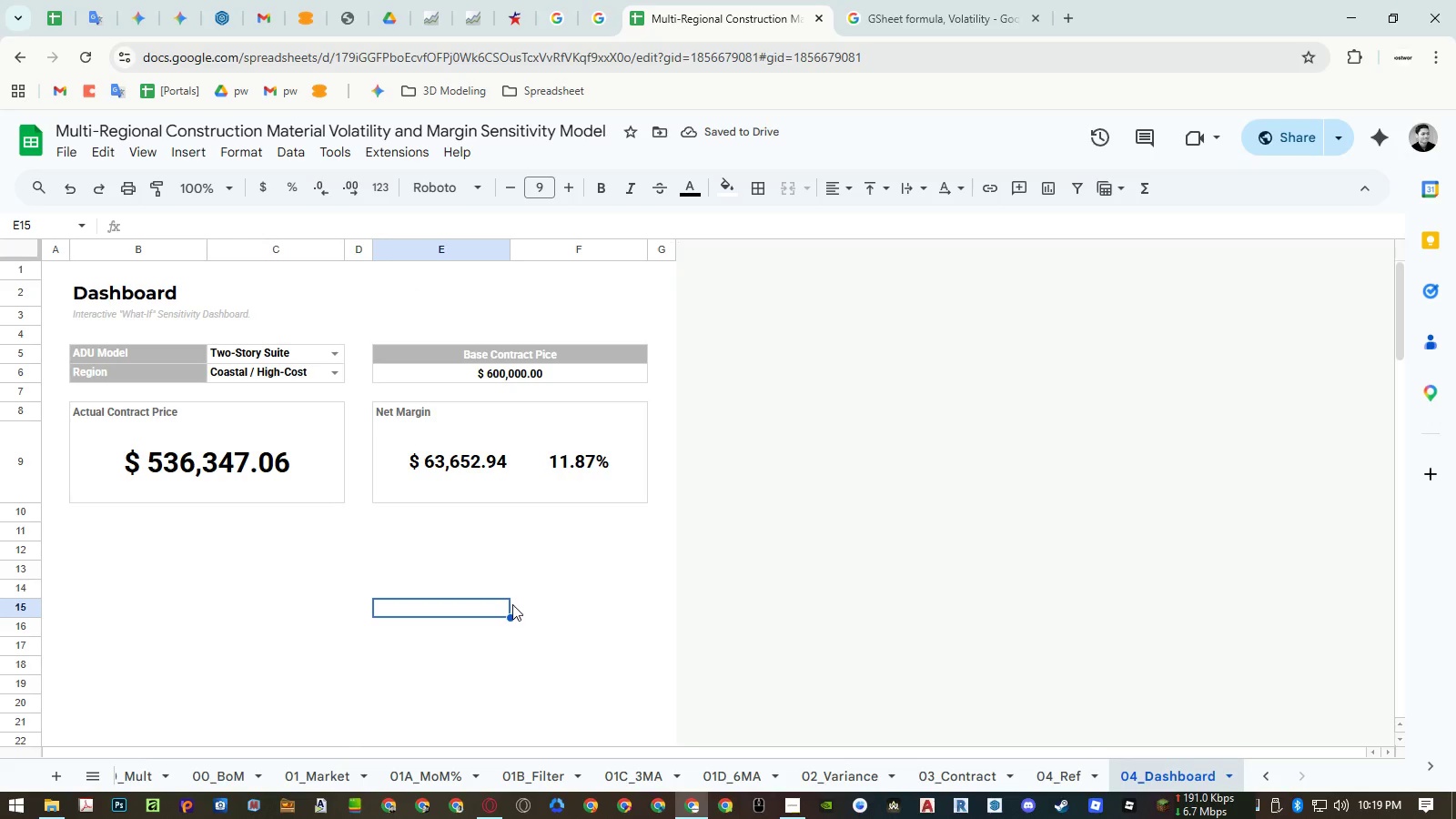 
key(Control+Z)
 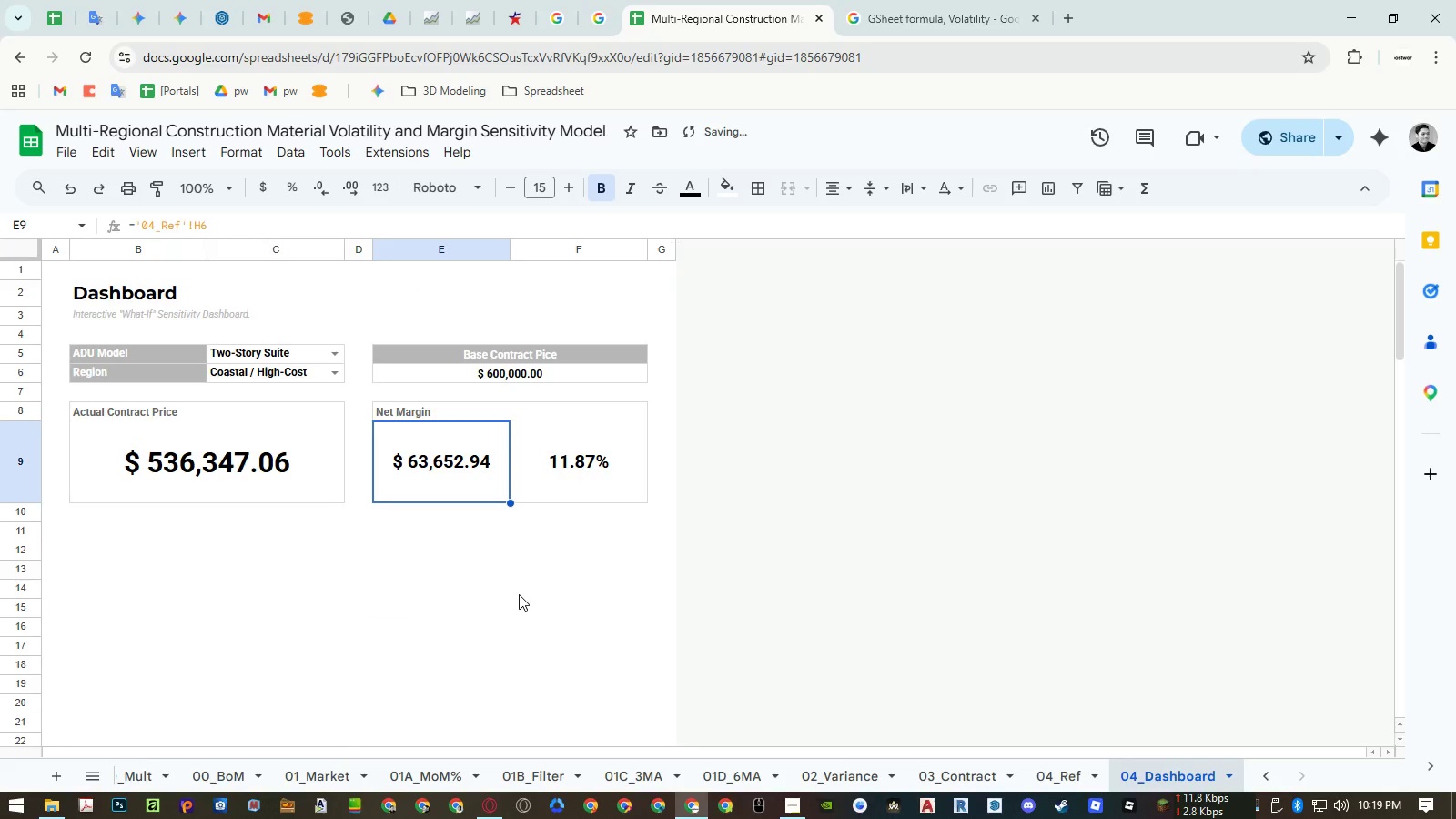 
key(Control+ControlRight)
 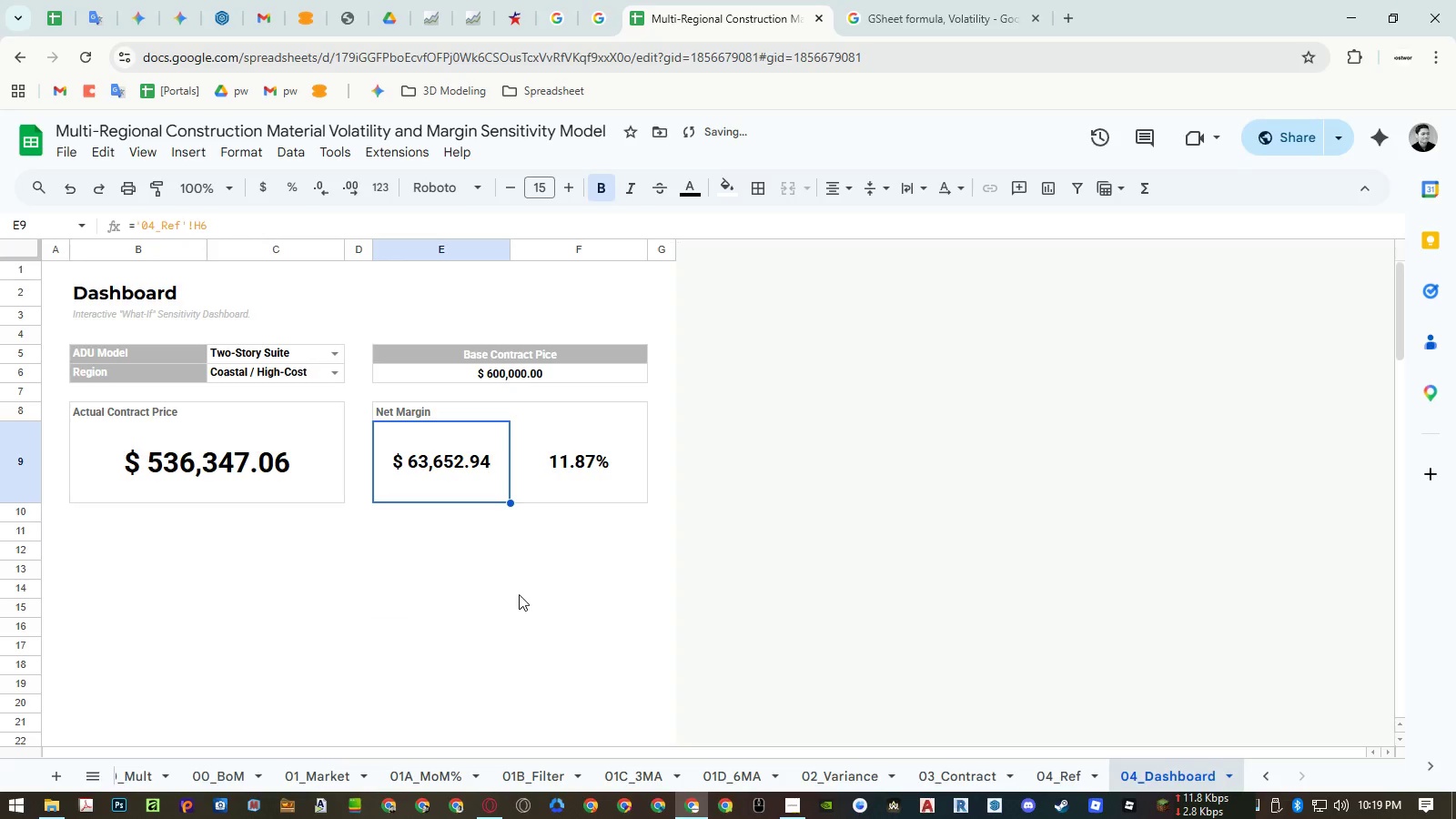 
key(Control+P)
 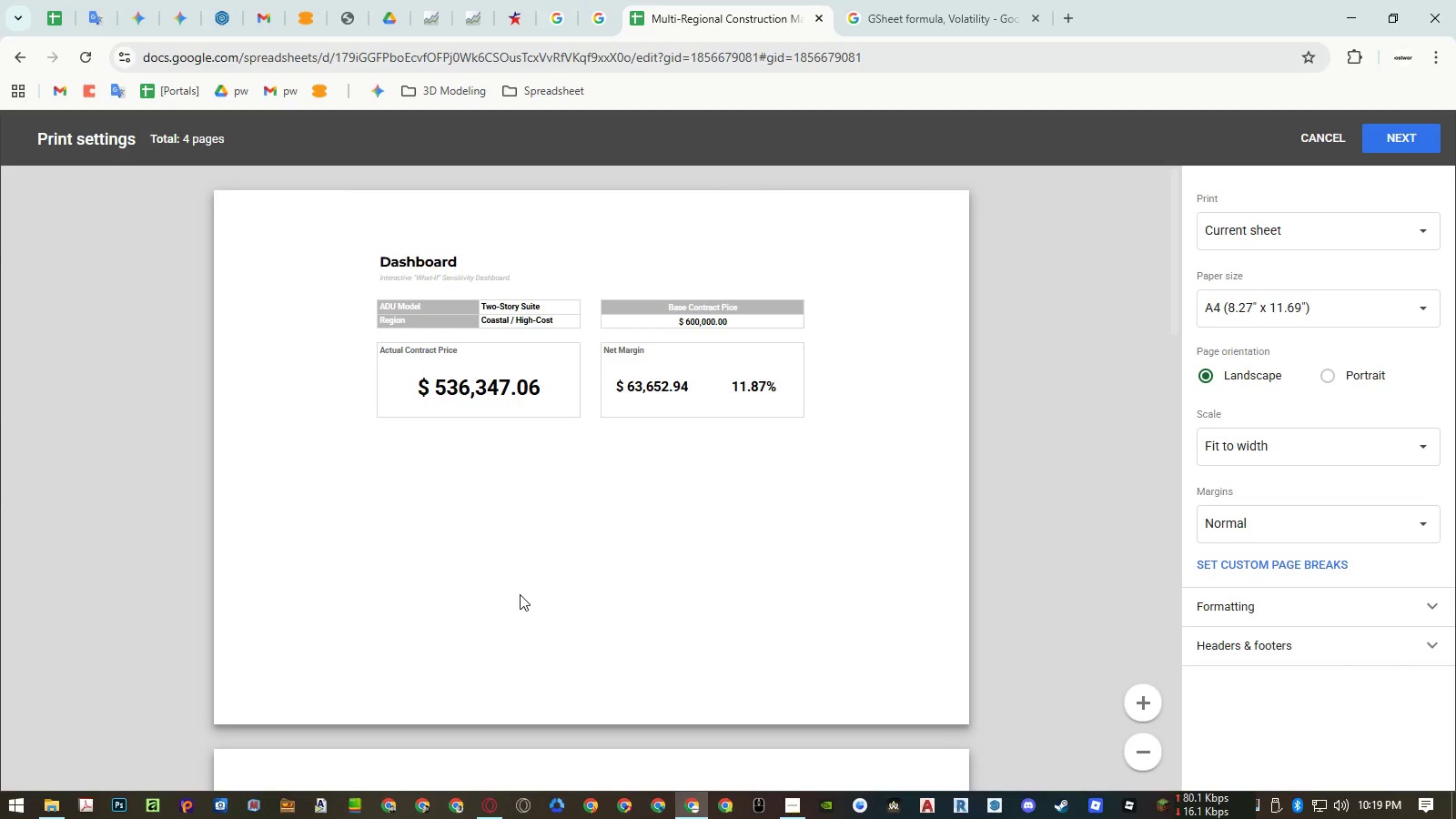 
wait(7.08)
 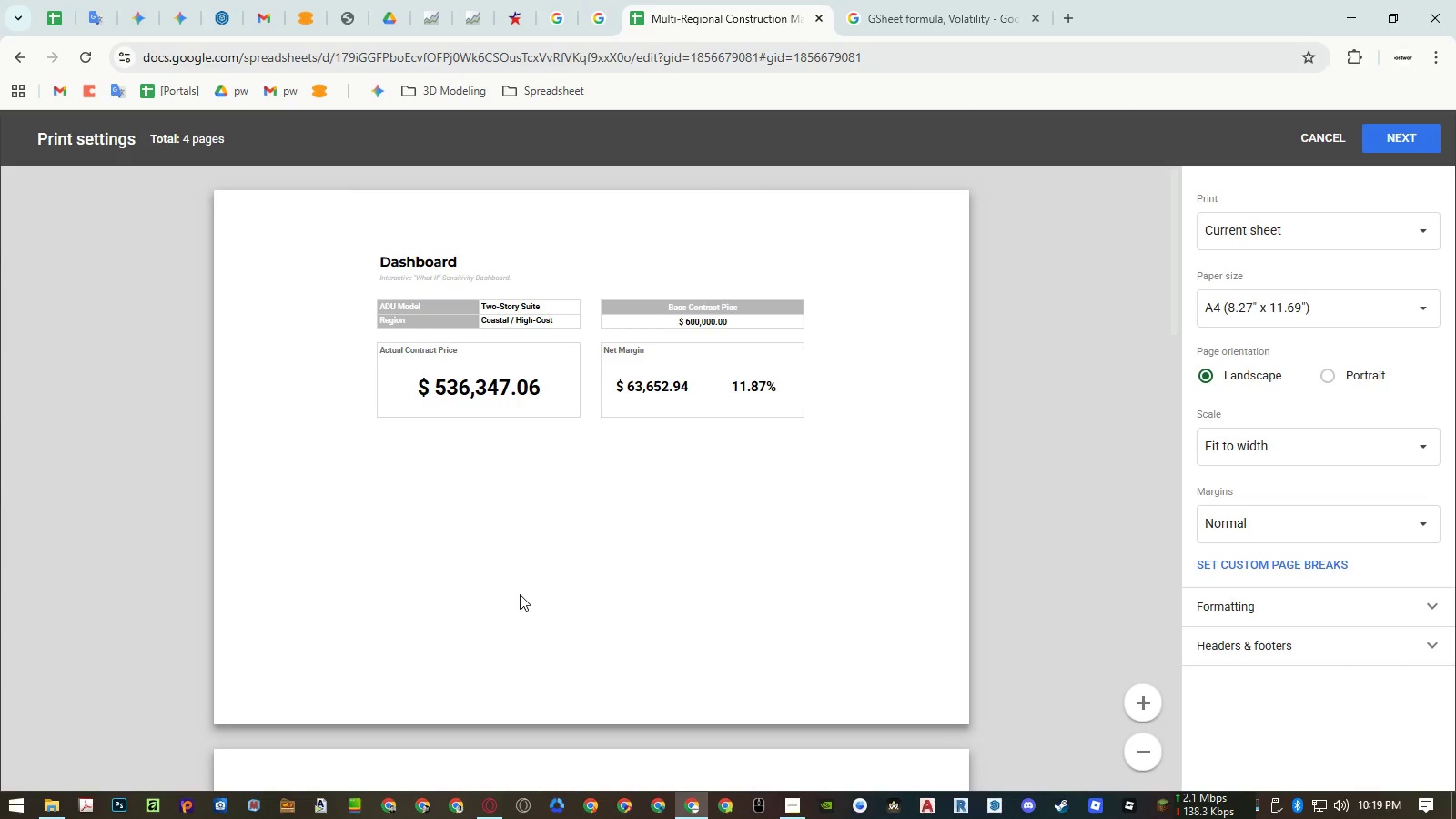 
key(Escape)
 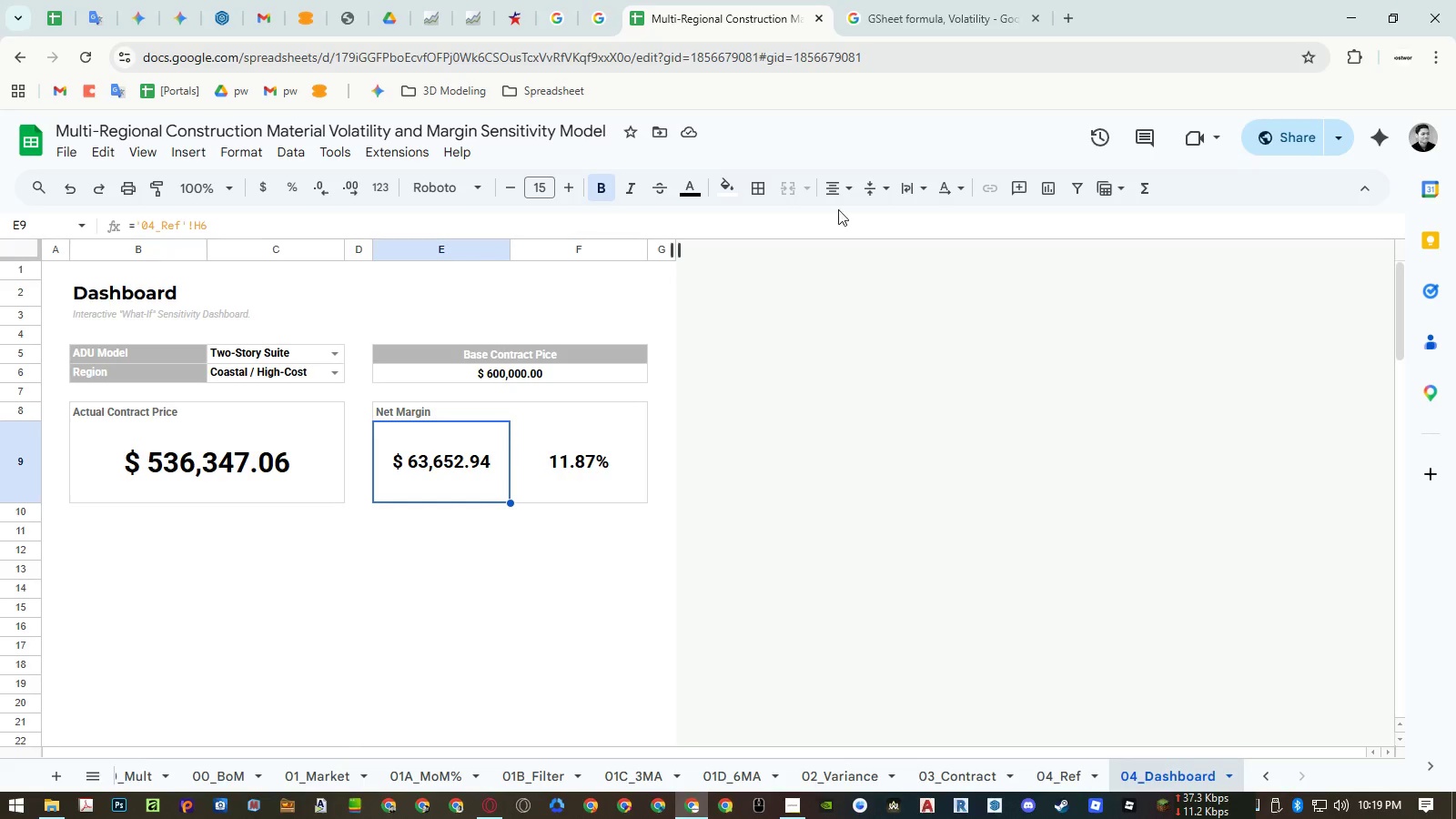 
left_click([845, 199])
 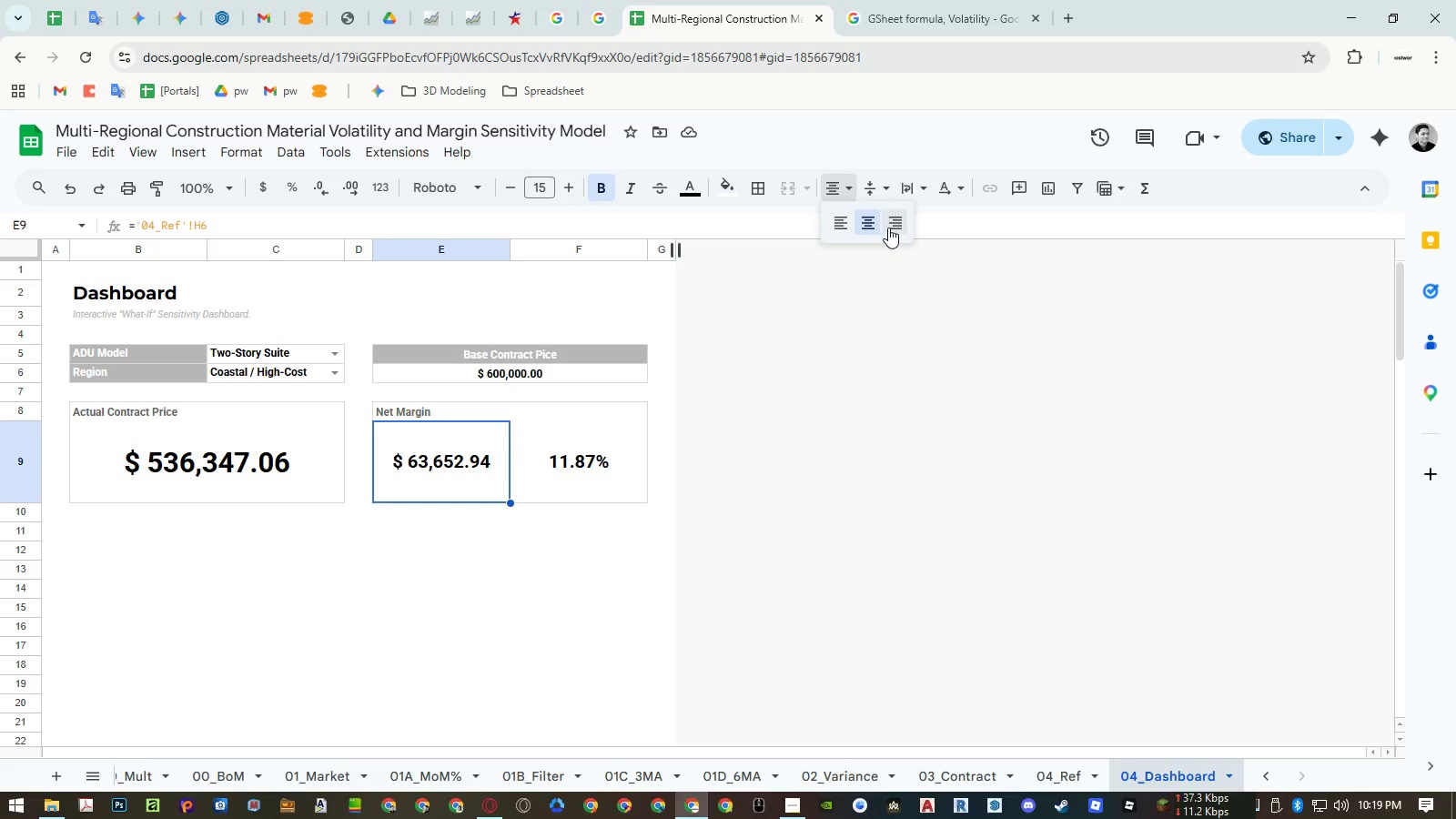 
double_click([889, 228])
 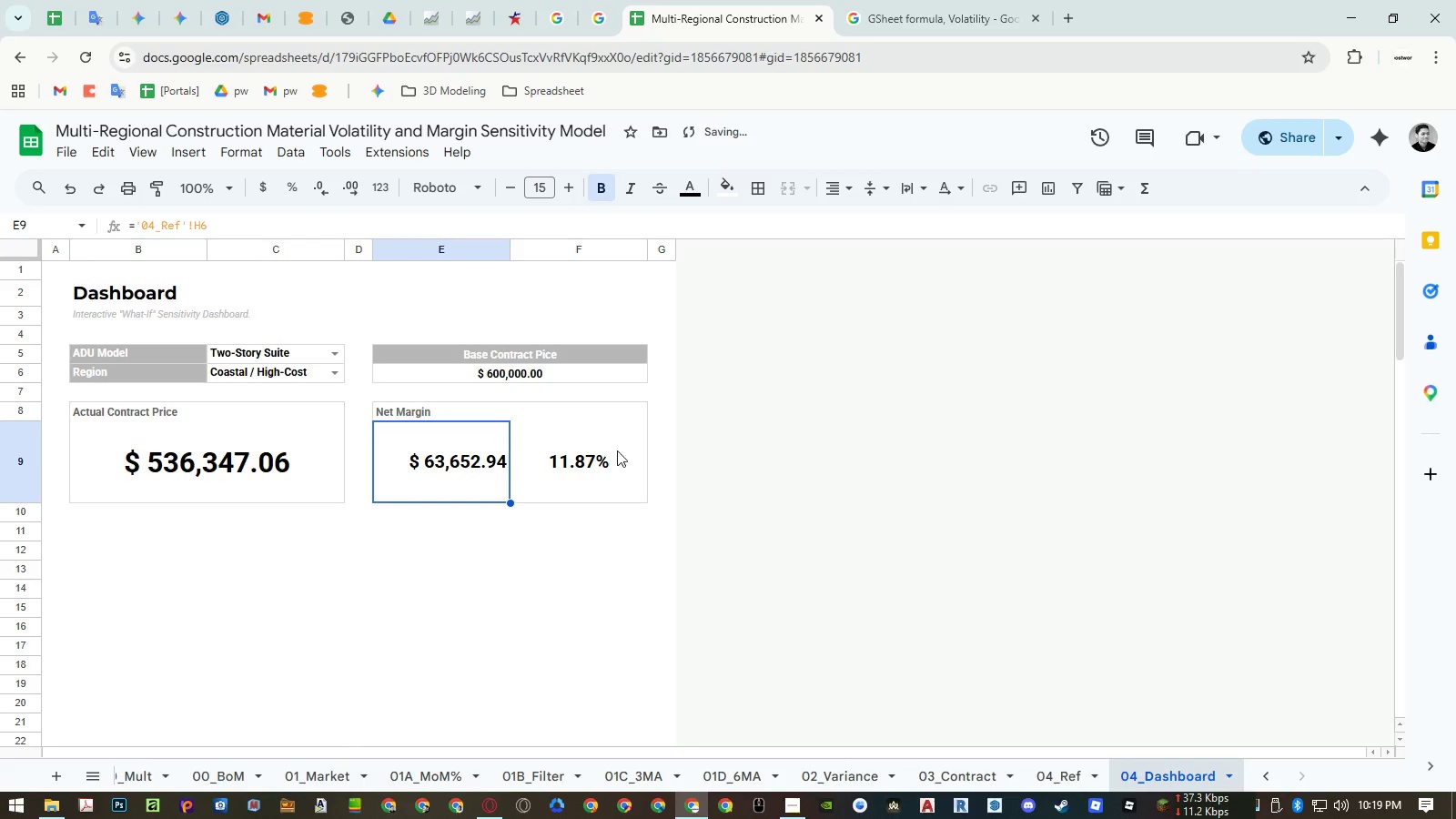 
triple_click([592, 462])
 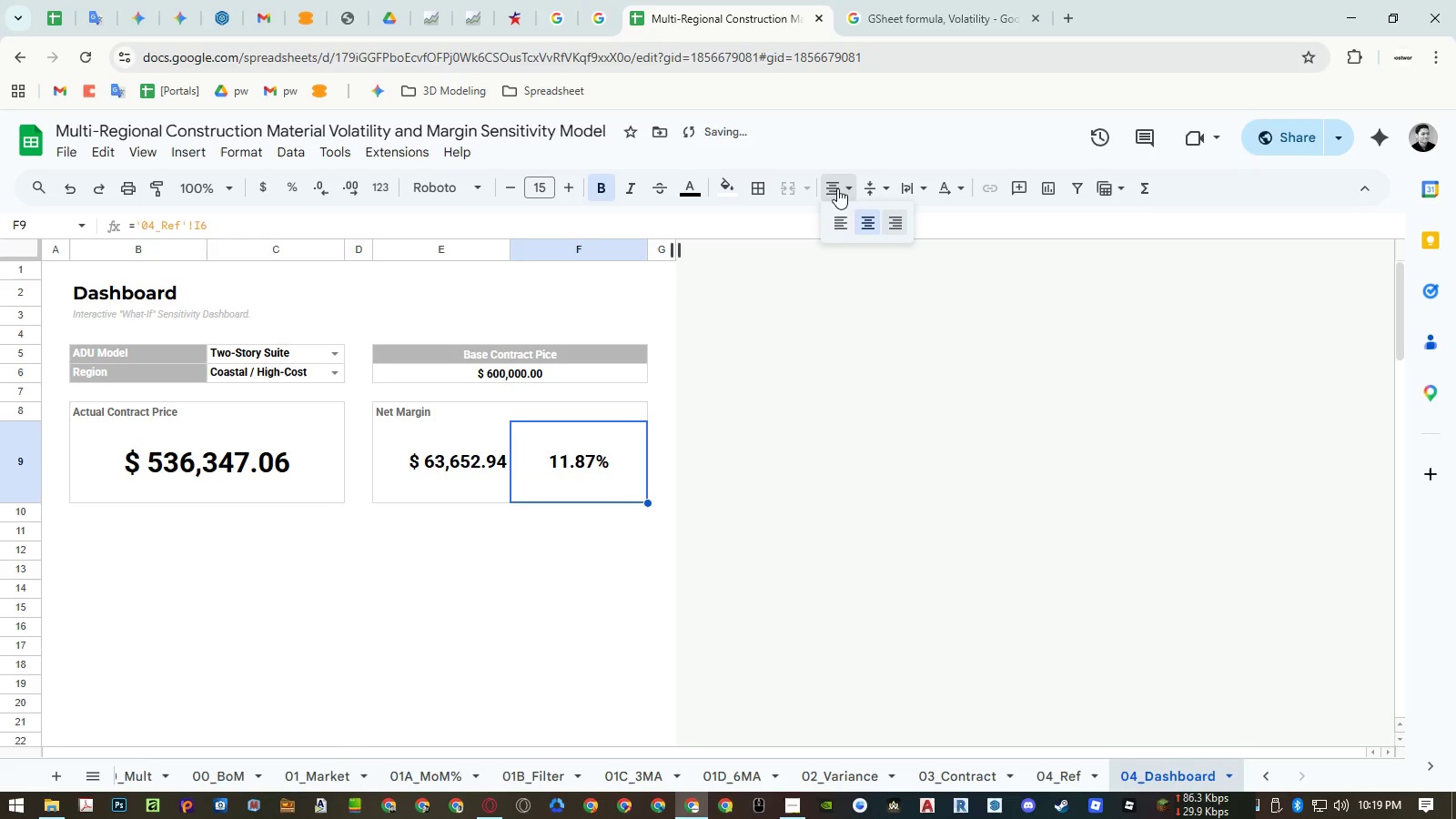 
double_click([837, 226])
 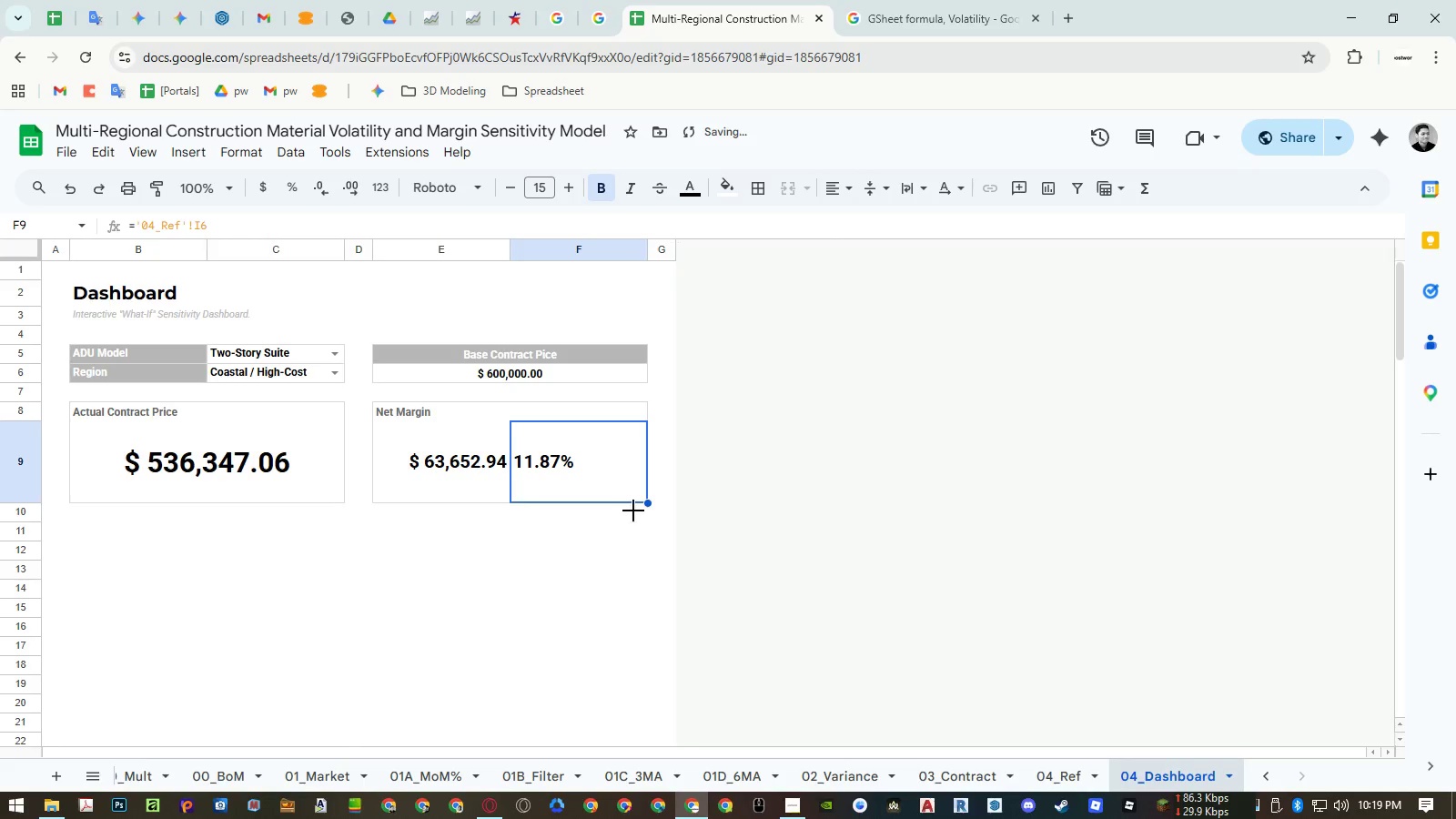 
triple_click([539, 597])
 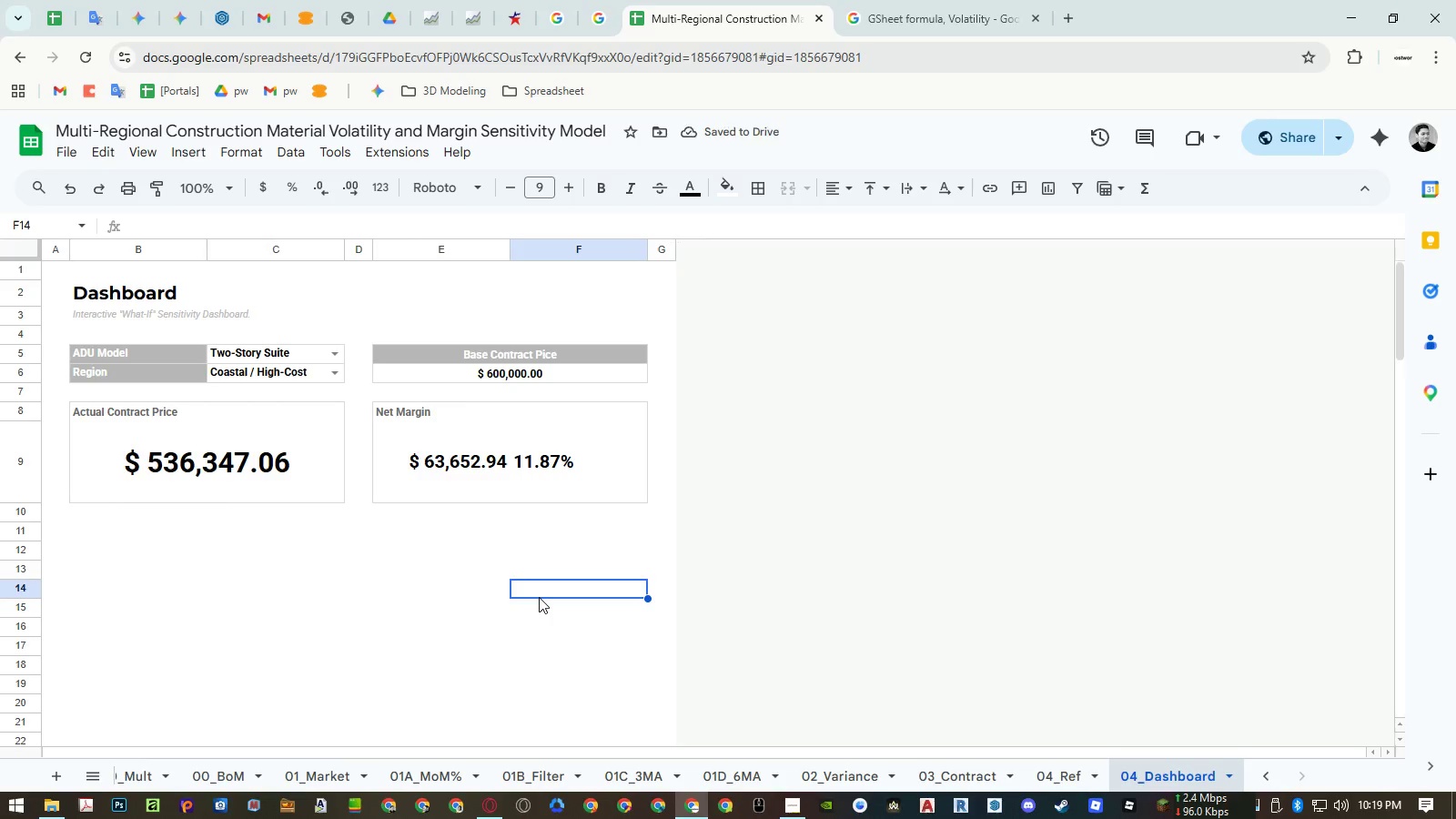 
key(Control+Z)
 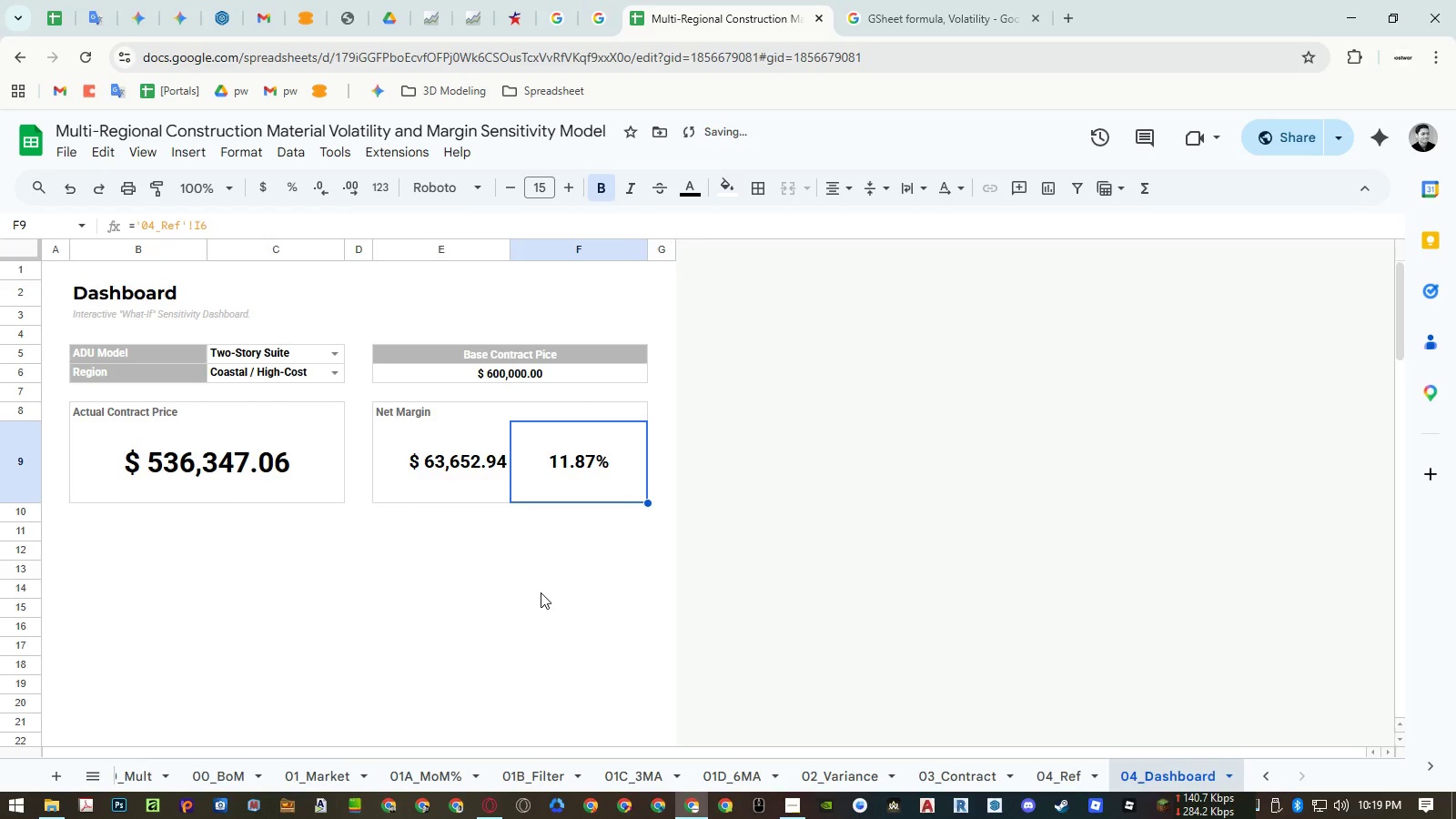 
key(Control+Z)
 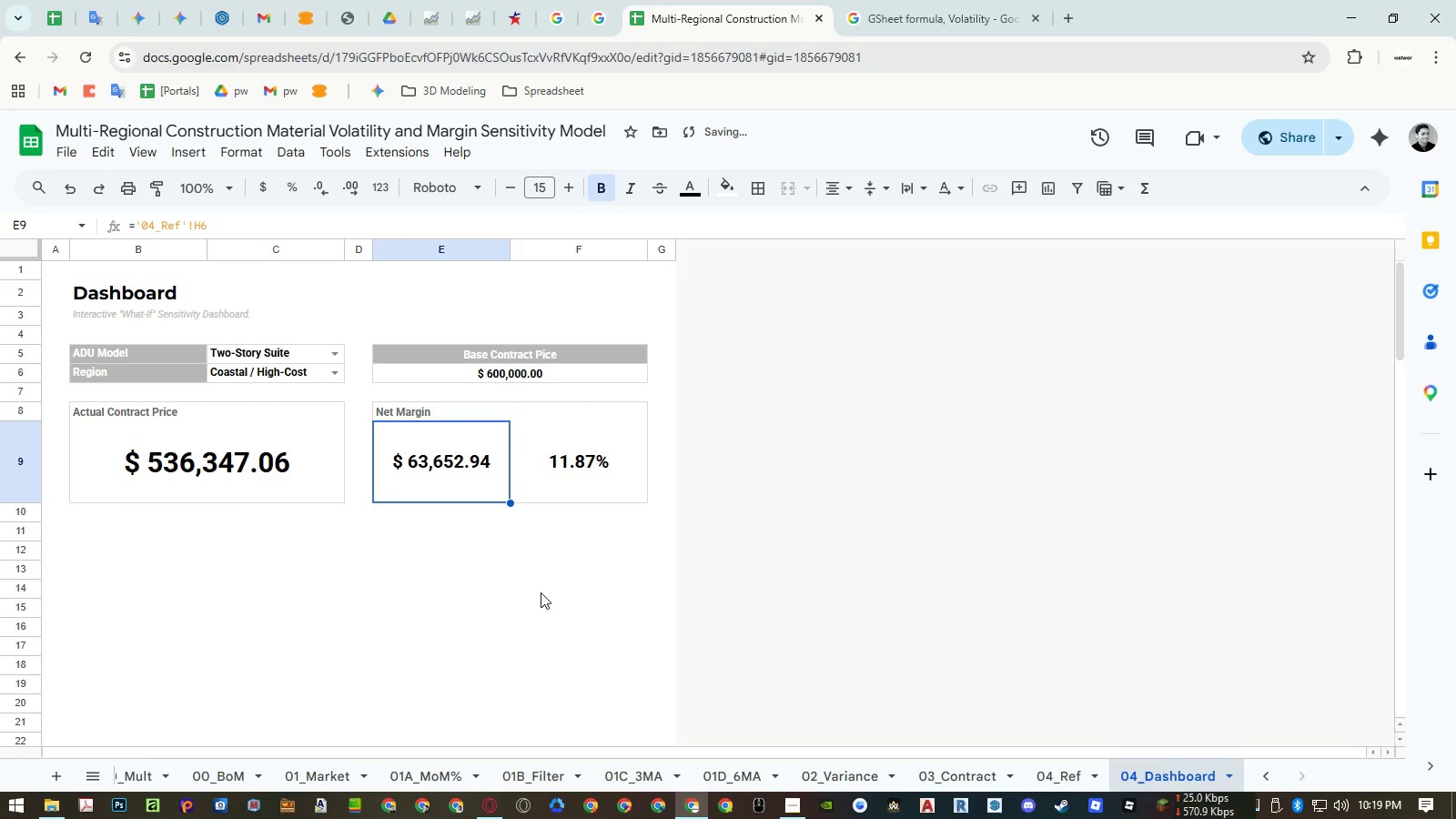 
left_click([541, 592])
 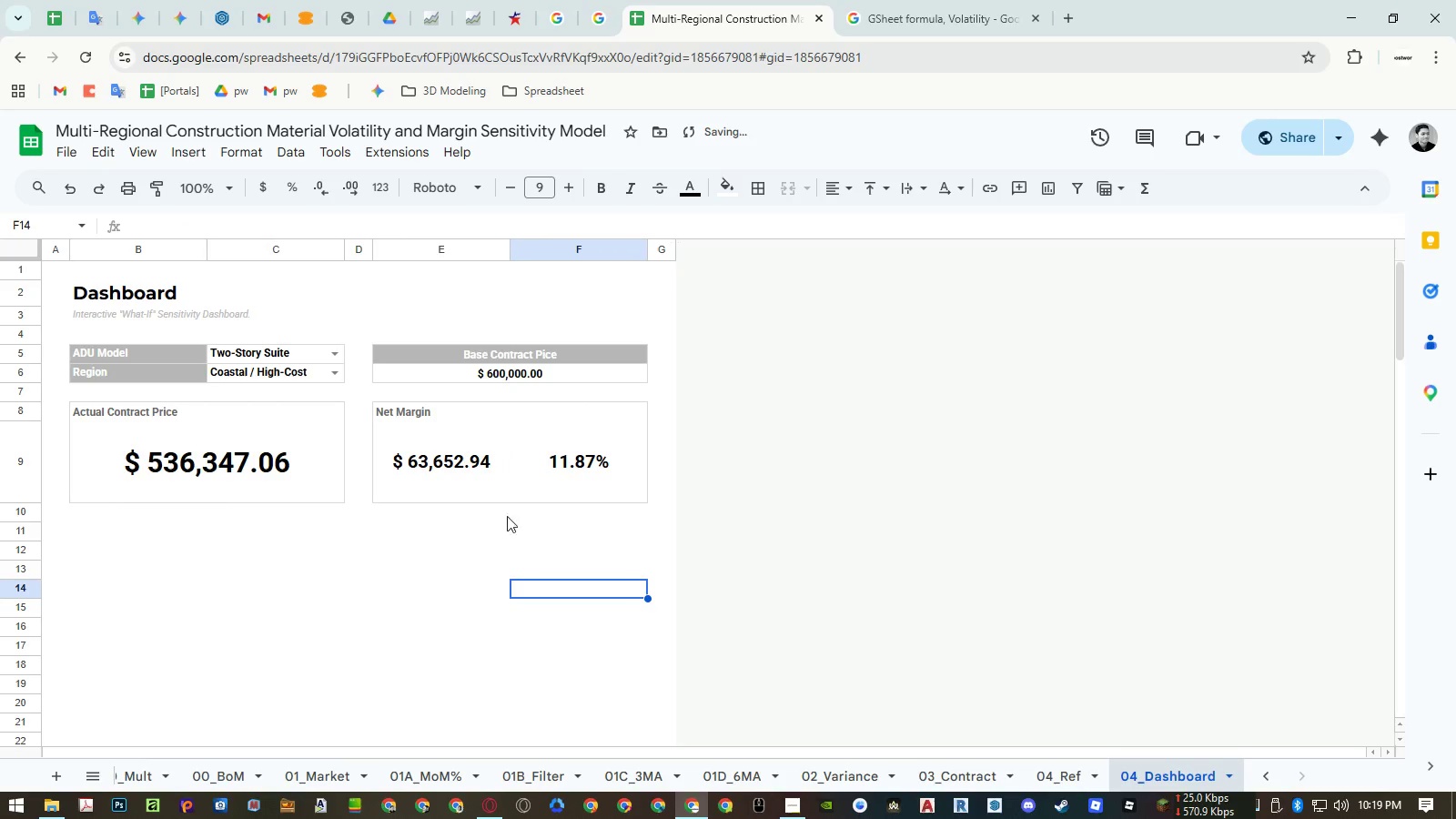 
left_click_drag(start_coordinate=[484, 484], to_coordinate=[539, 471])
 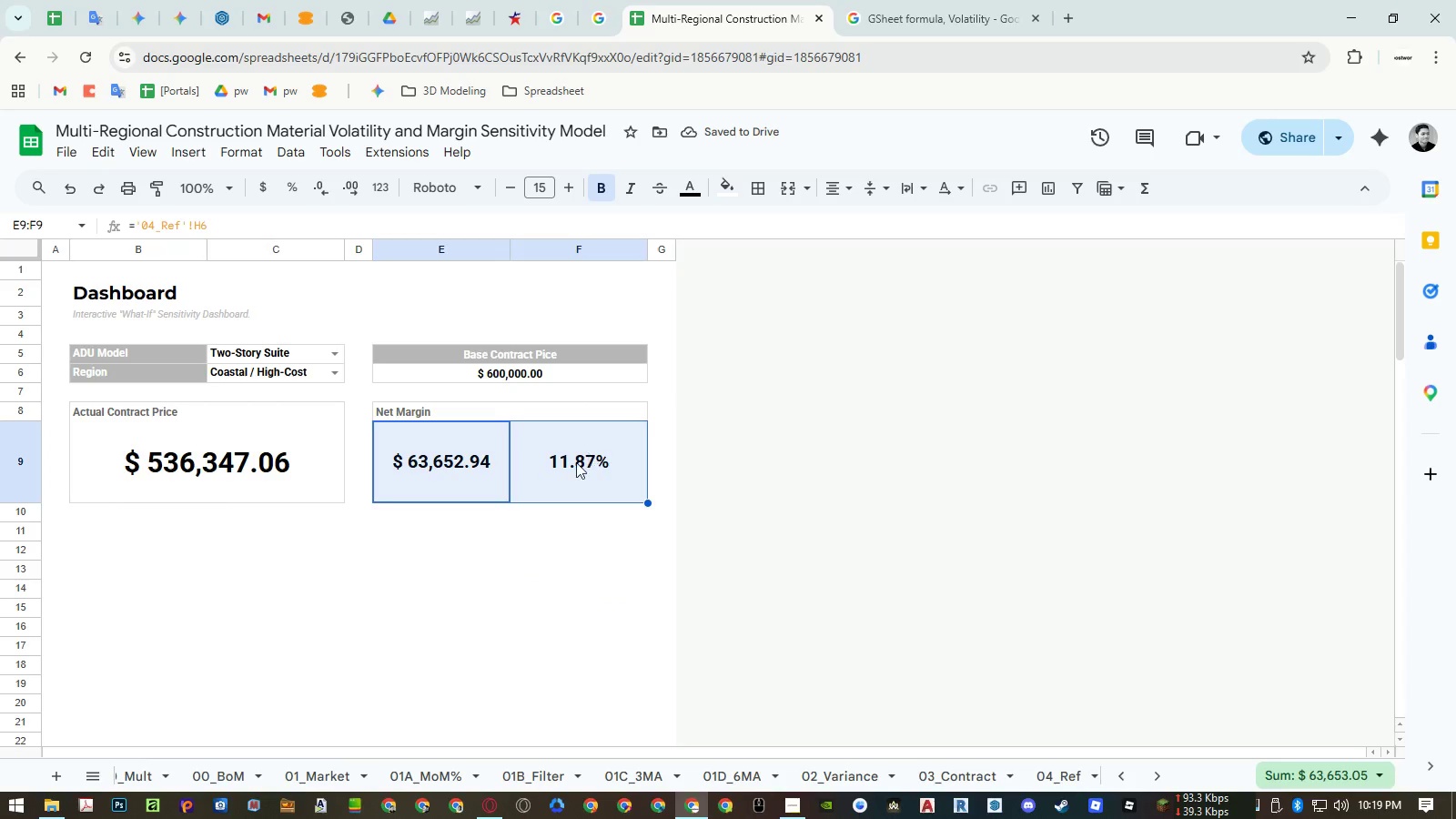 
double_click([576, 462])
 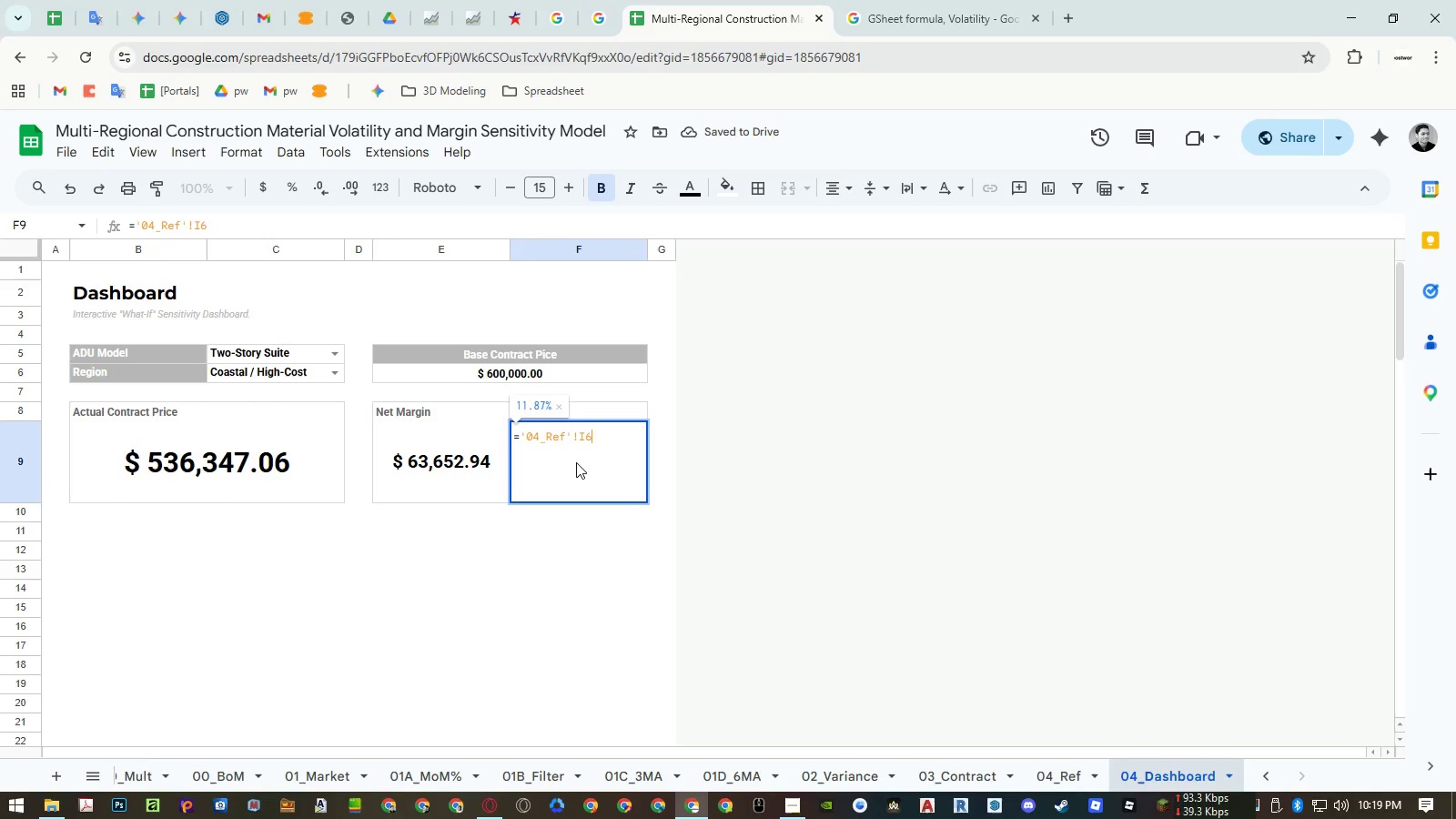 
key(Control+ControlLeft)
 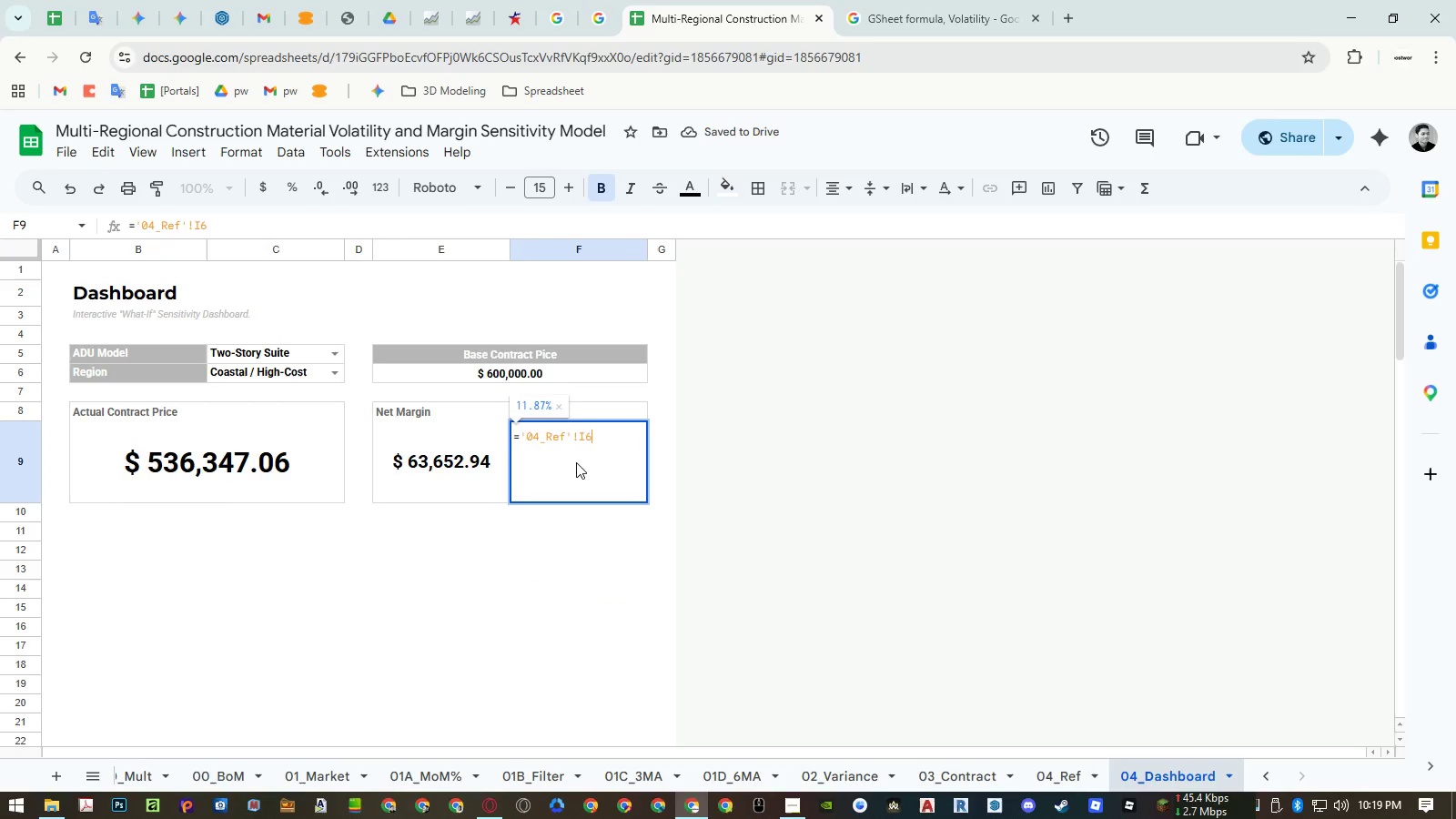 
key(Control+A)
 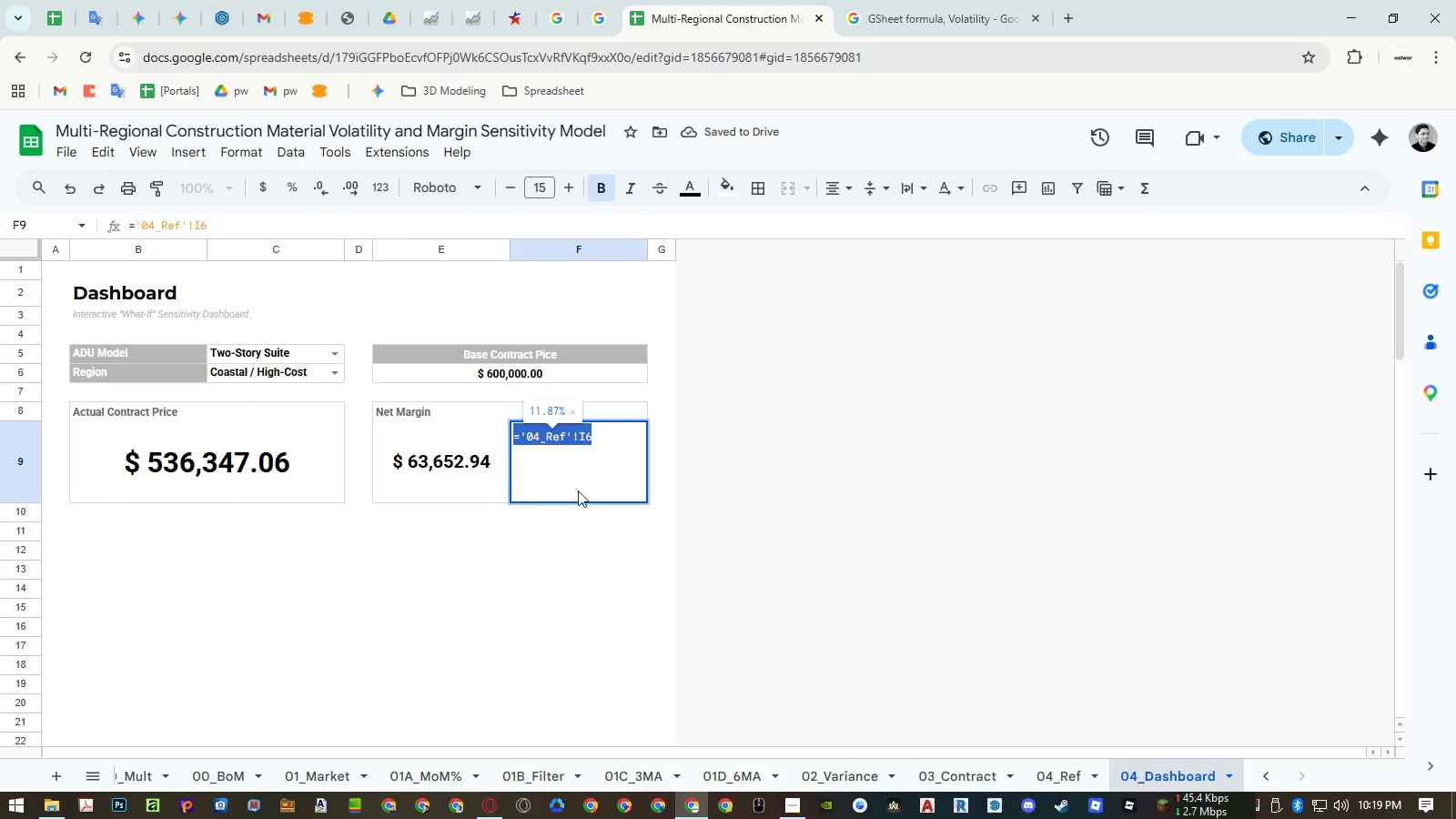 
key(Control+ControlLeft)
 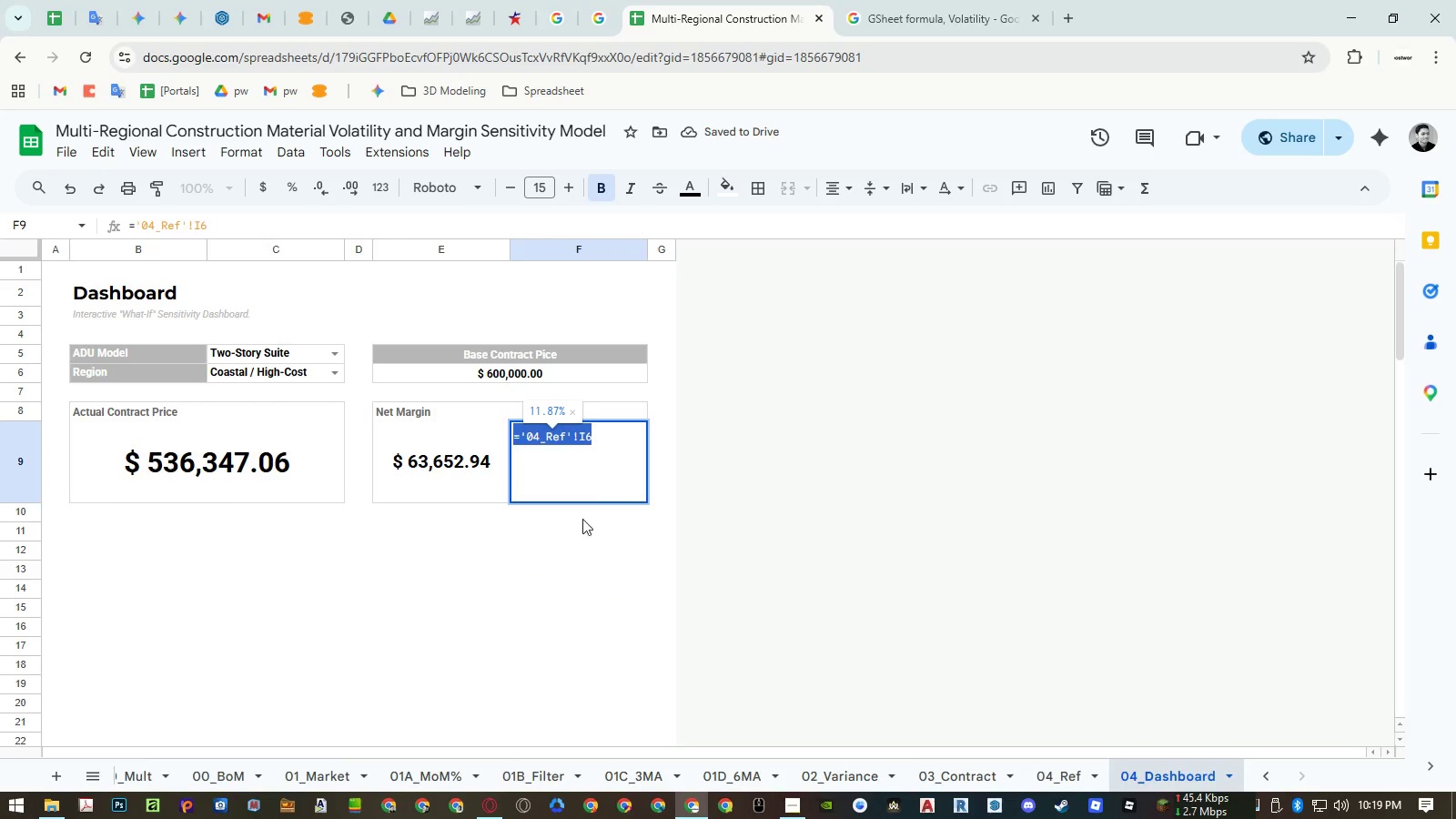 
key(Control+C)
 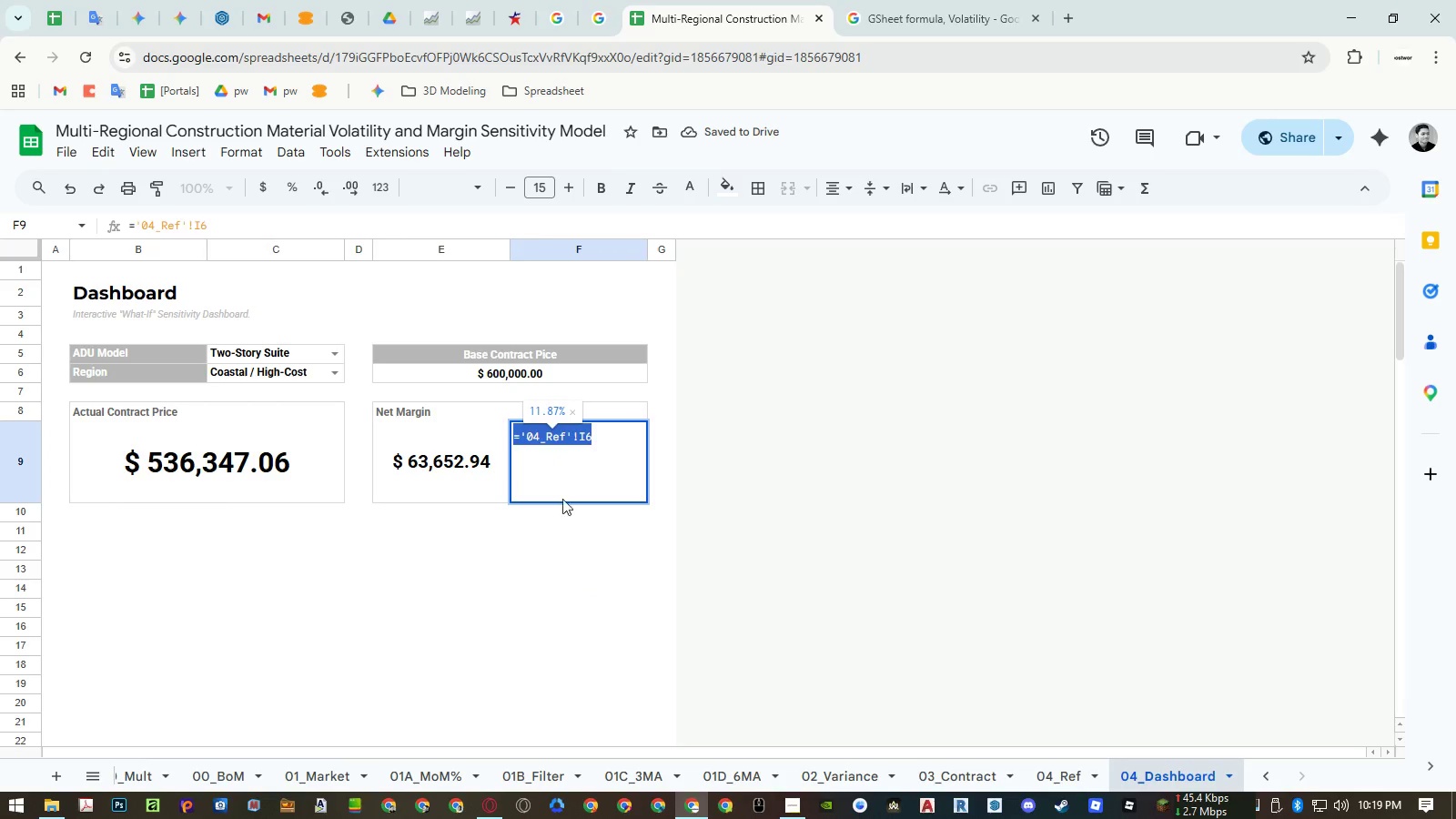 
key(Escape)
 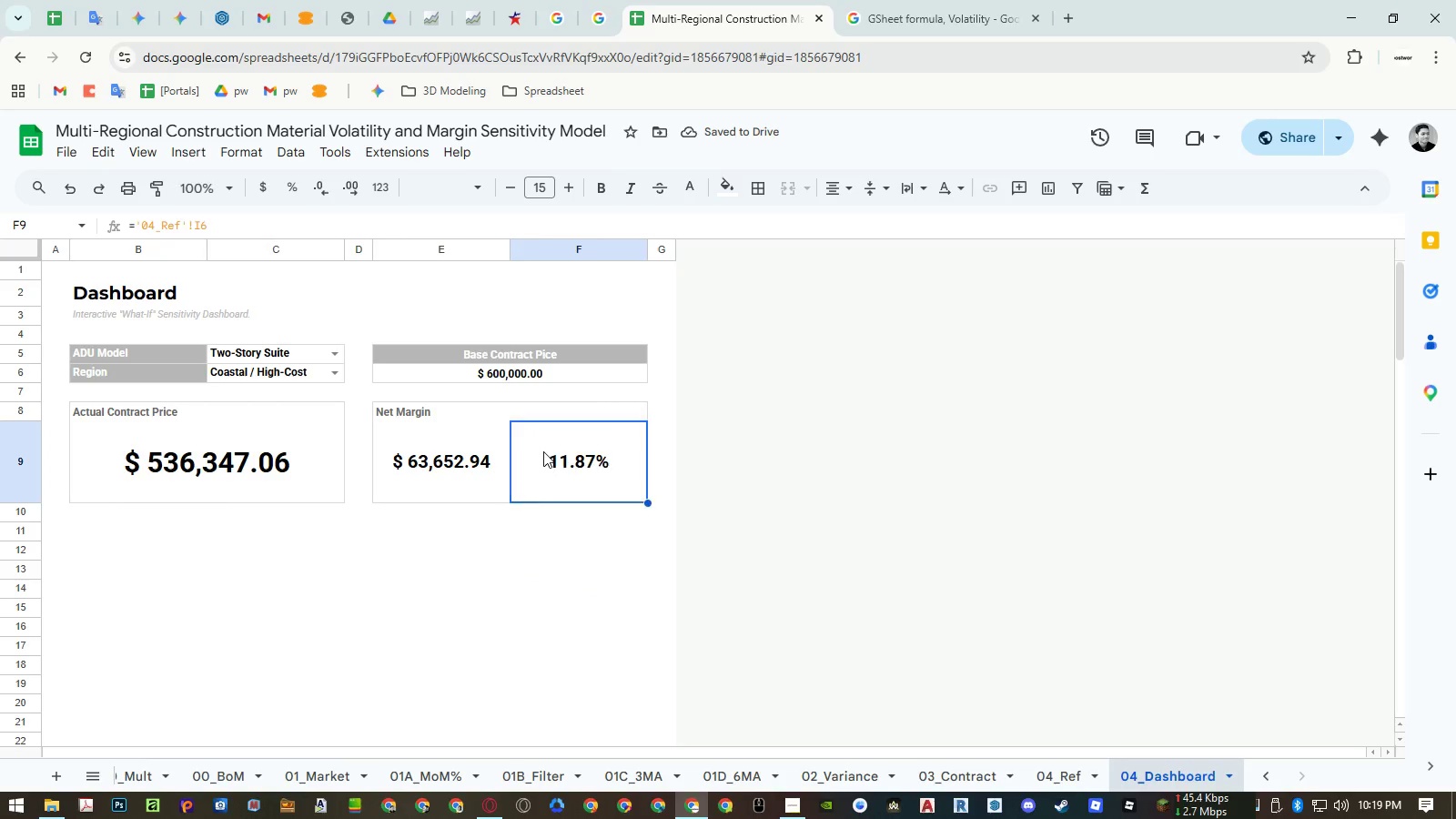 
key(Escape)
 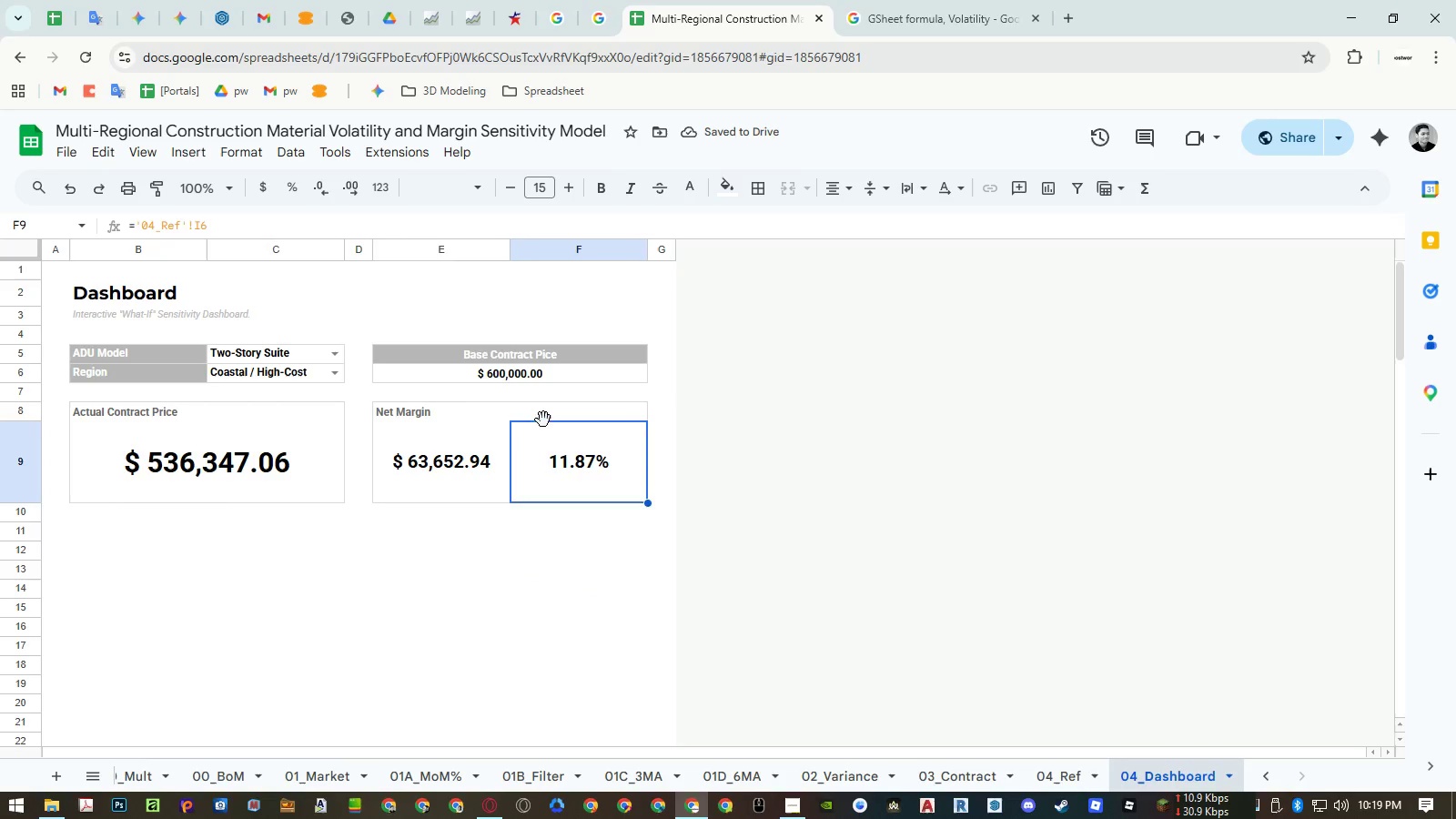 
left_click([543, 418])
 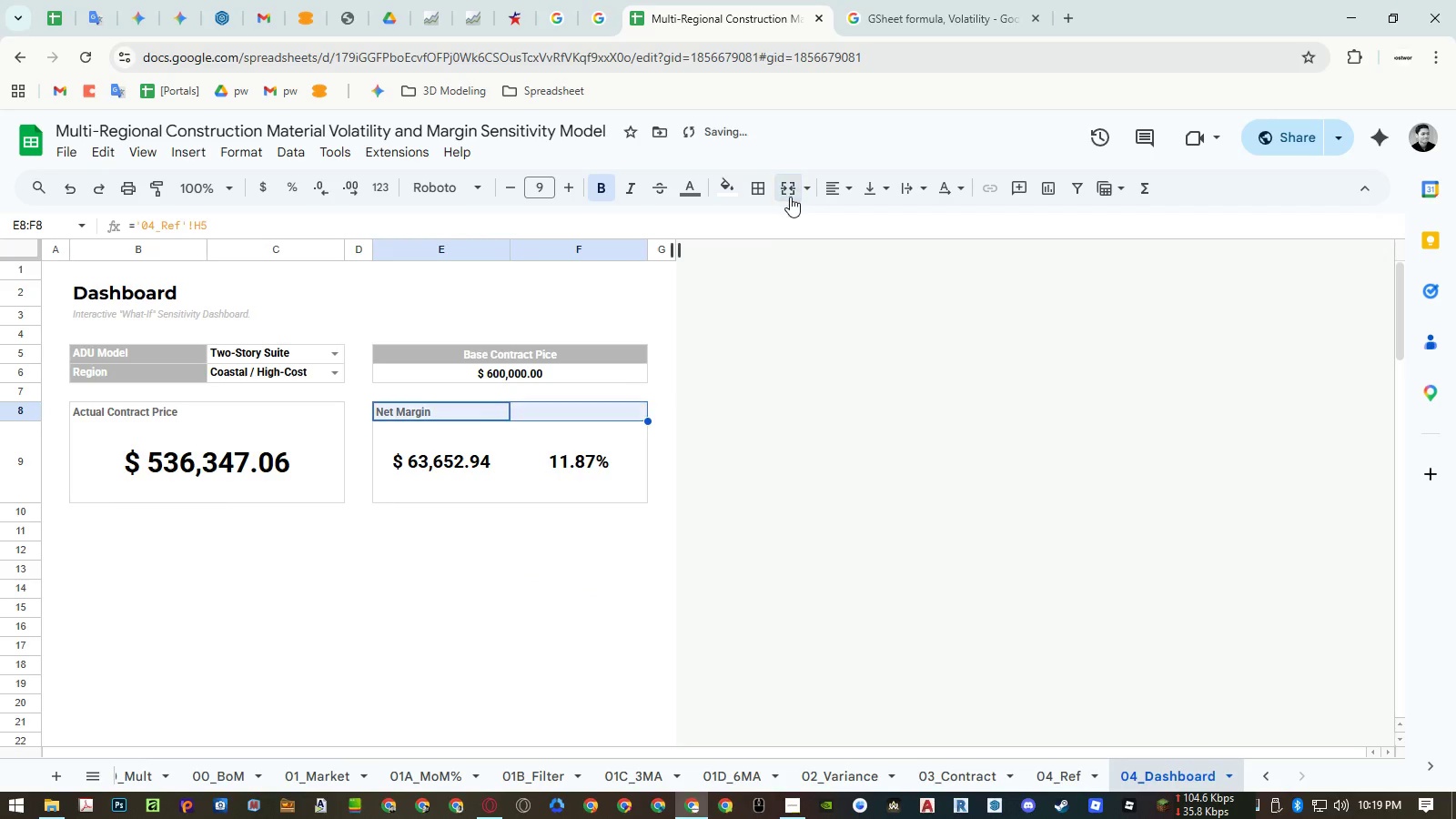 
double_click([566, 491])
 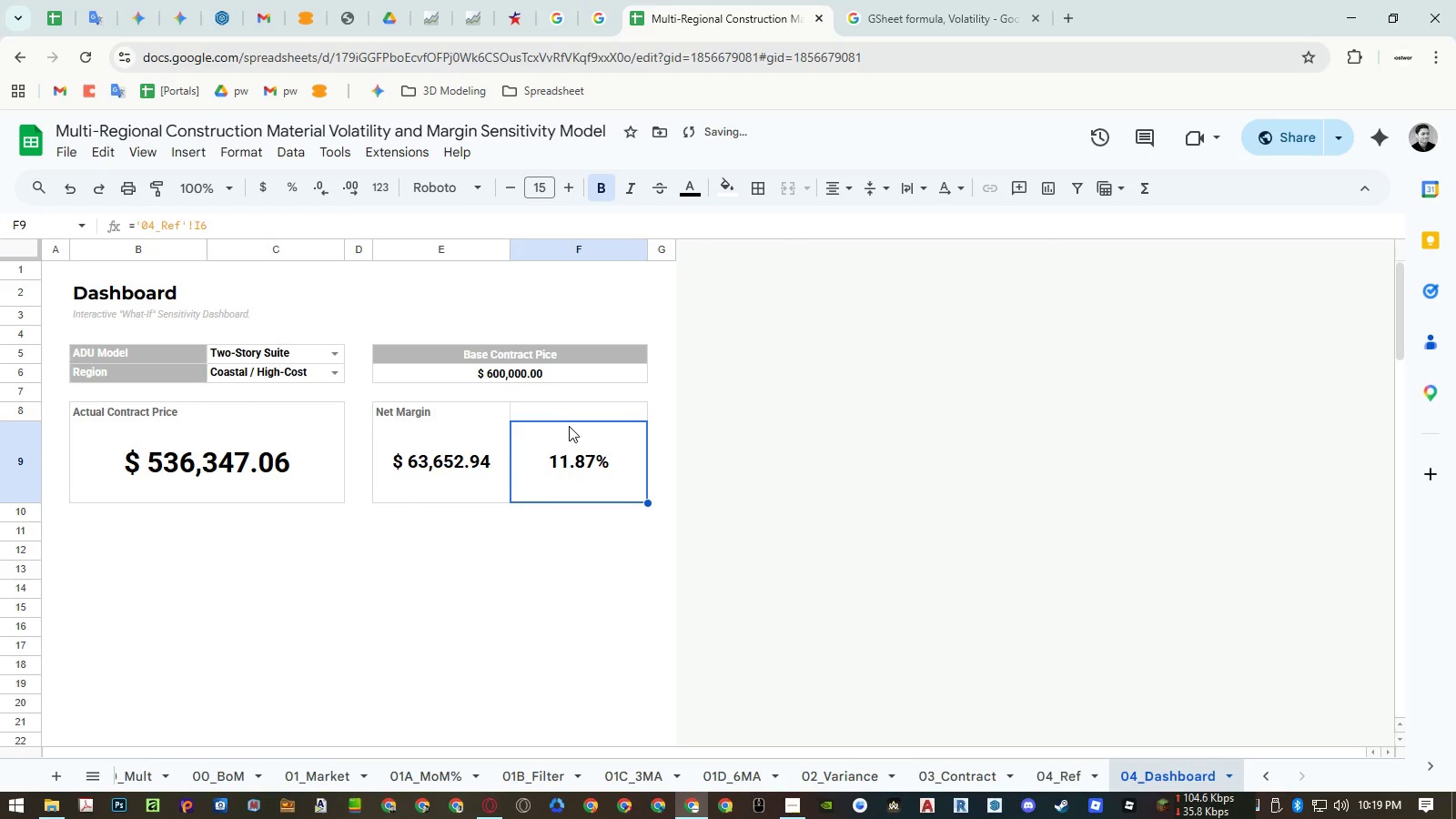 
left_click([568, 412])
 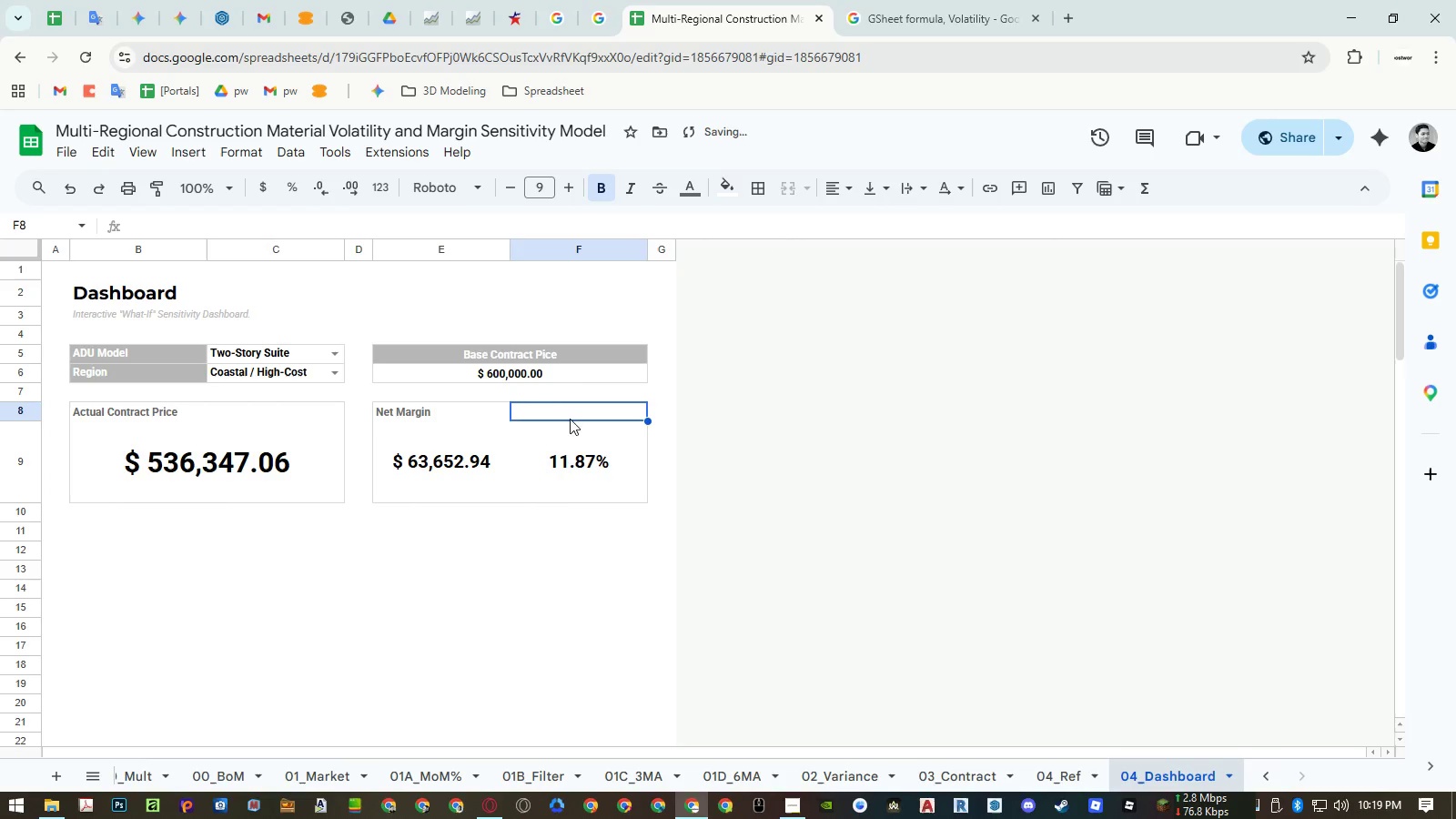 
key(Control+ControlLeft)
 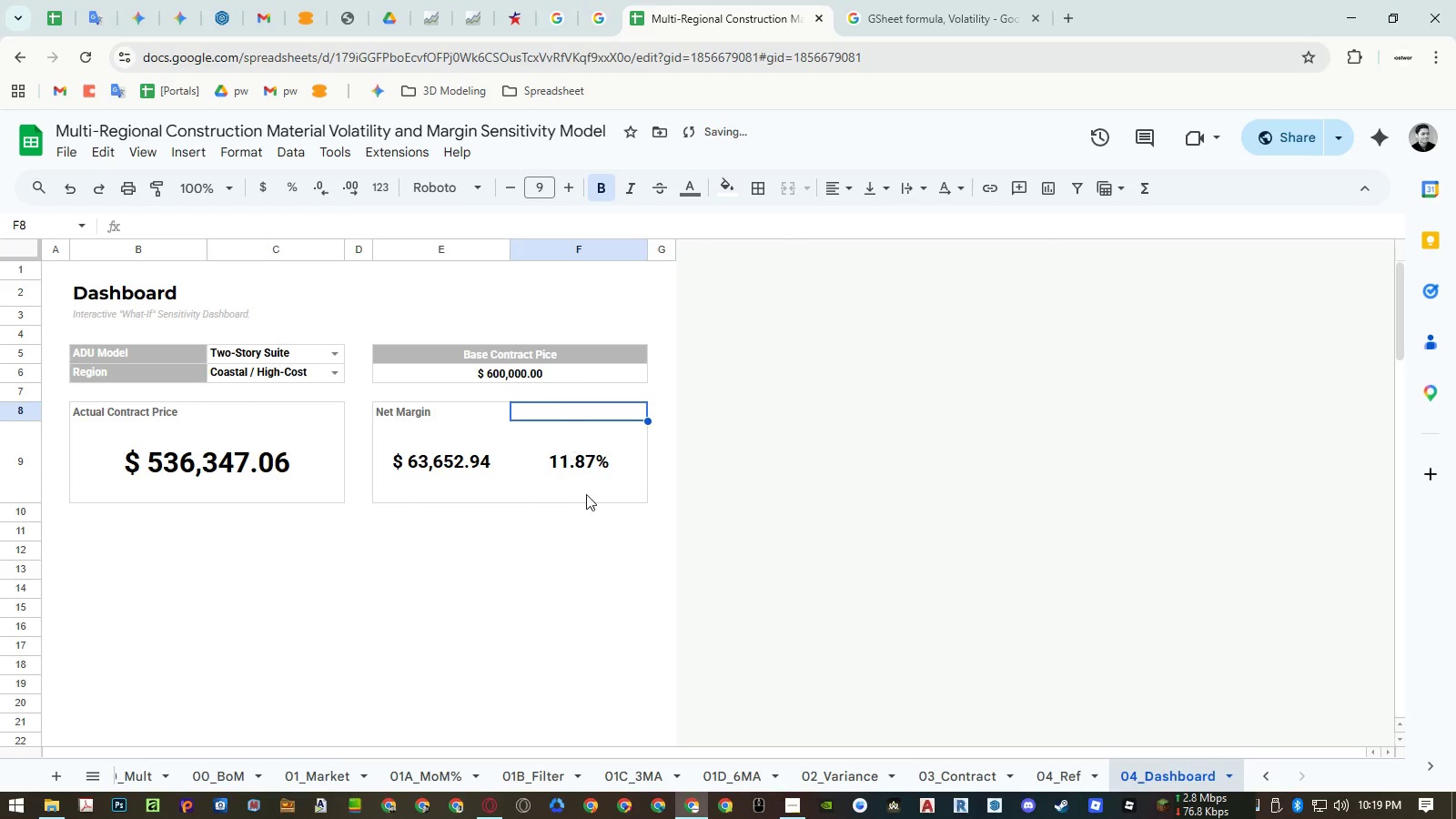 
key(Control+V)
 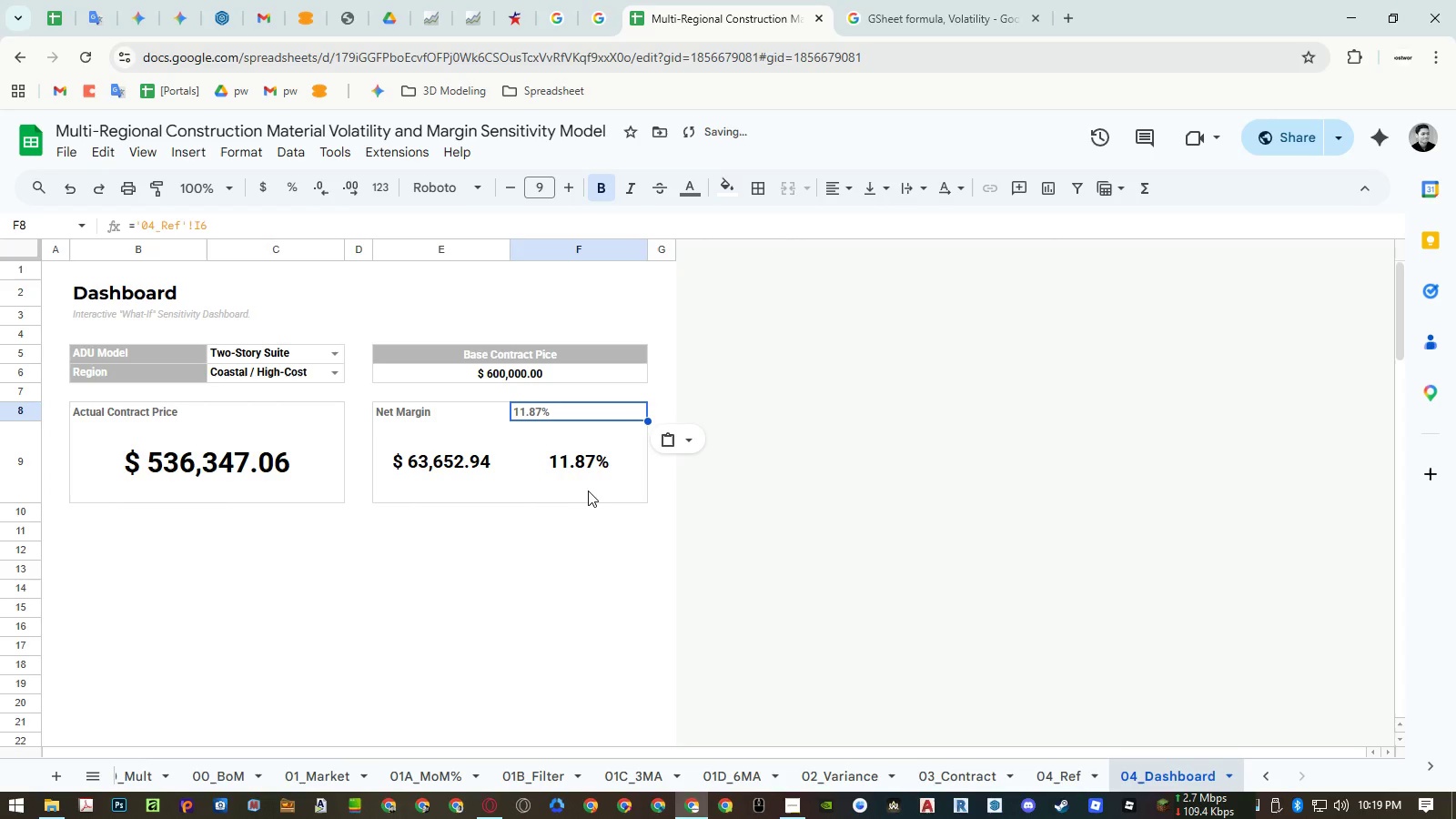 
key(Control+ControlLeft)
 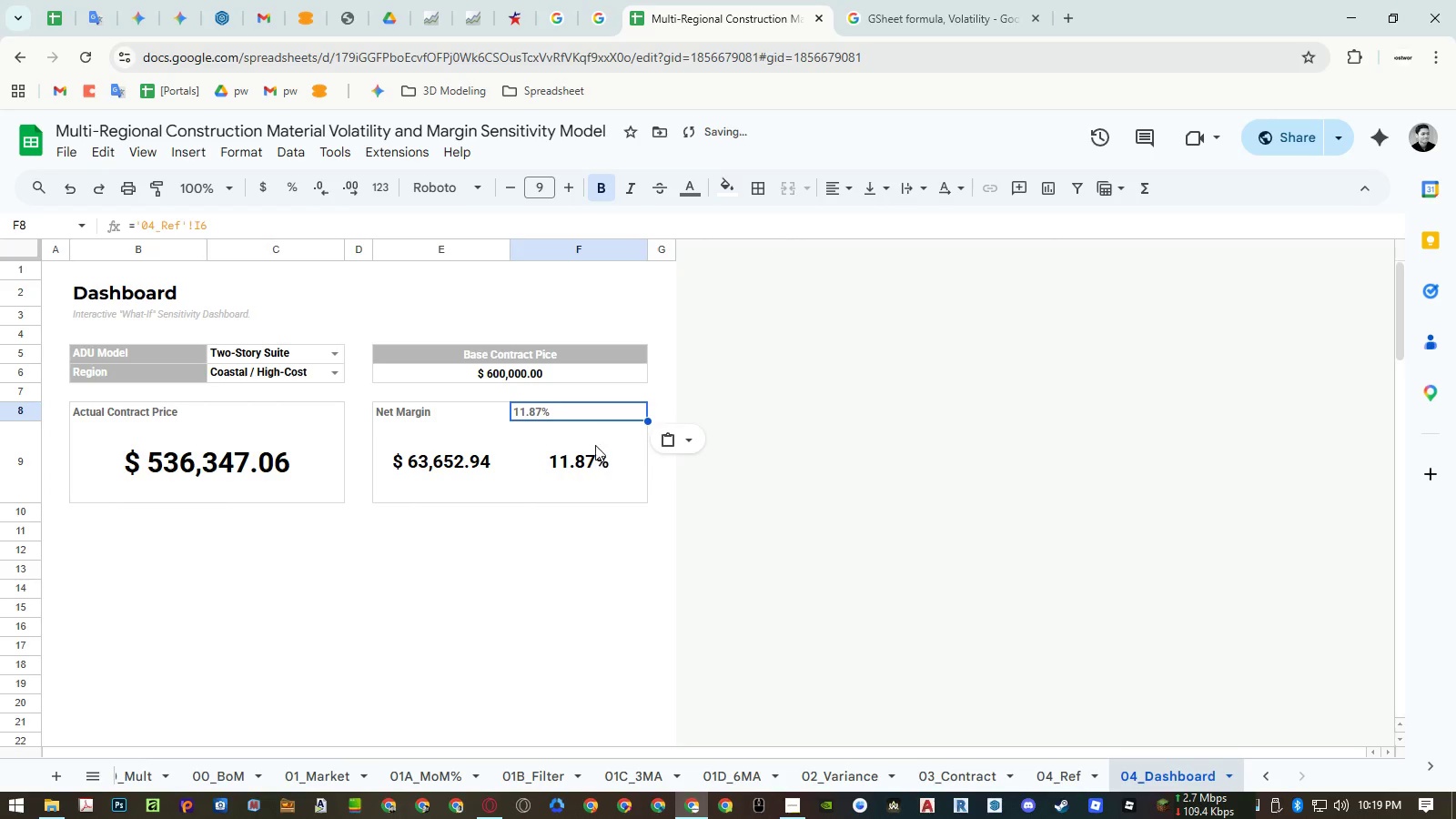 
key(Control+Z)
 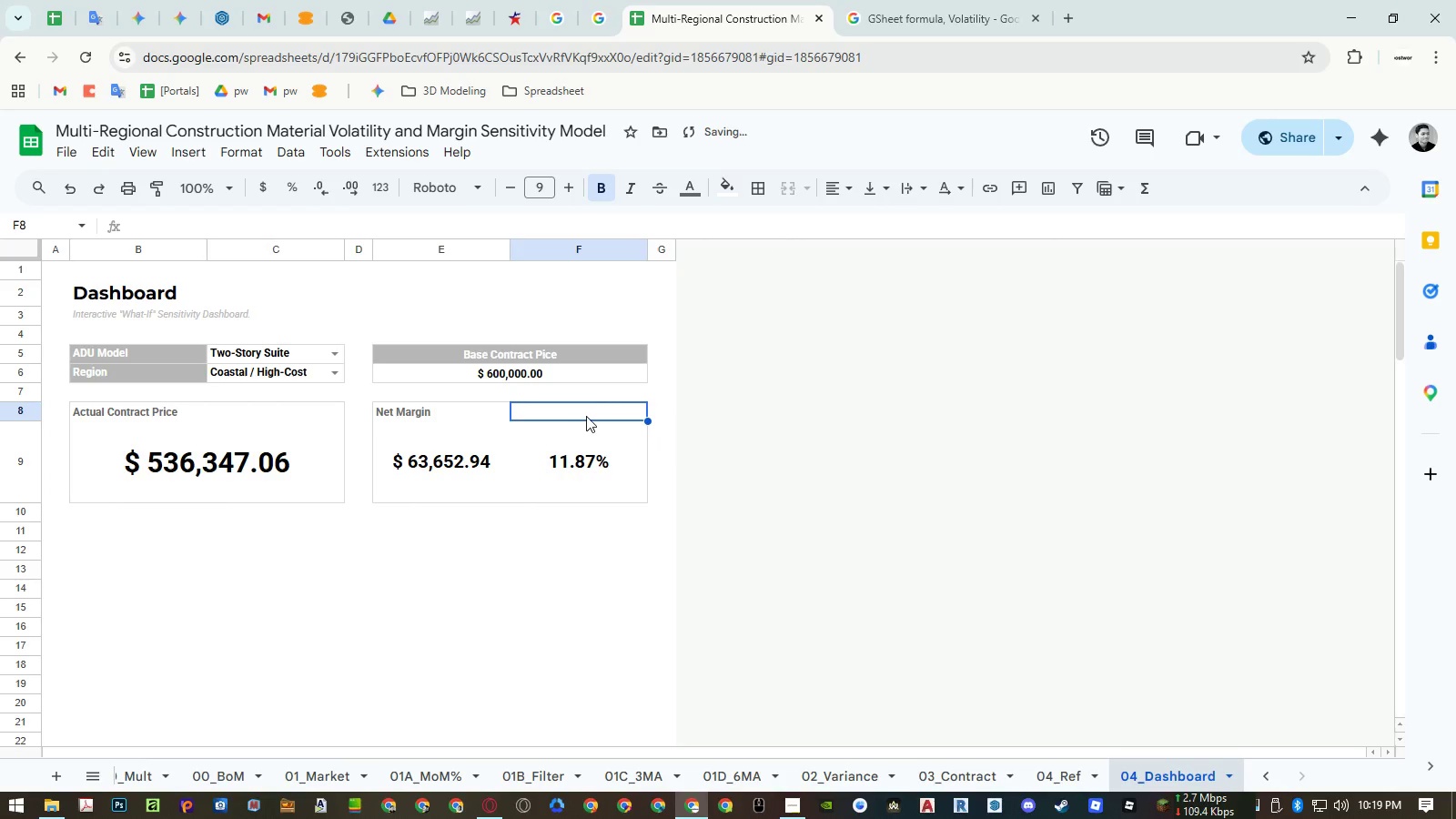 
double_click([586, 416])
 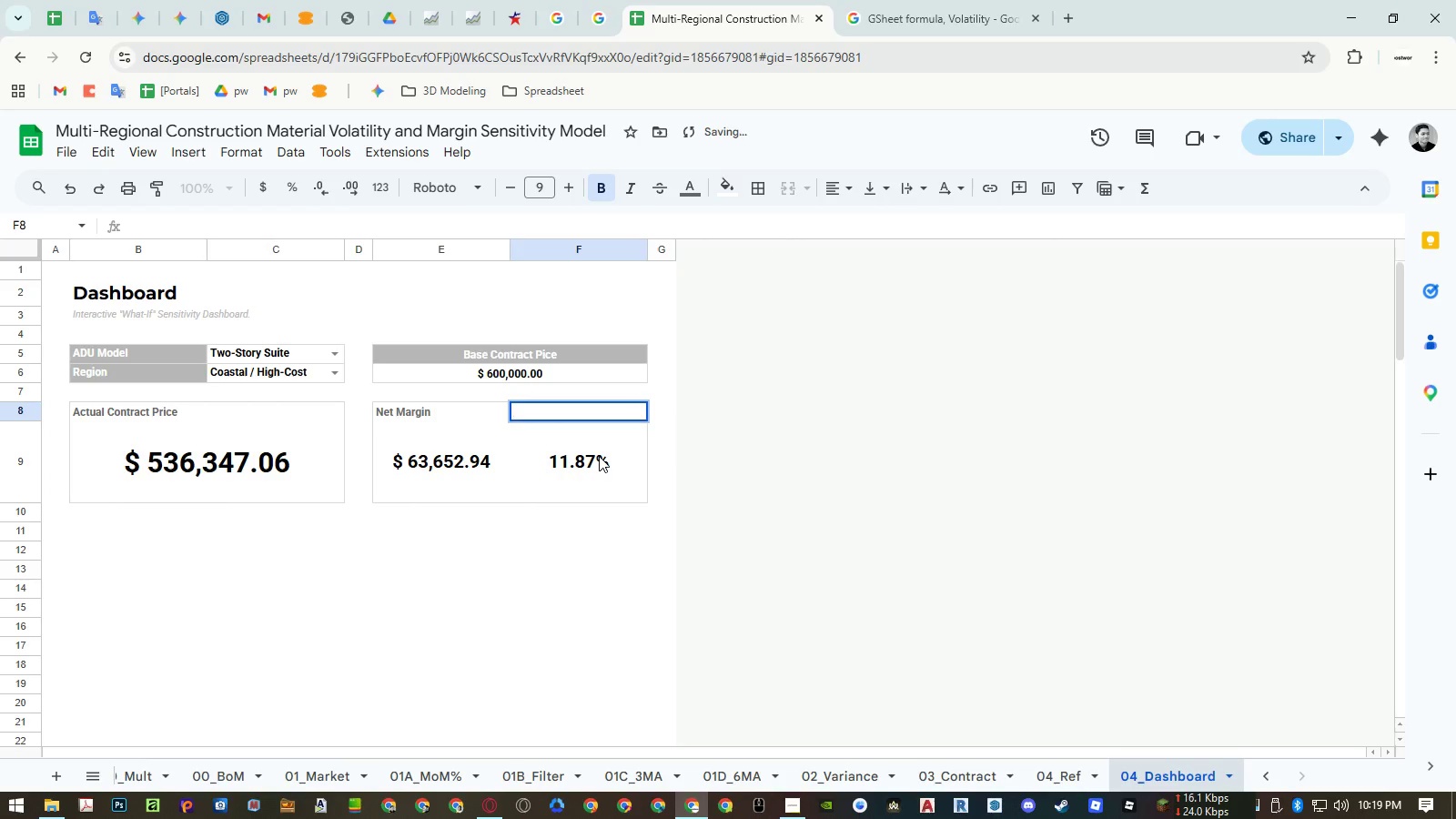 
key(Control+ControlLeft)
 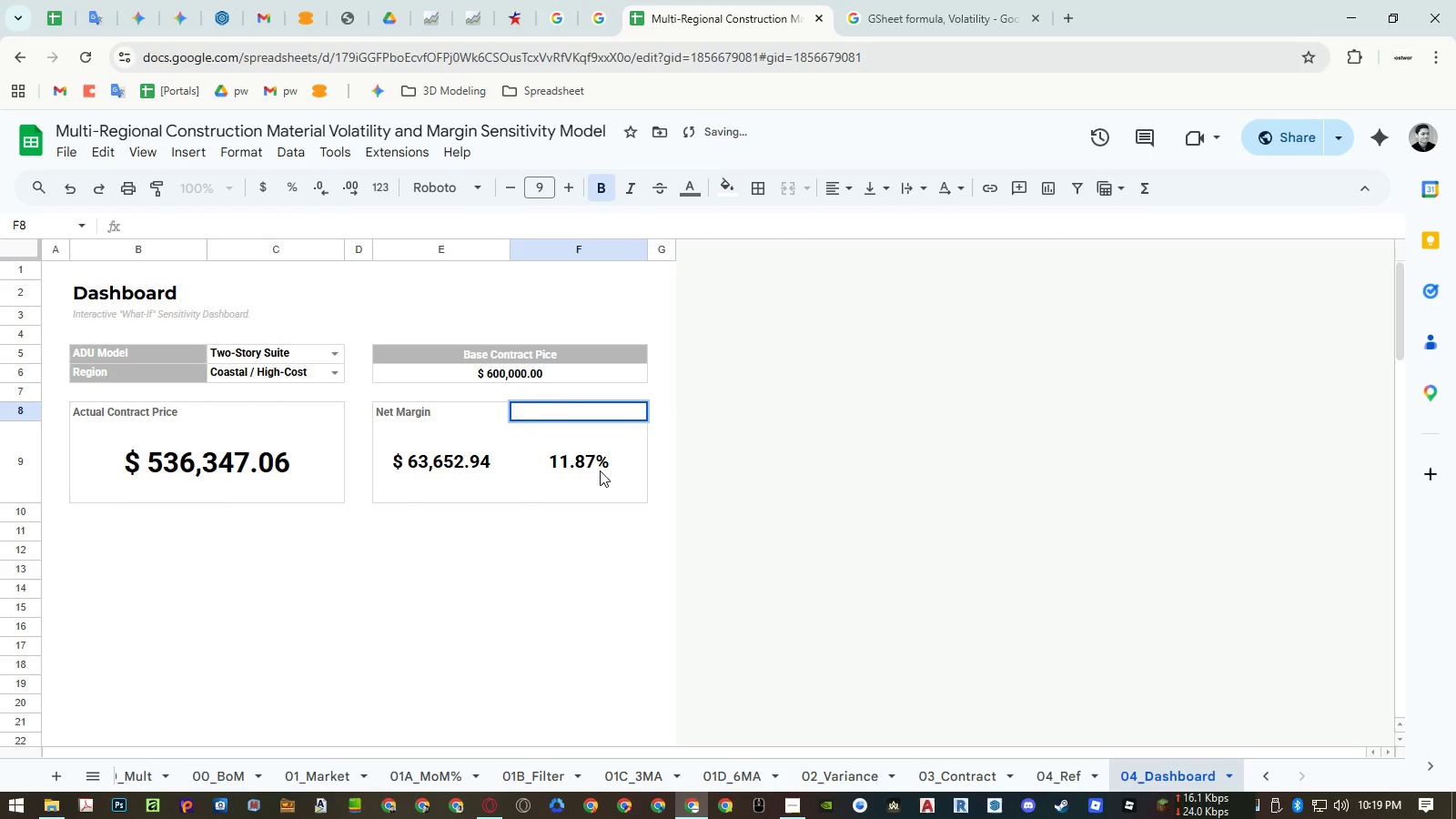 
key(Control+V)
 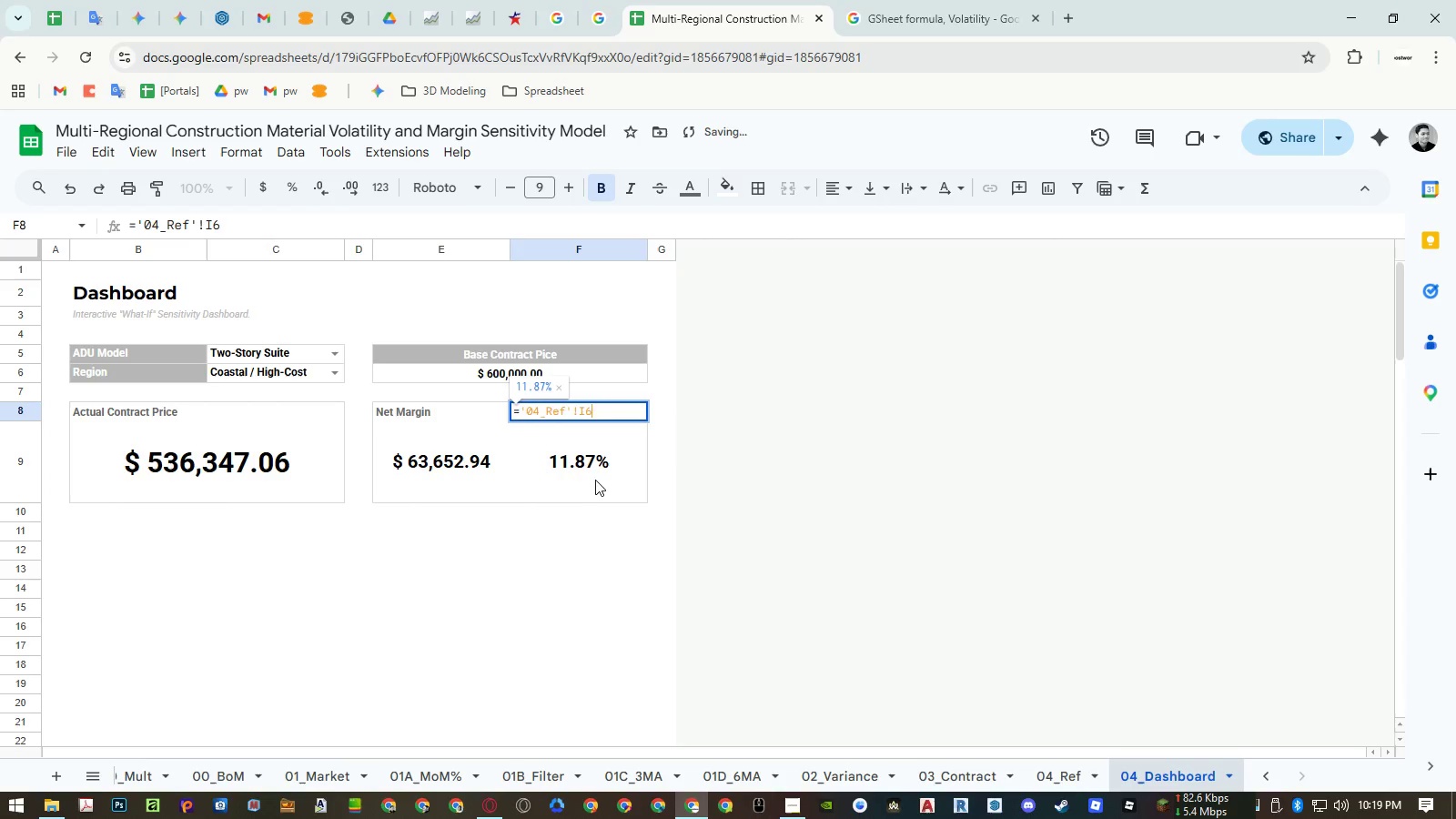 
key(Enter)
 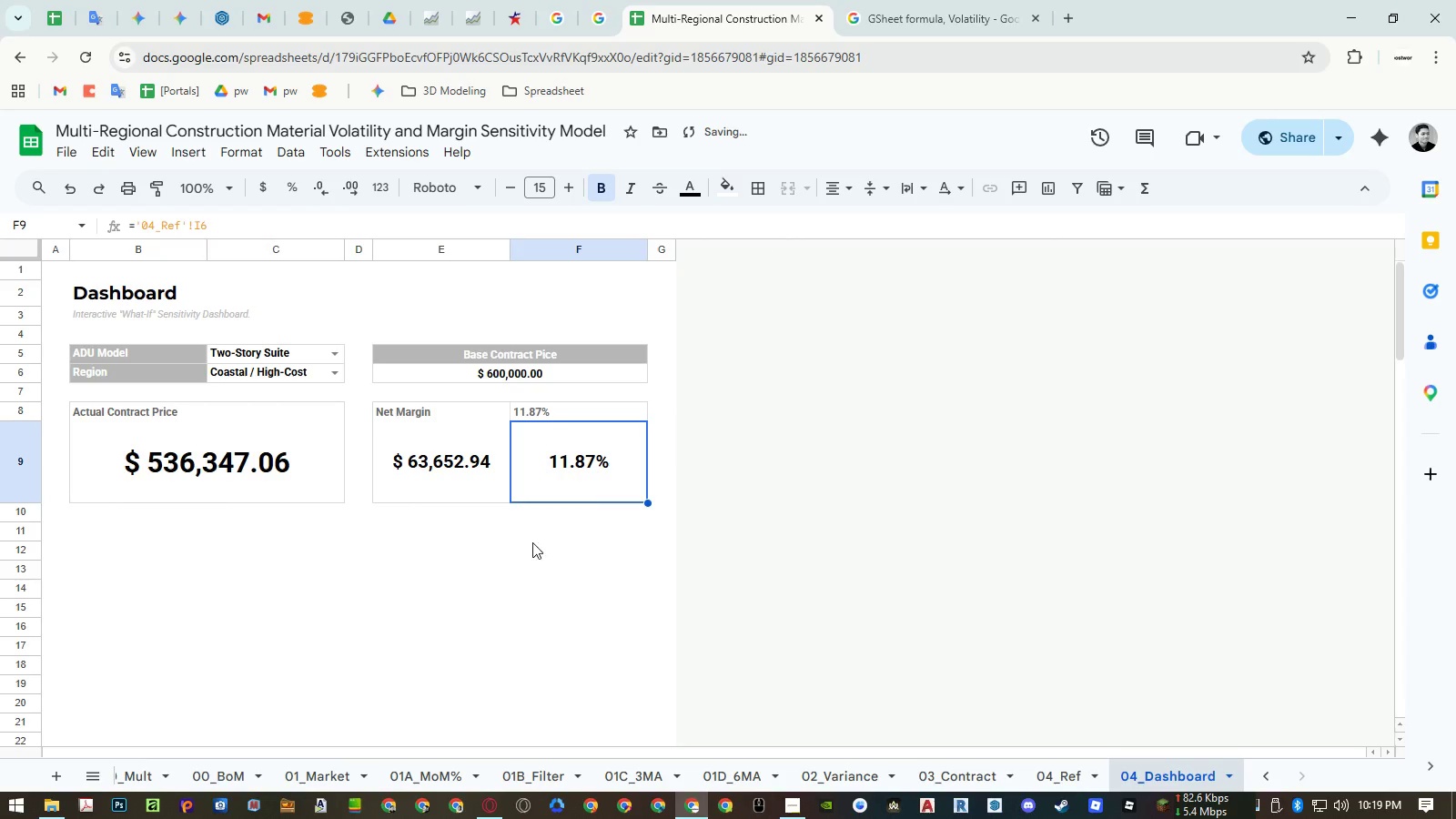 
left_click([522, 553])
 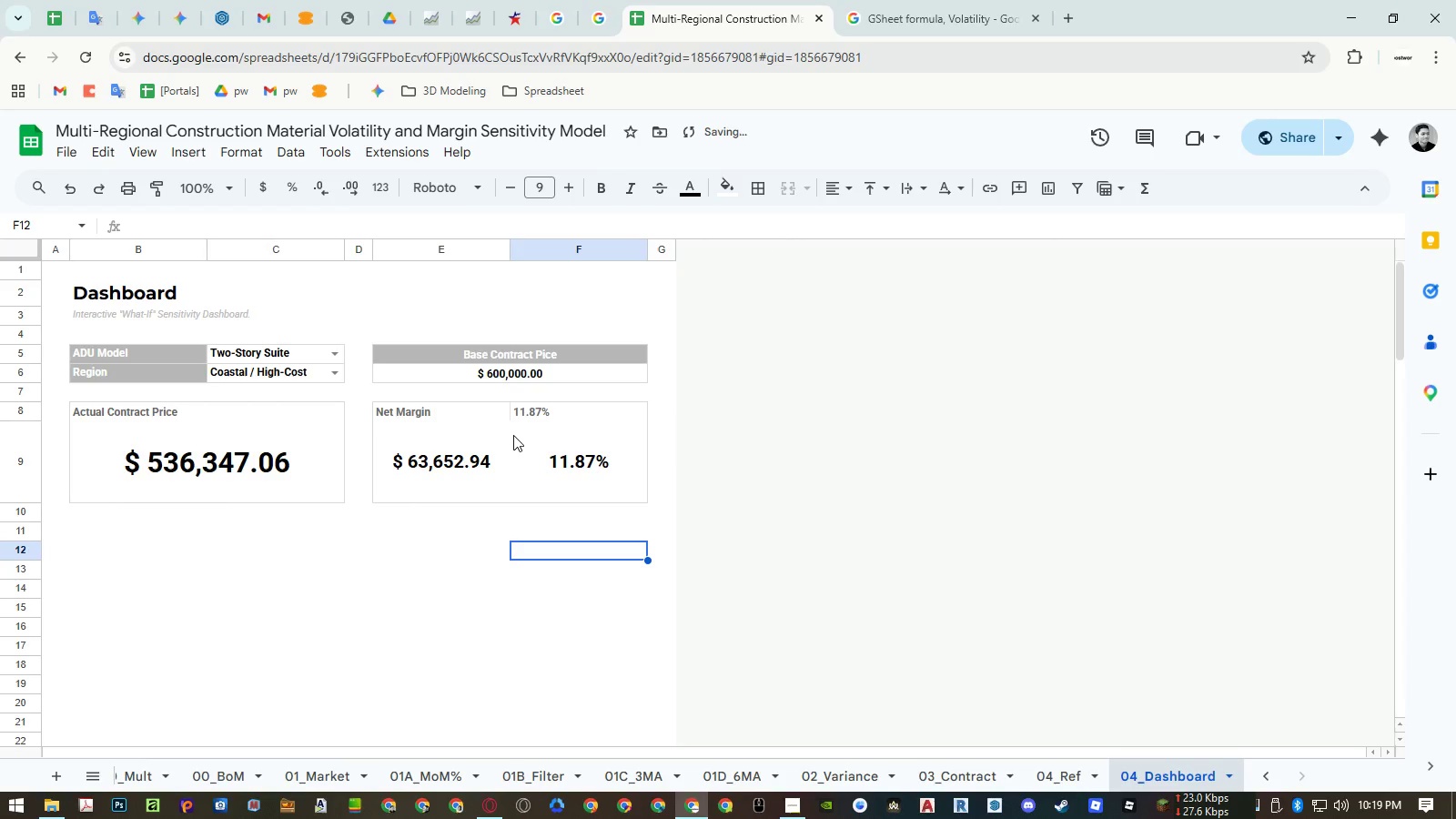 
left_click_drag(start_coordinate=[507, 415], to_coordinate=[514, 412])
 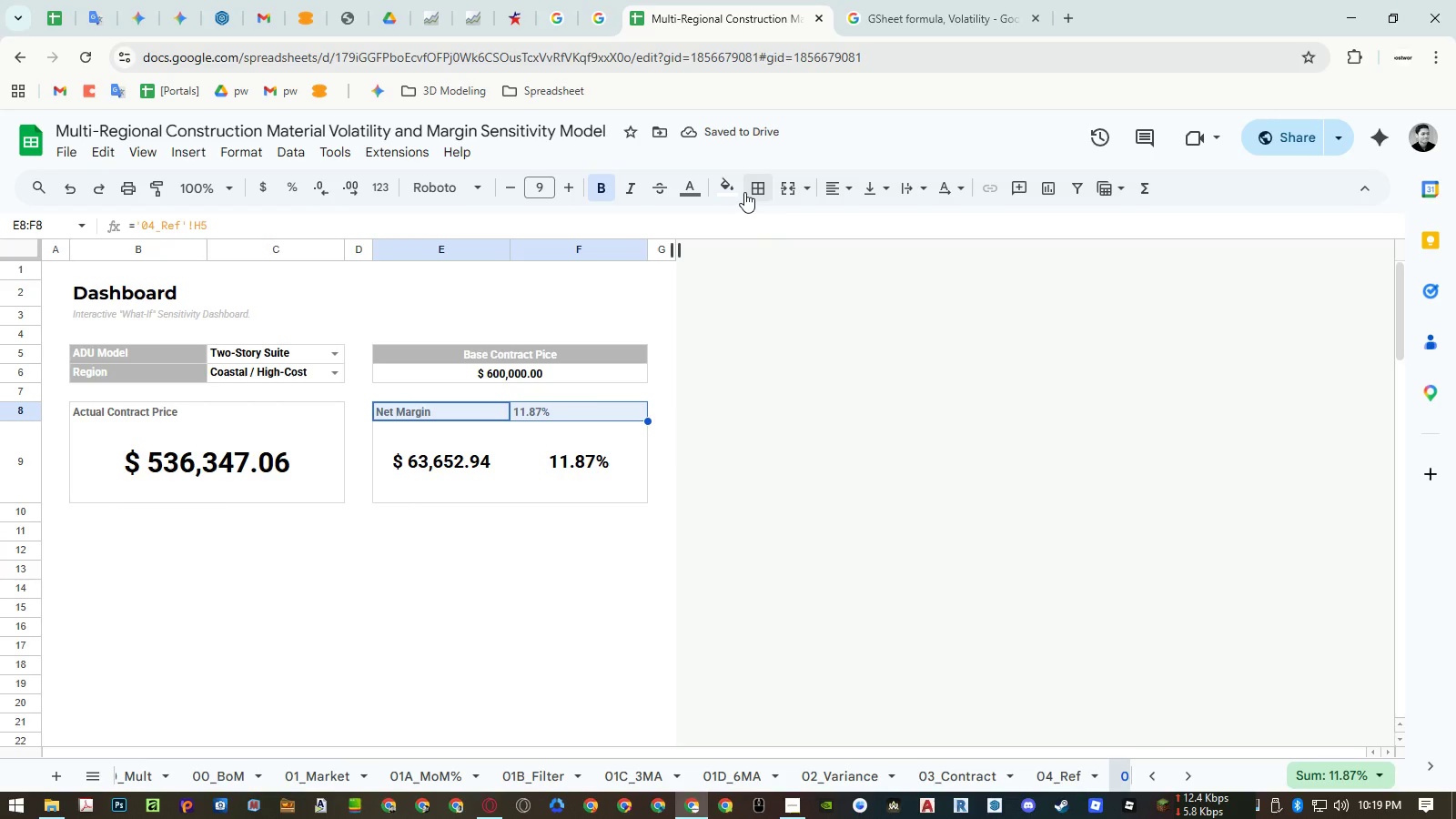 
left_click([744, 192])
 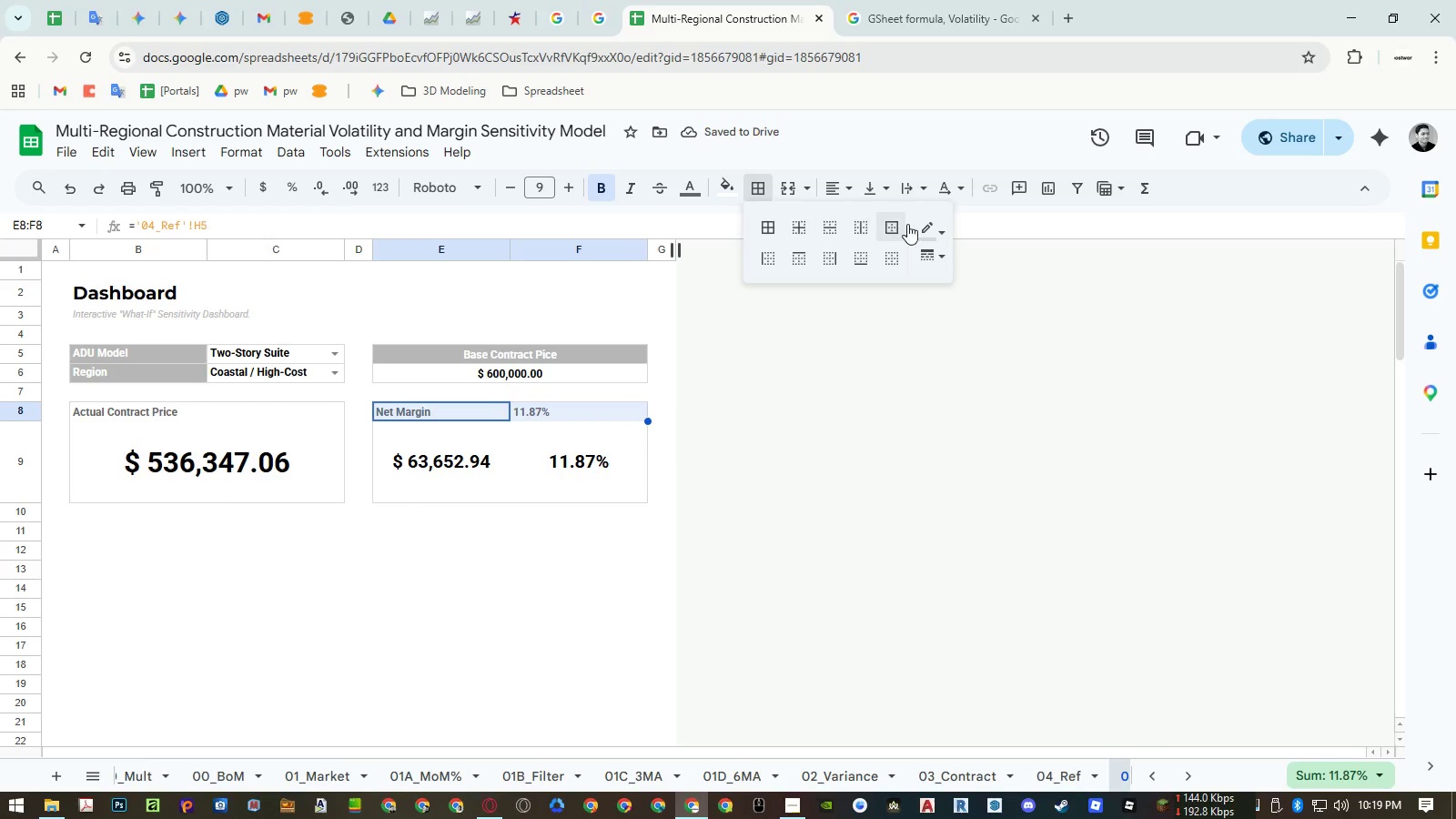 
left_click([933, 221])
 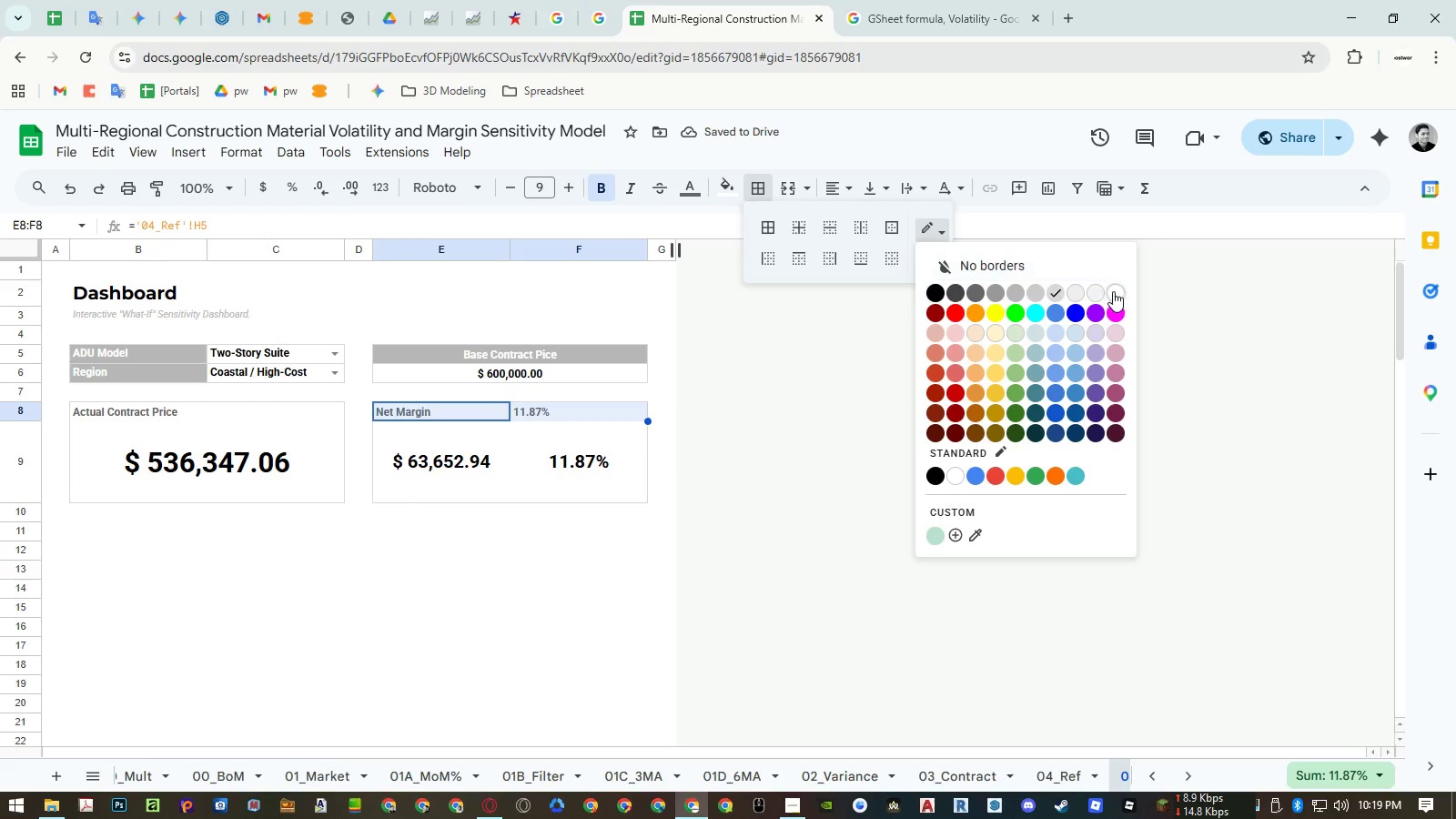 
left_click([1114, 291])
 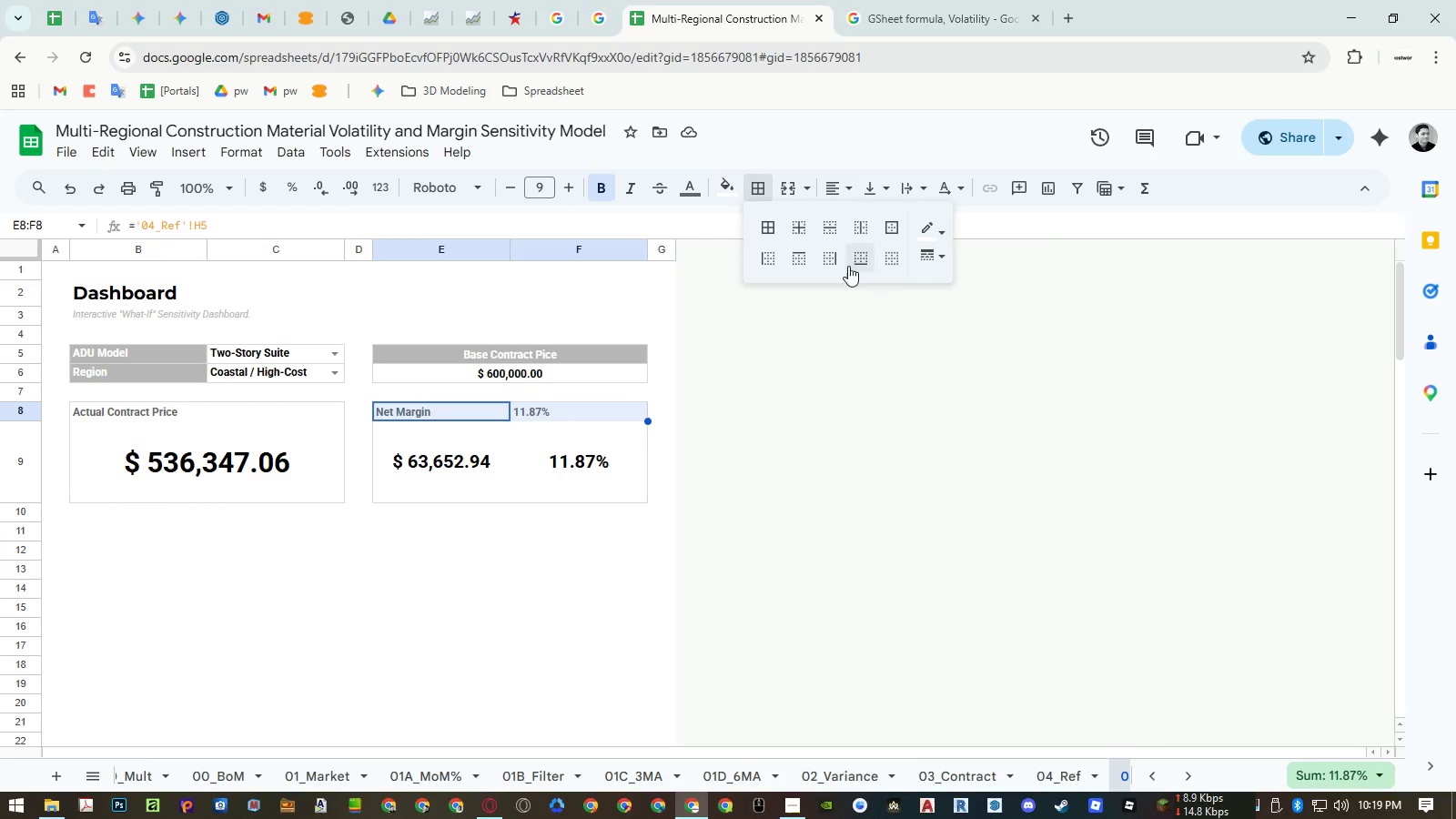 
left_click([865, 226])
 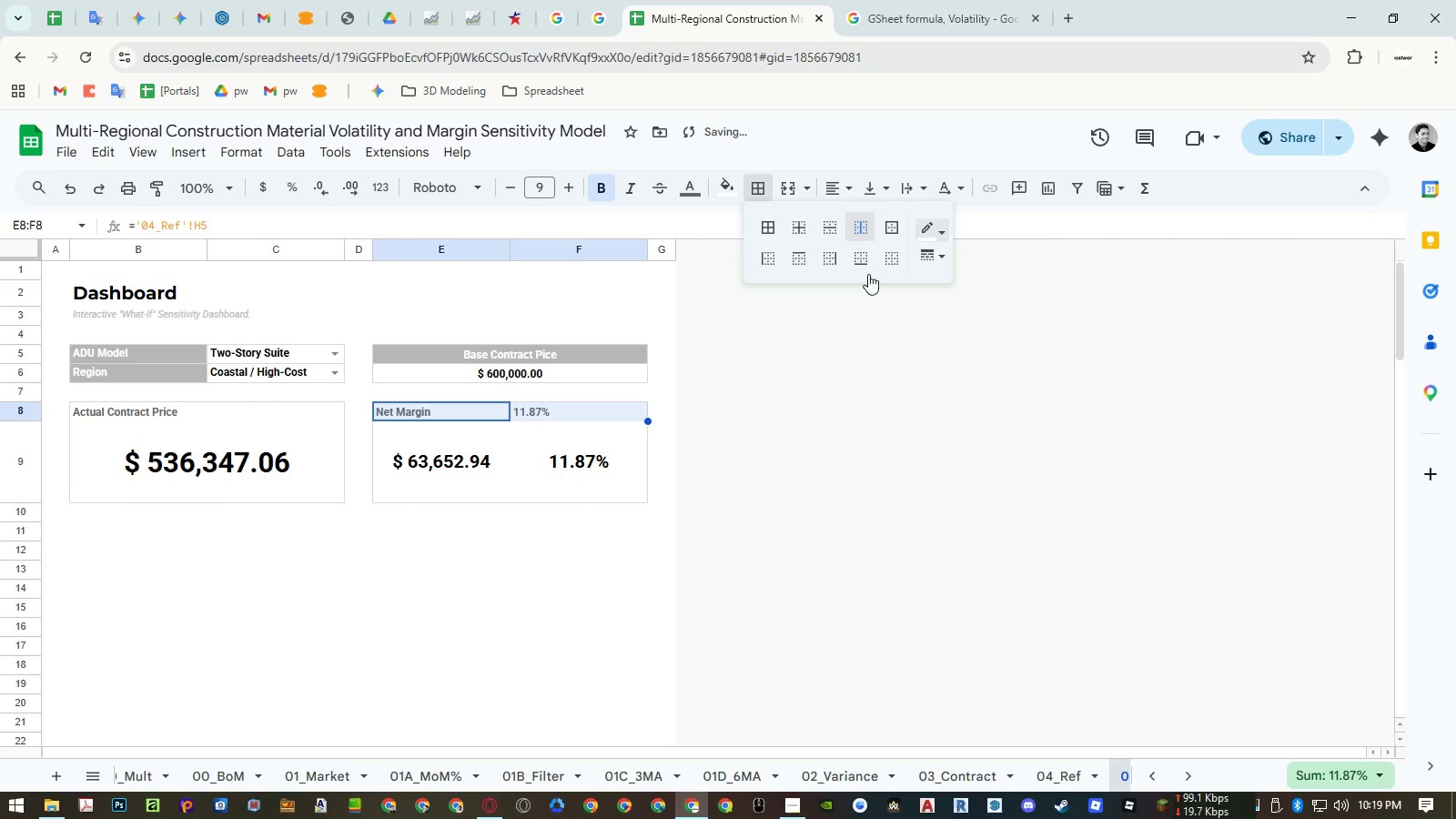 
left_click([569, 552])
 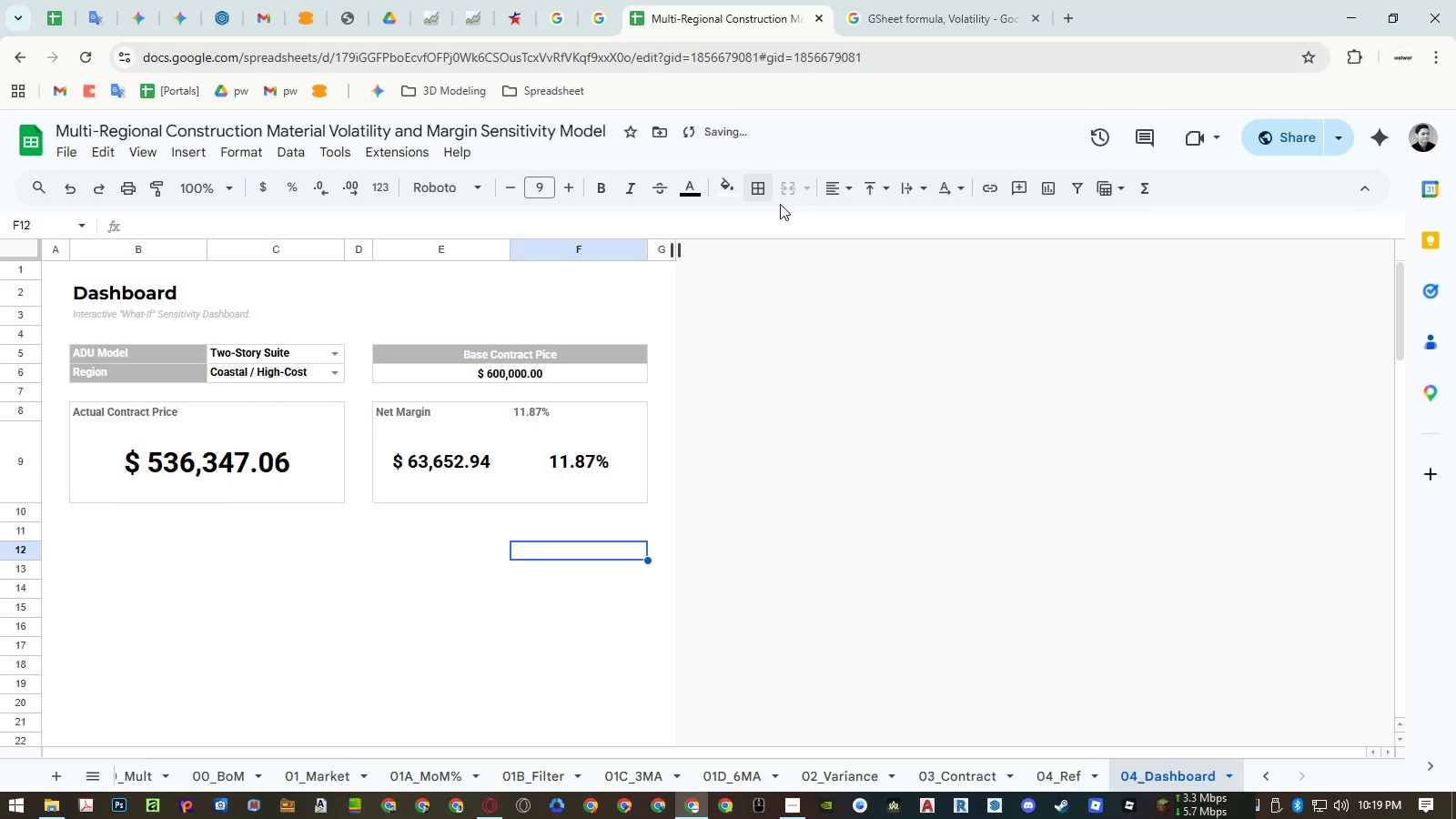 
left_click([770, 193])
 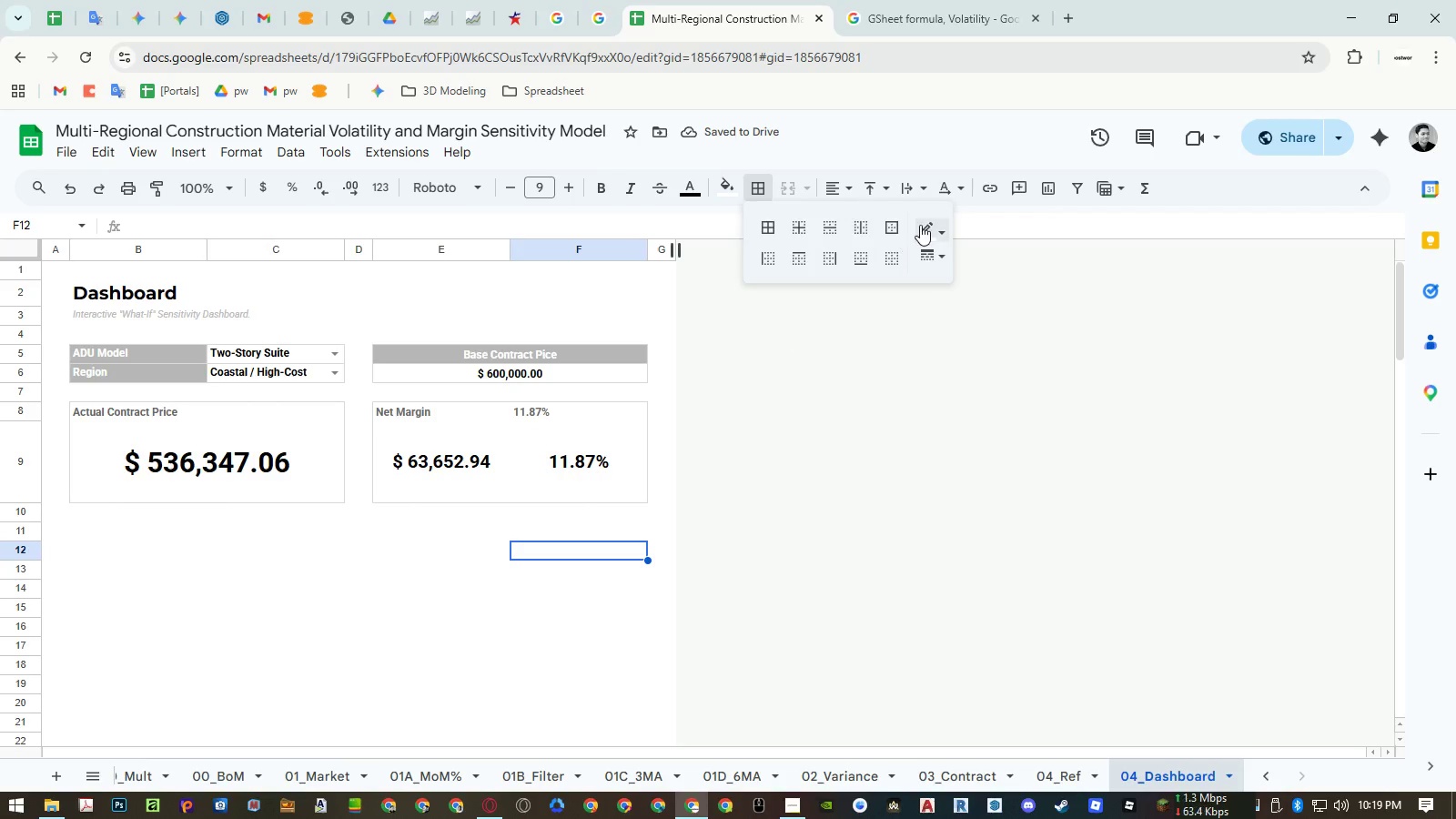 
left_click([925, 223])
 